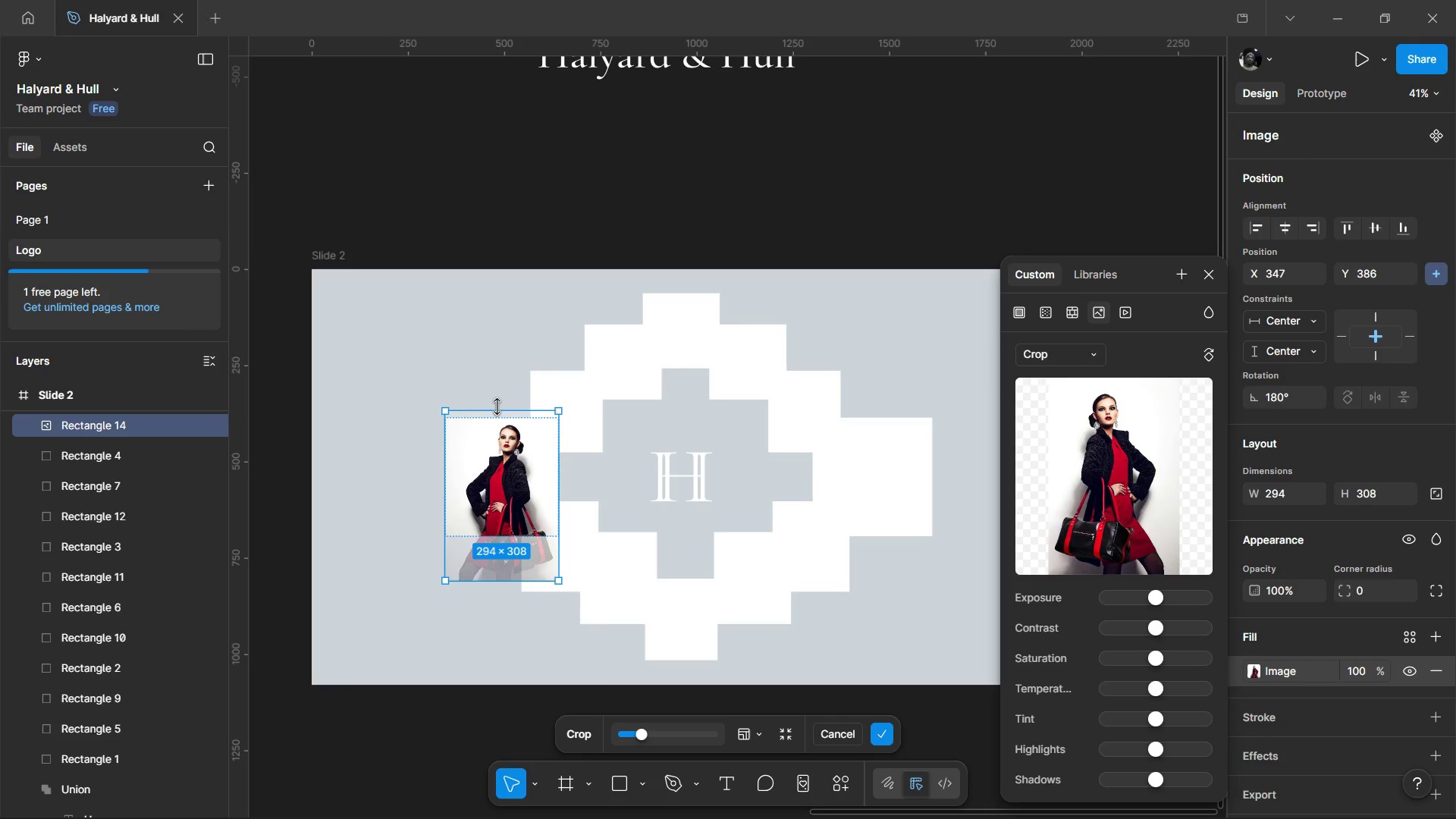 
key(ArrowUp)
 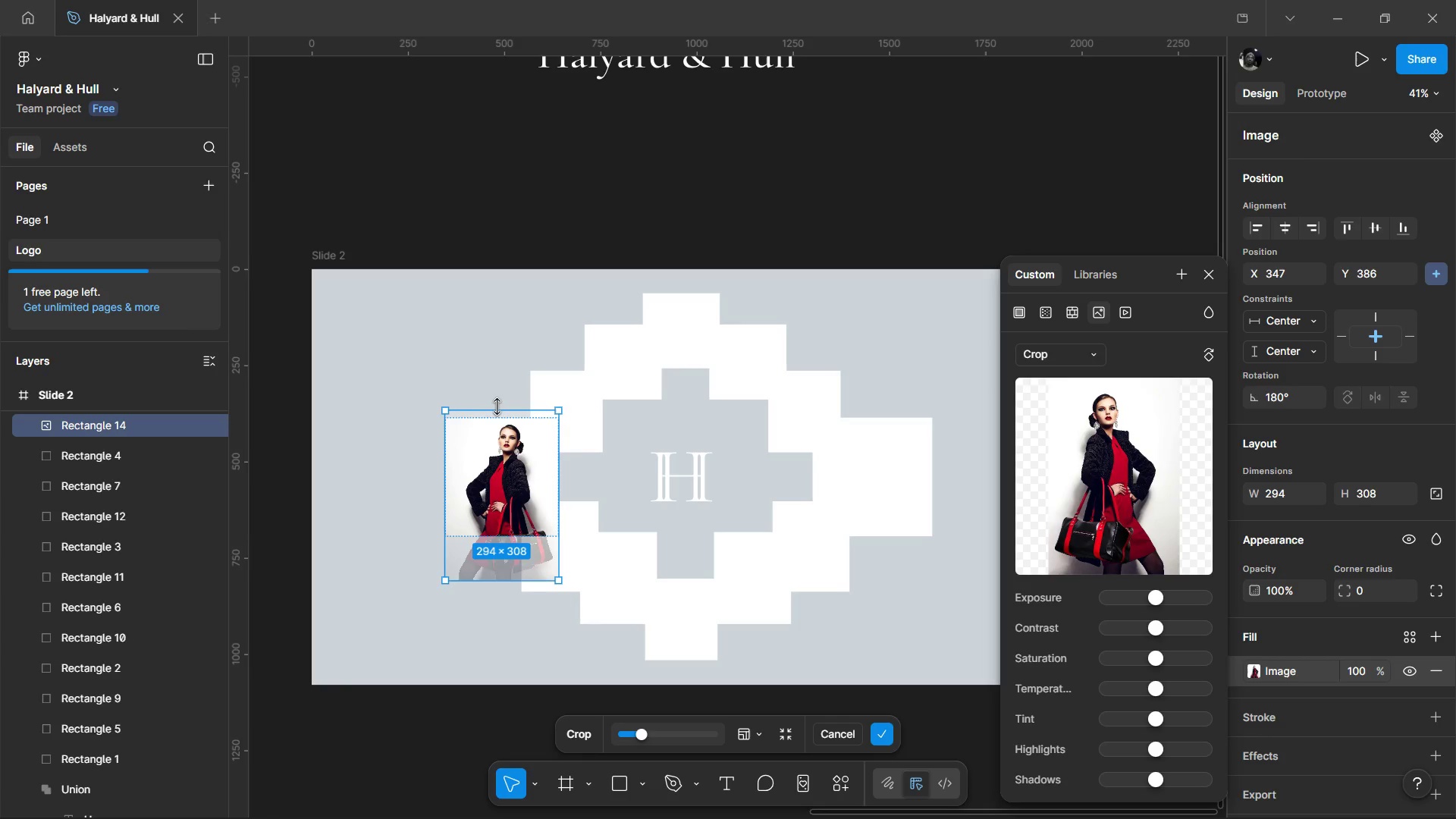 
key(Enter)
 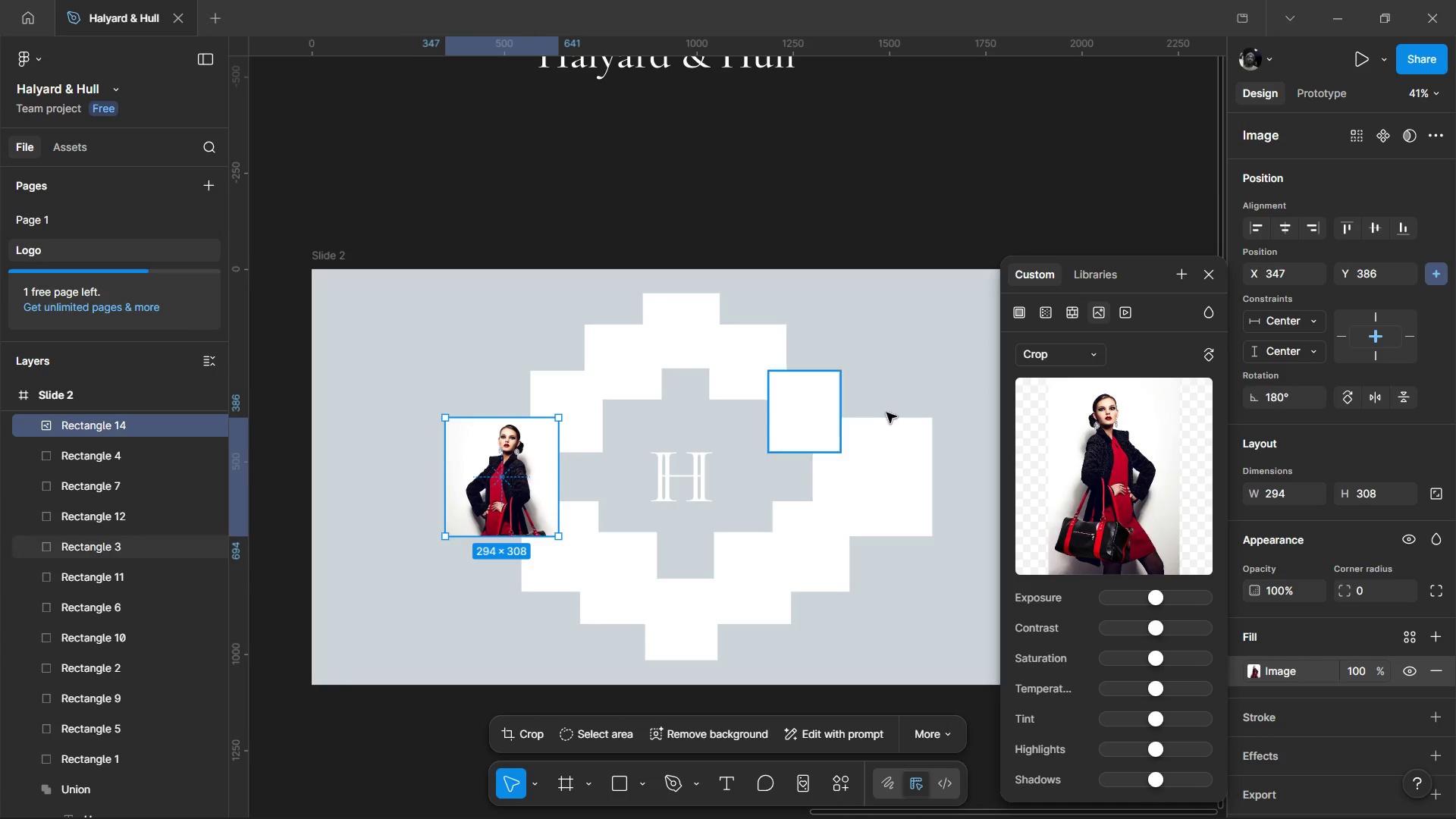 
left_click([880, 466])
 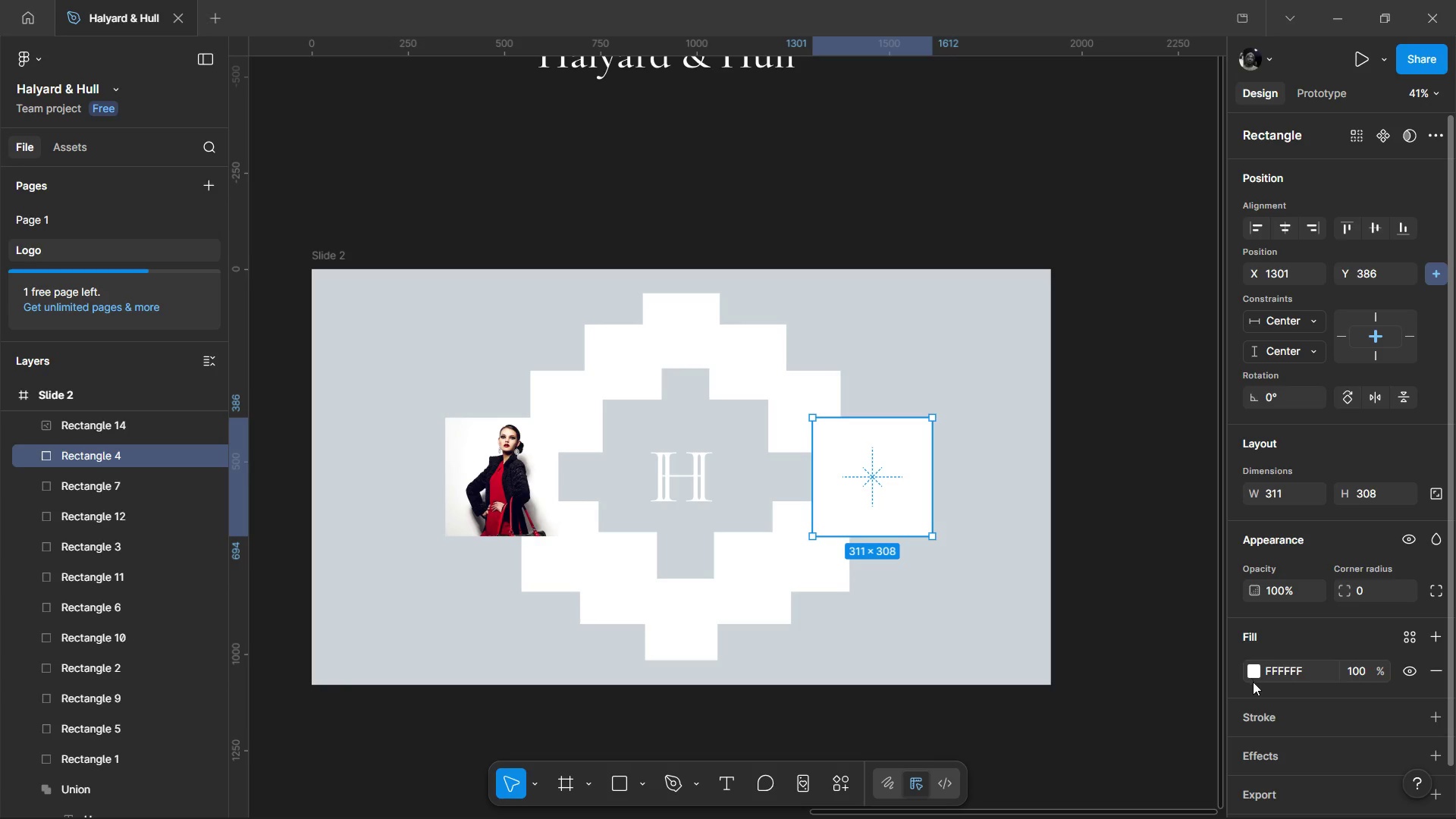 
left_click([1253, 668])
 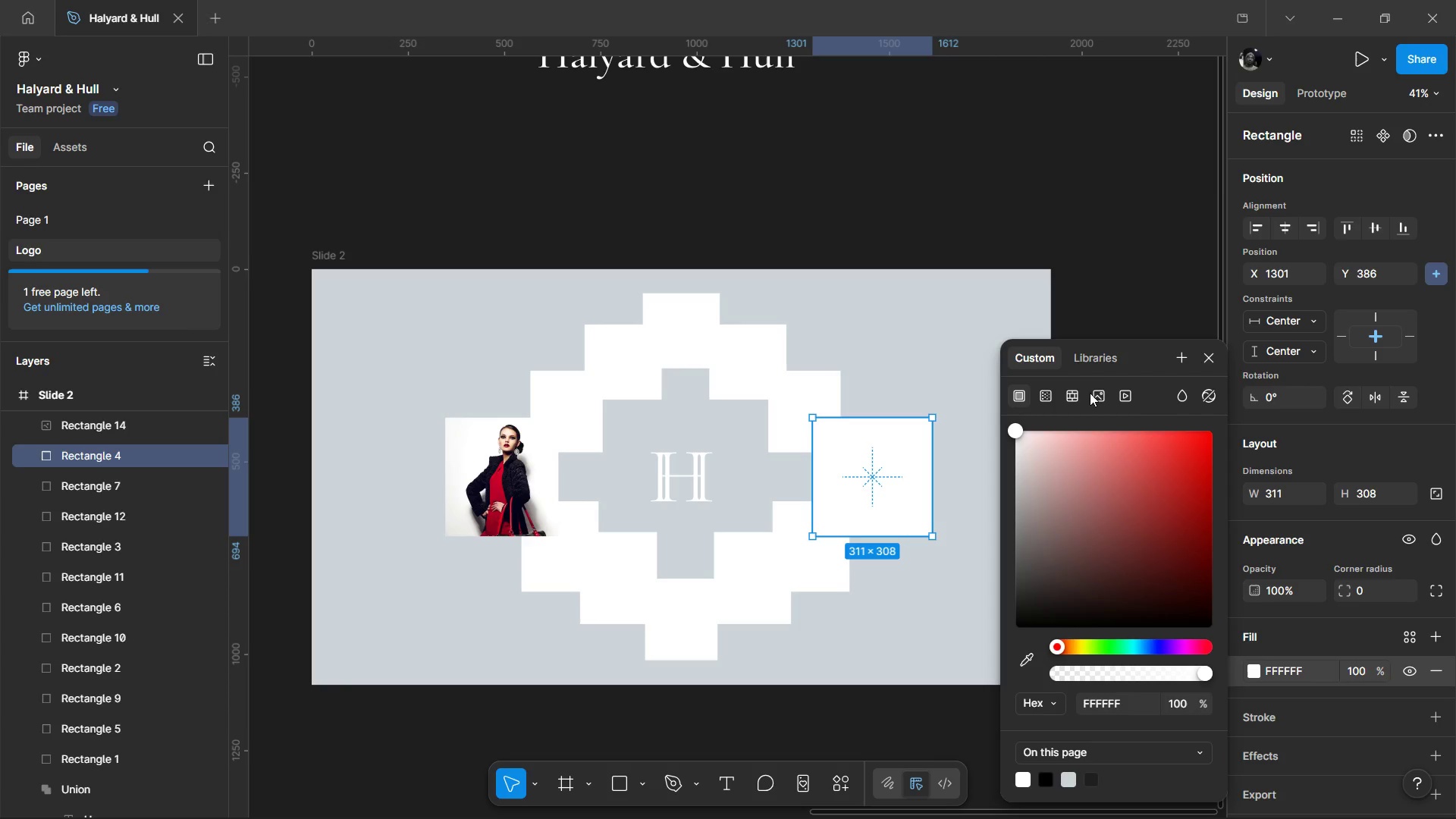 
left_click([1096, 394])
 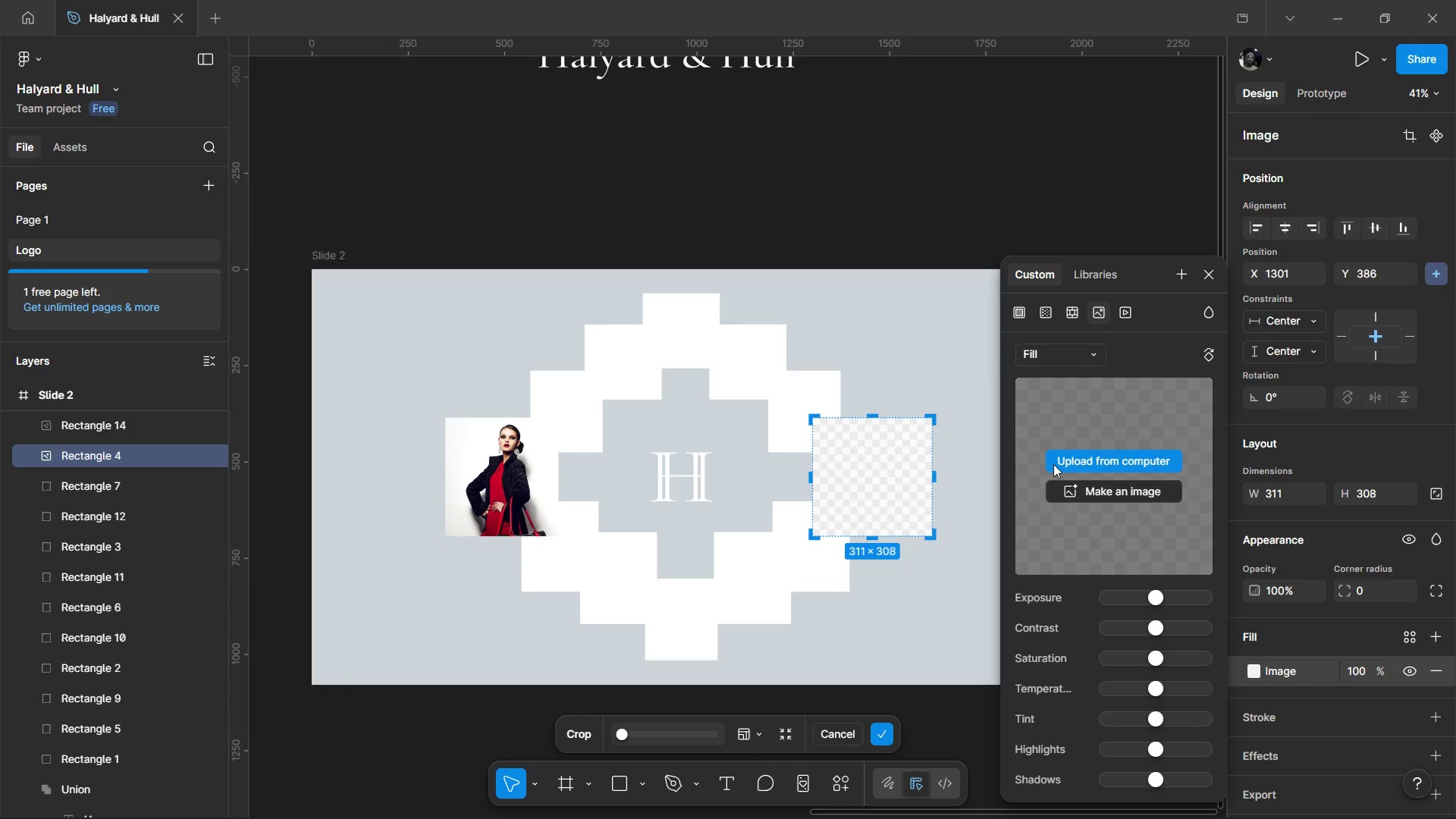 
left_click([1110, 458])
 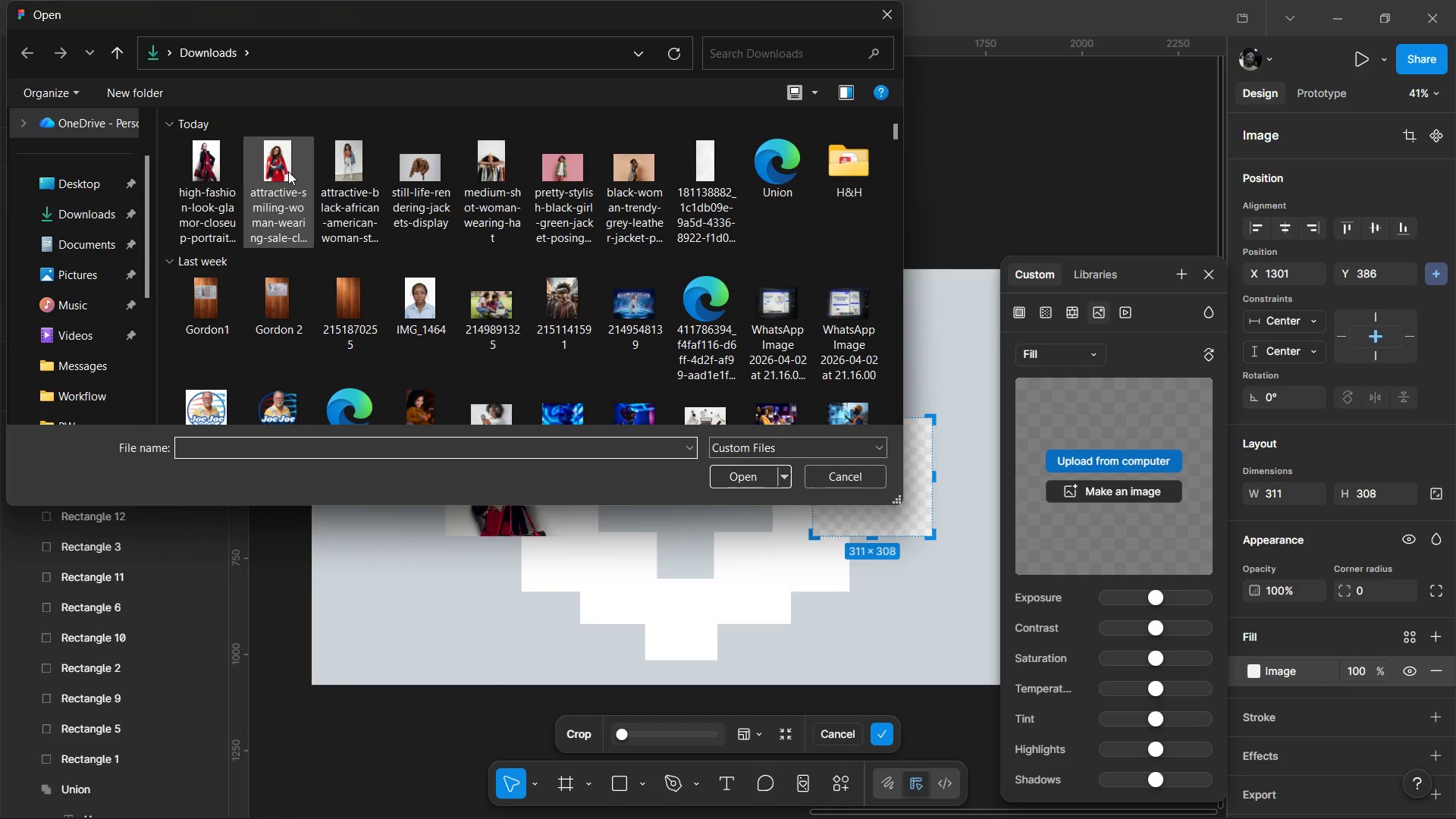 
mouse_move([287, 180])
 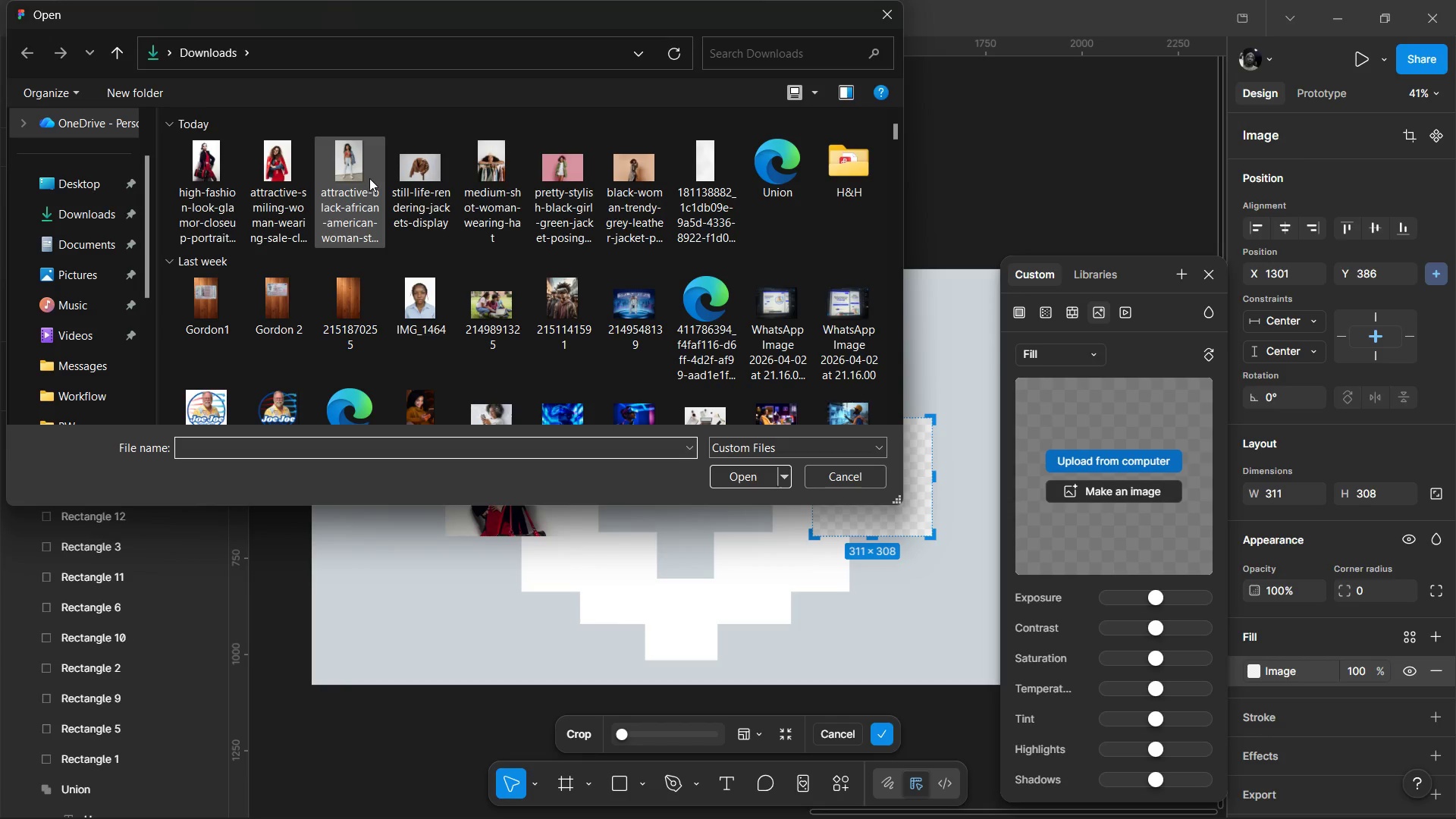 
left_click([369, 178])
 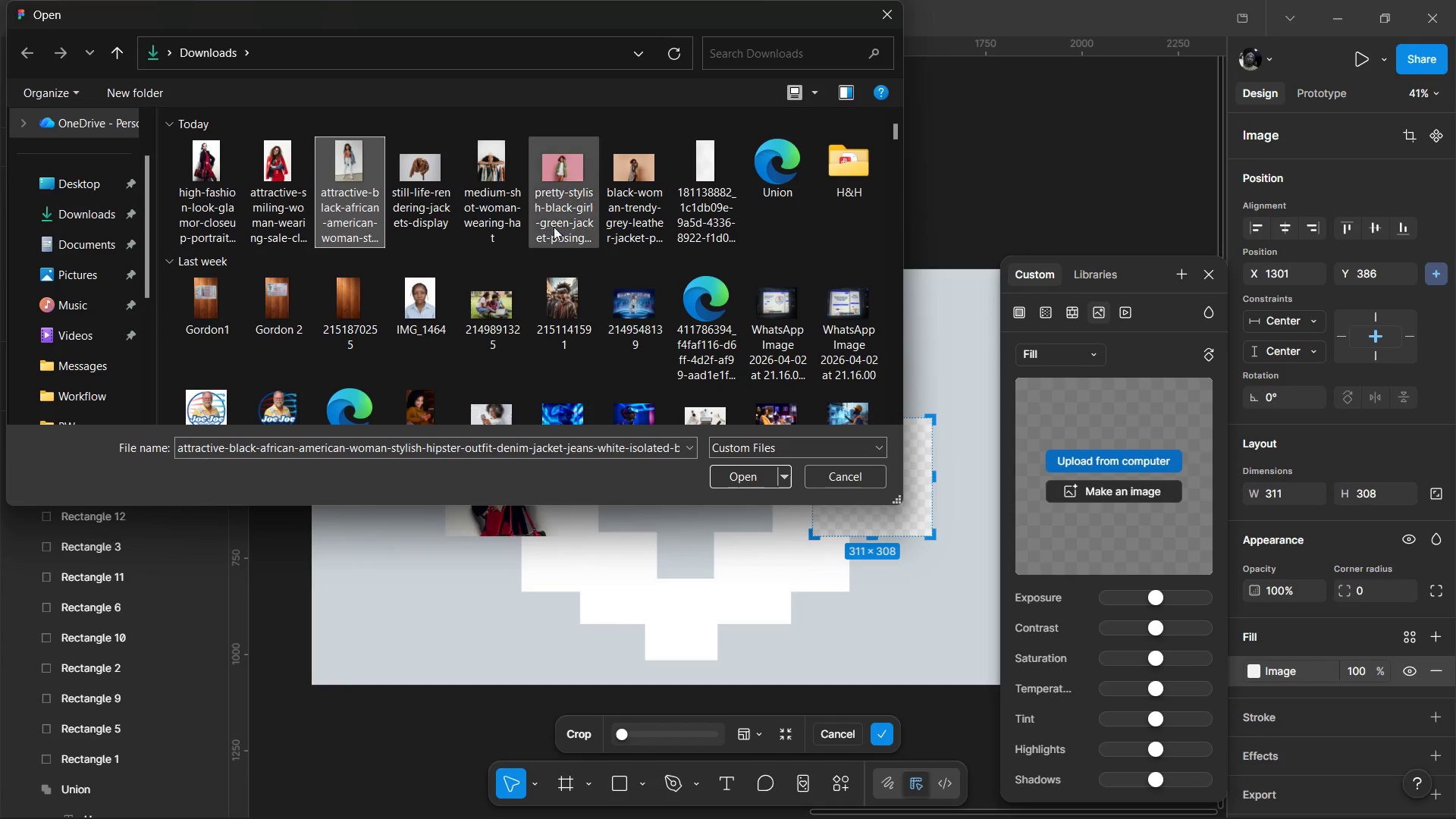 
left_click([497, 178])
 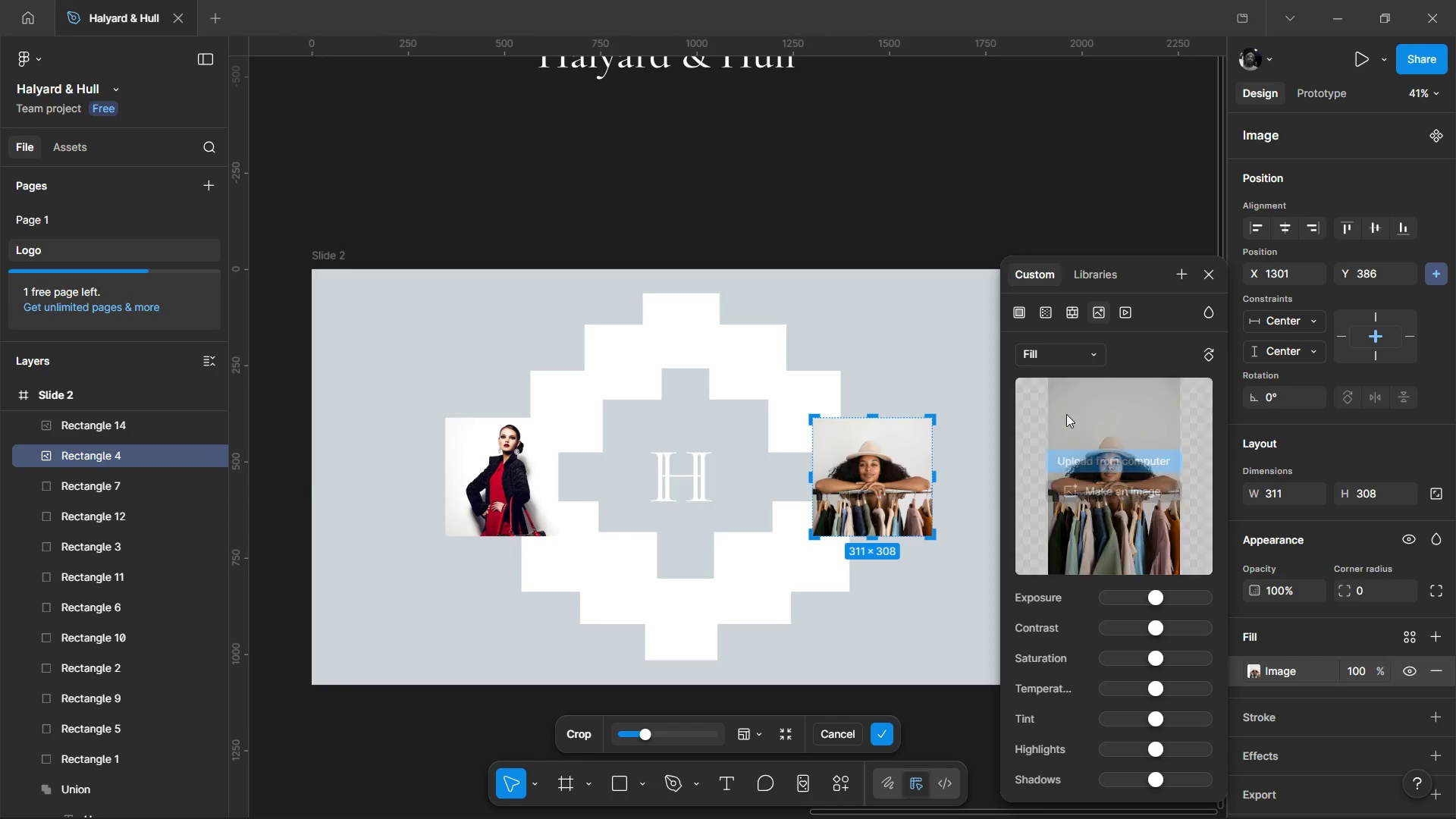 
wait(12.83)
 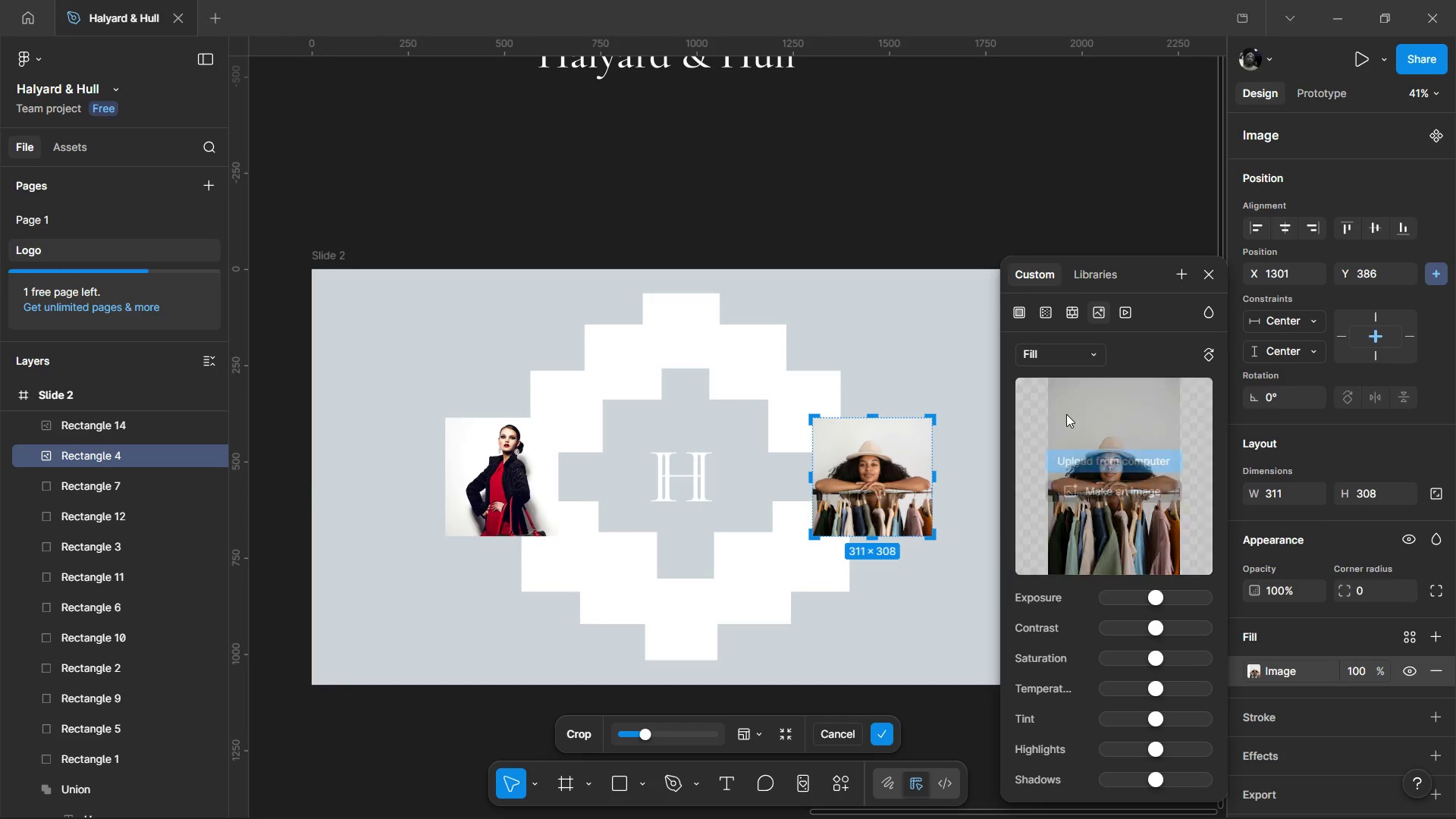 
left_click([937, 211])
 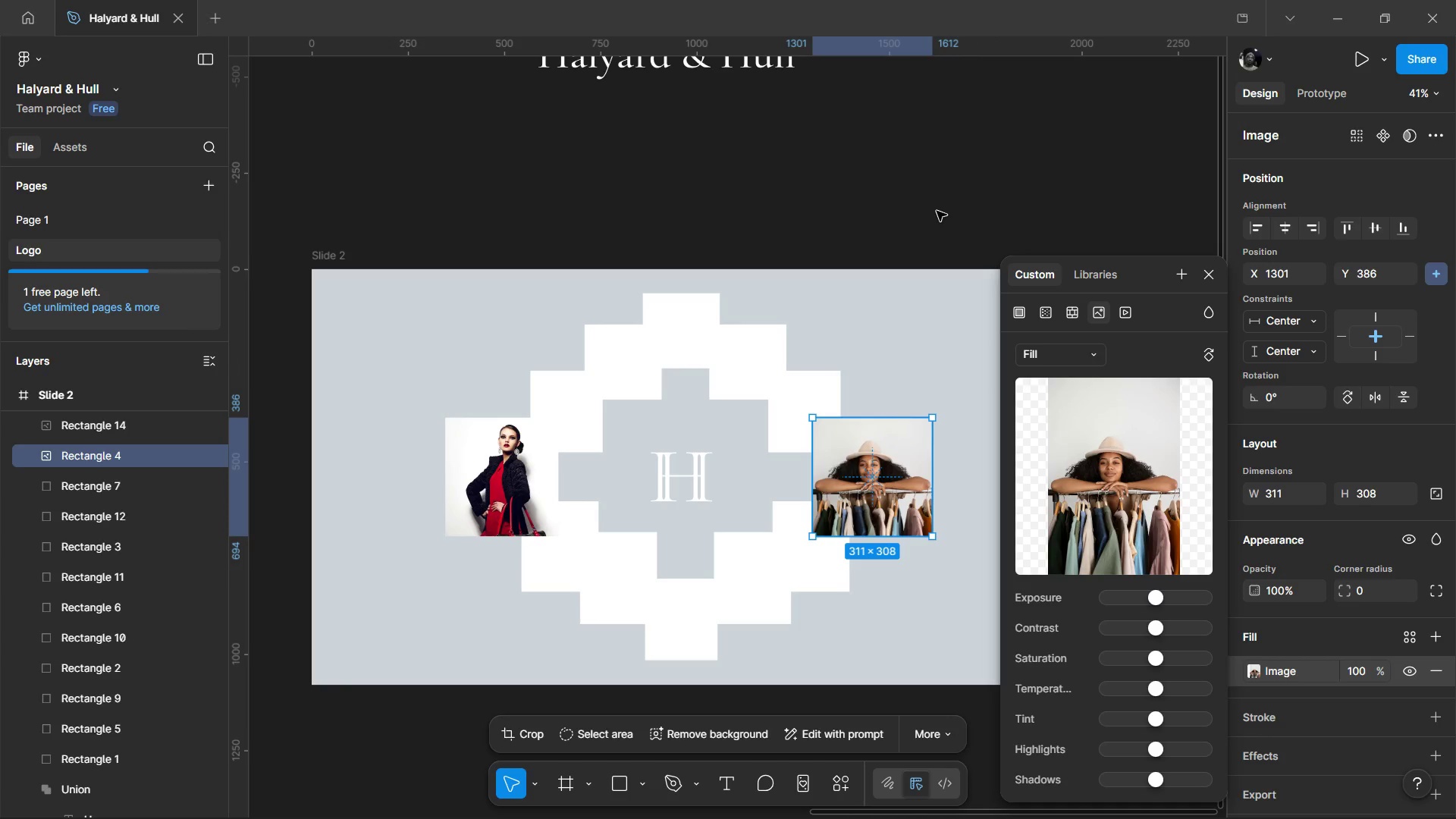 
left_click([937, 211])
 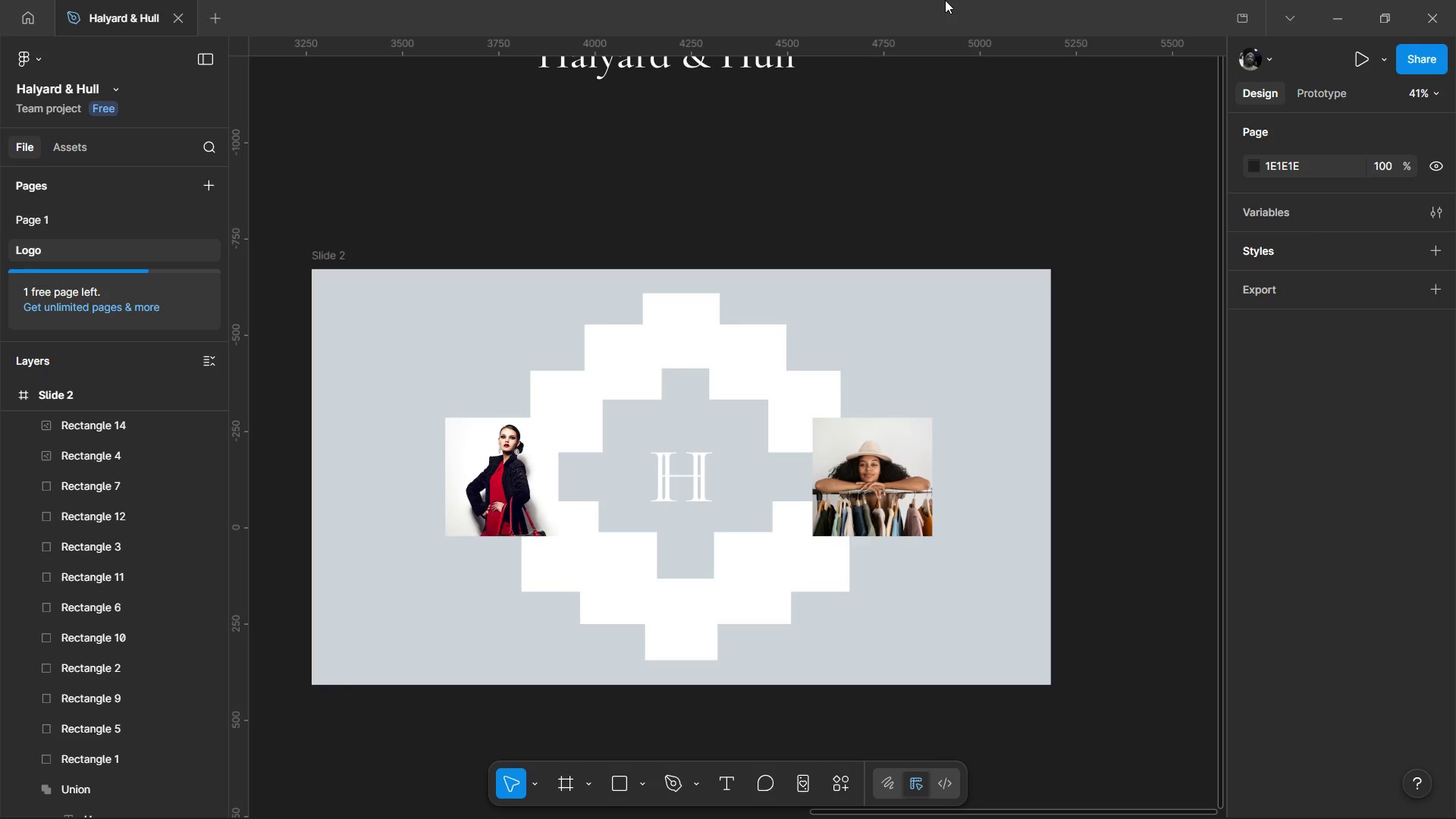 
wait(12.25)
 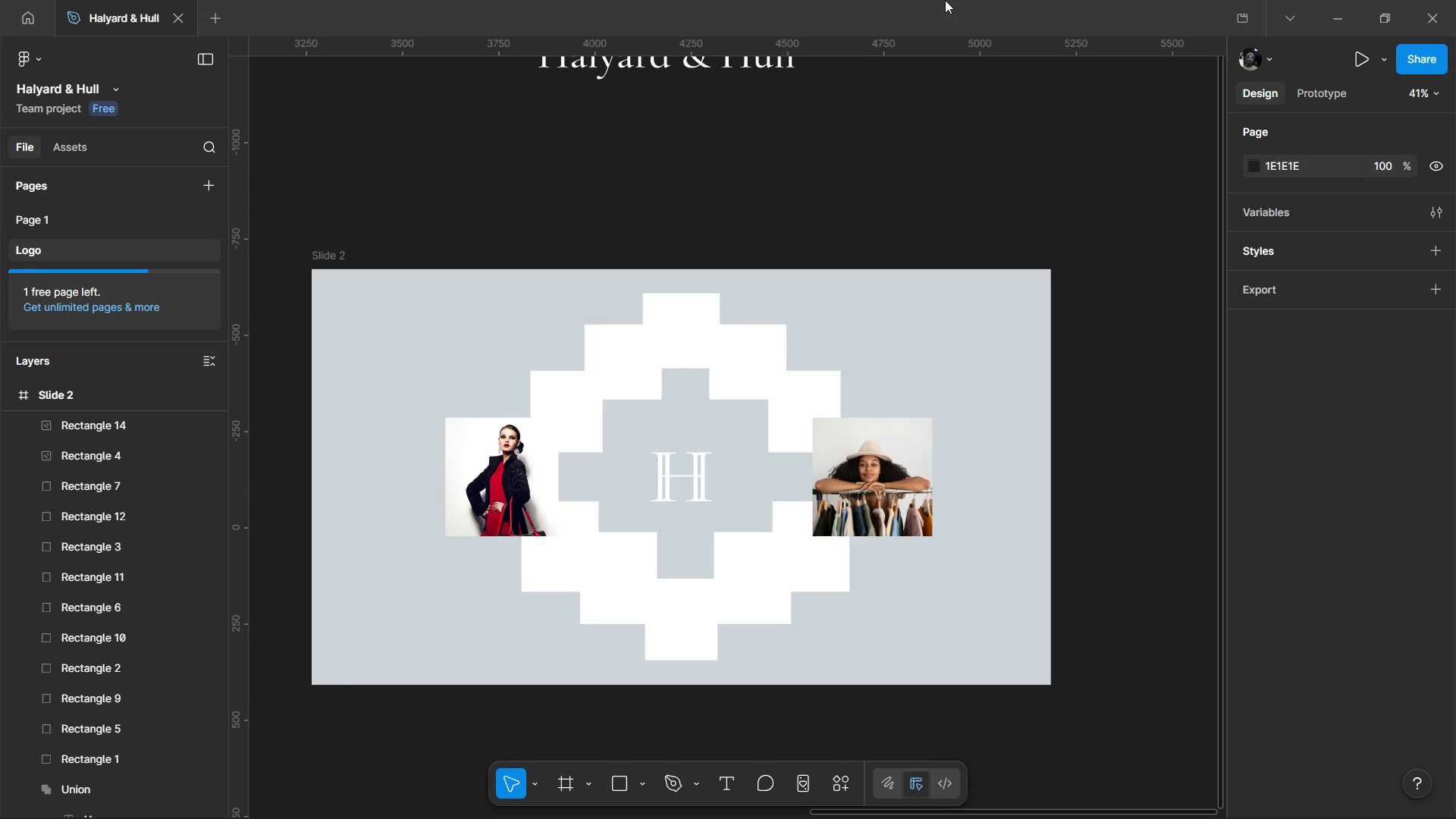 
left_click([825, 387])
 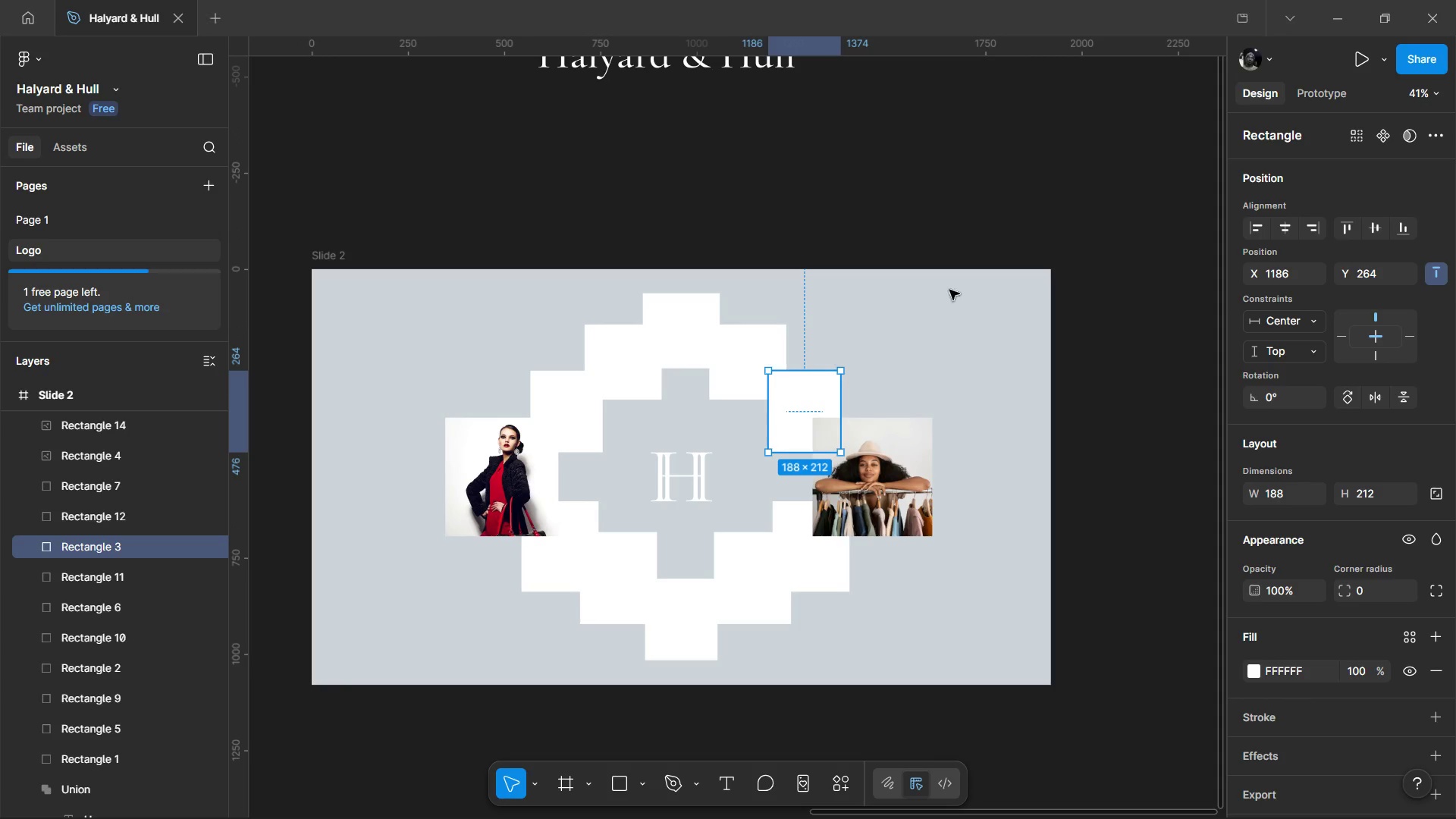 
left_click([899, 453])
 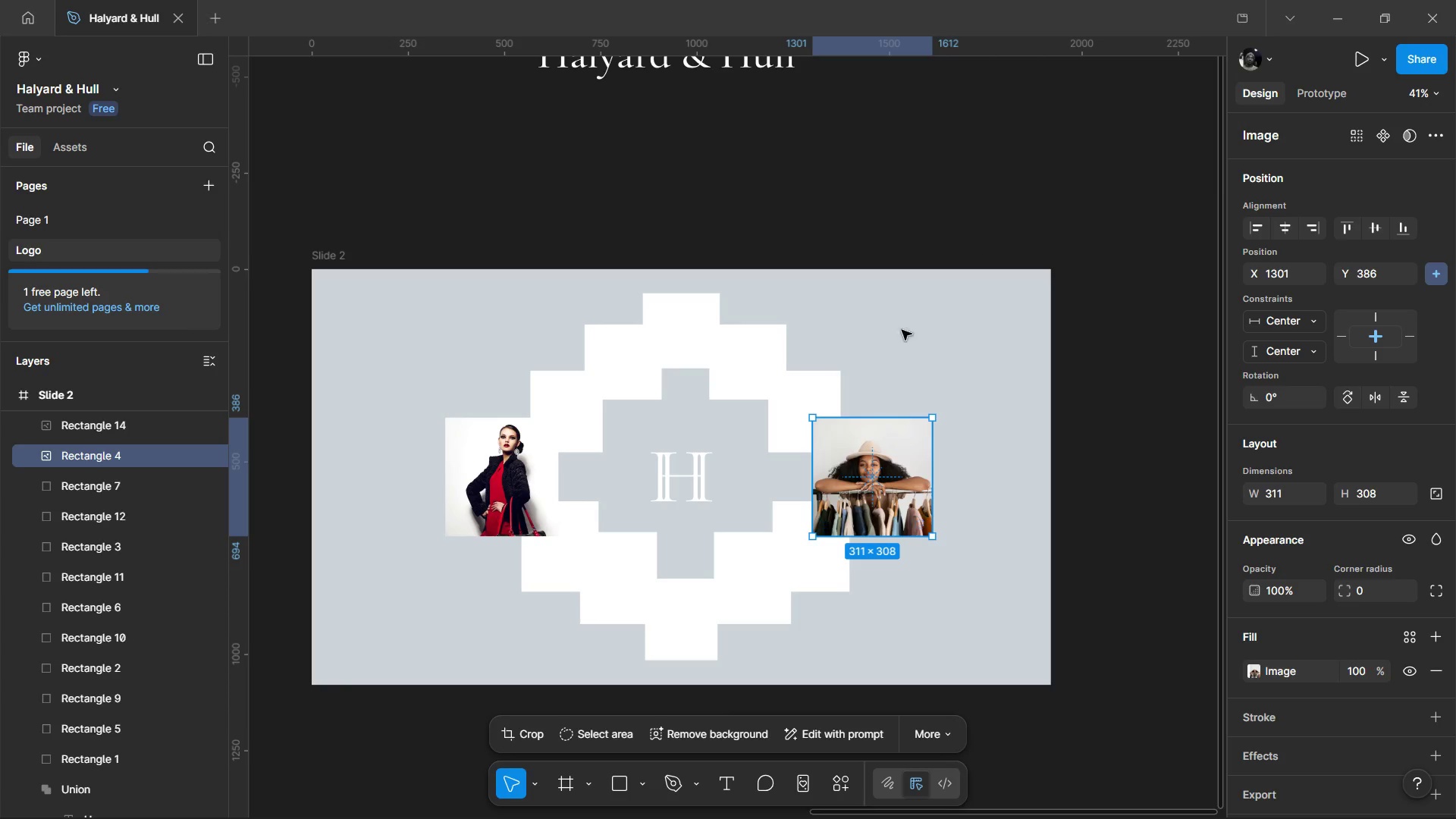 
wait(6.36)
 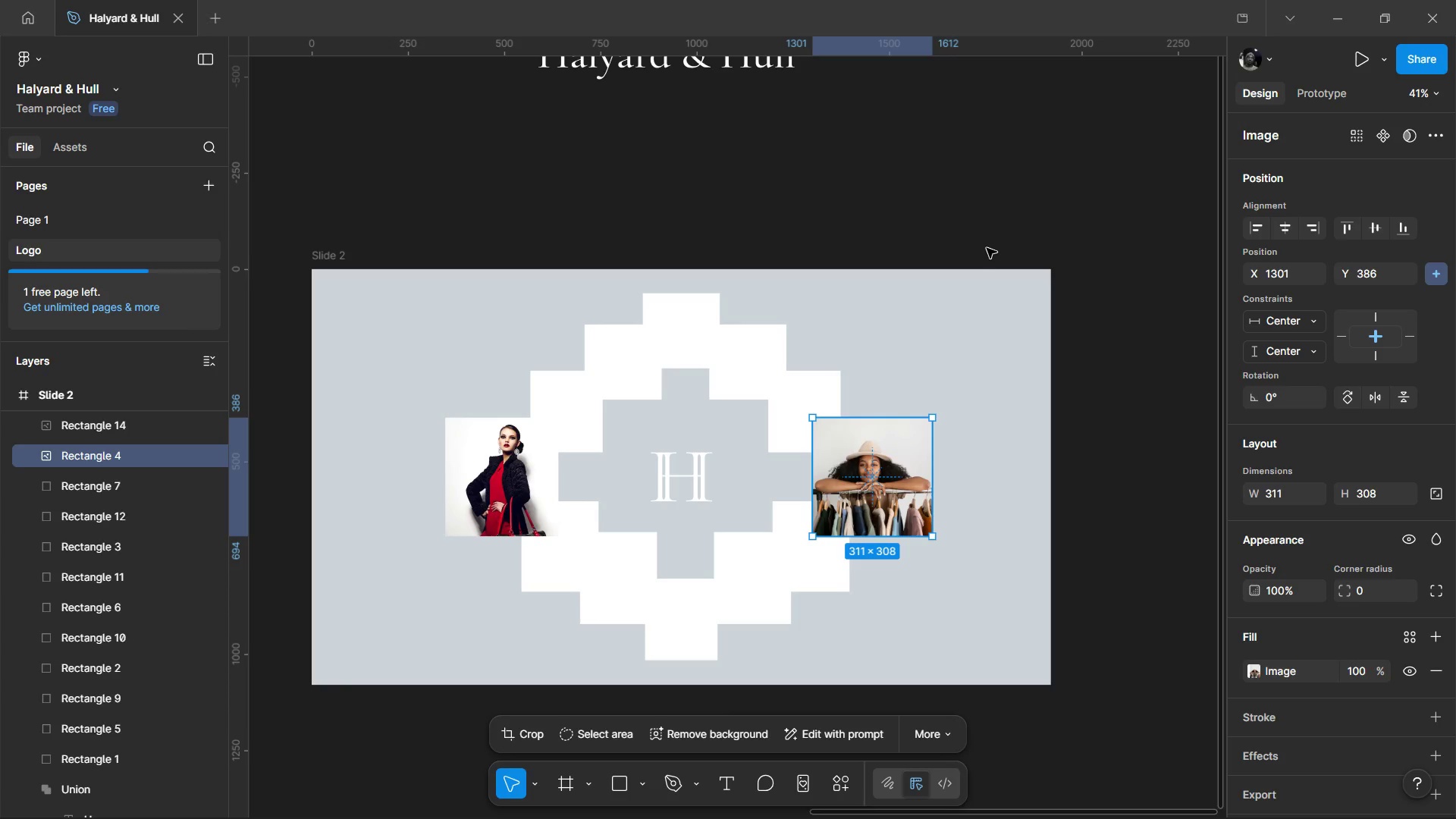 
left_click([875, 442])
 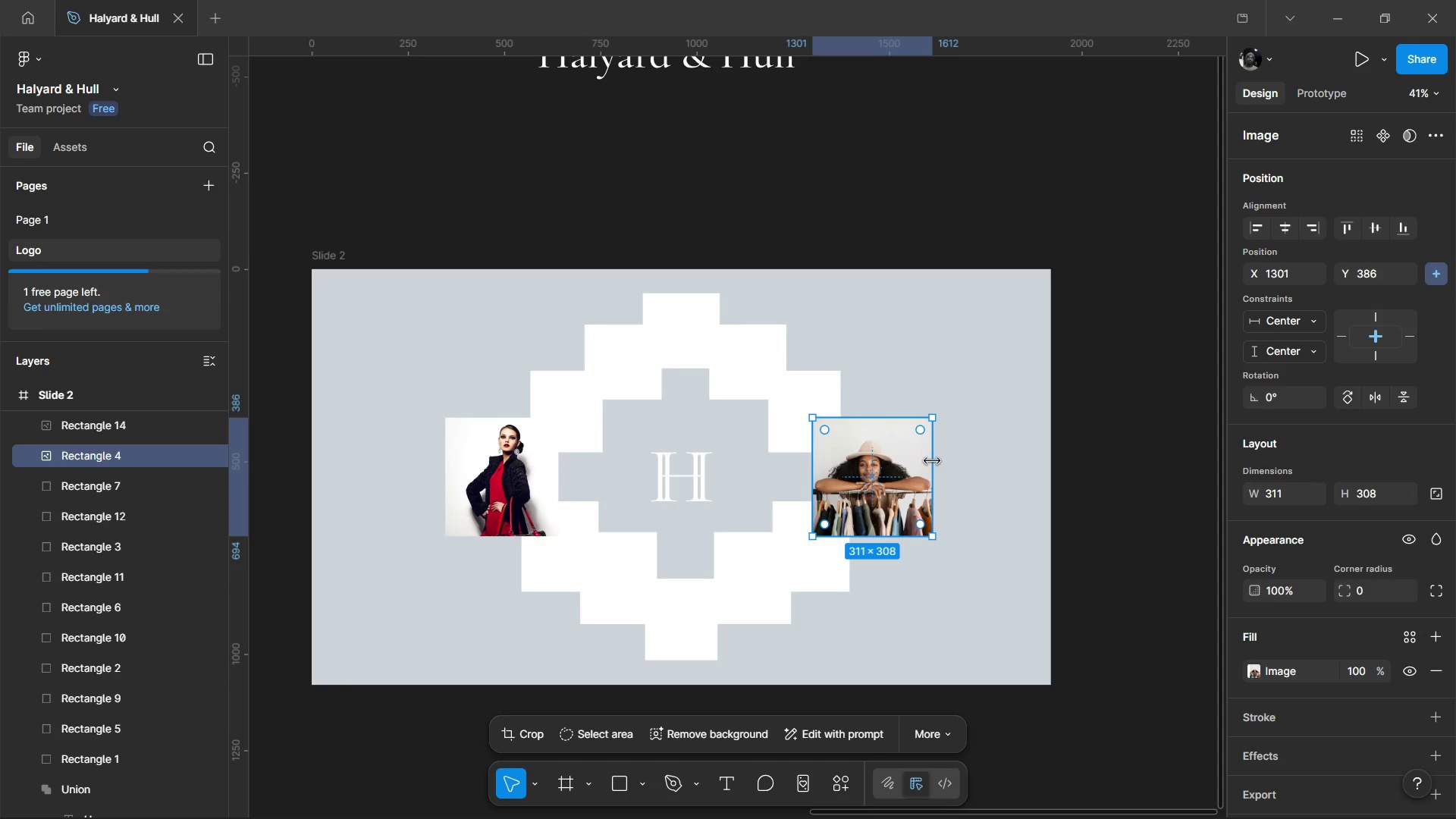 
left_click_drag(start_coordinate=[932, 461], to_coordinate=[911, 466])
 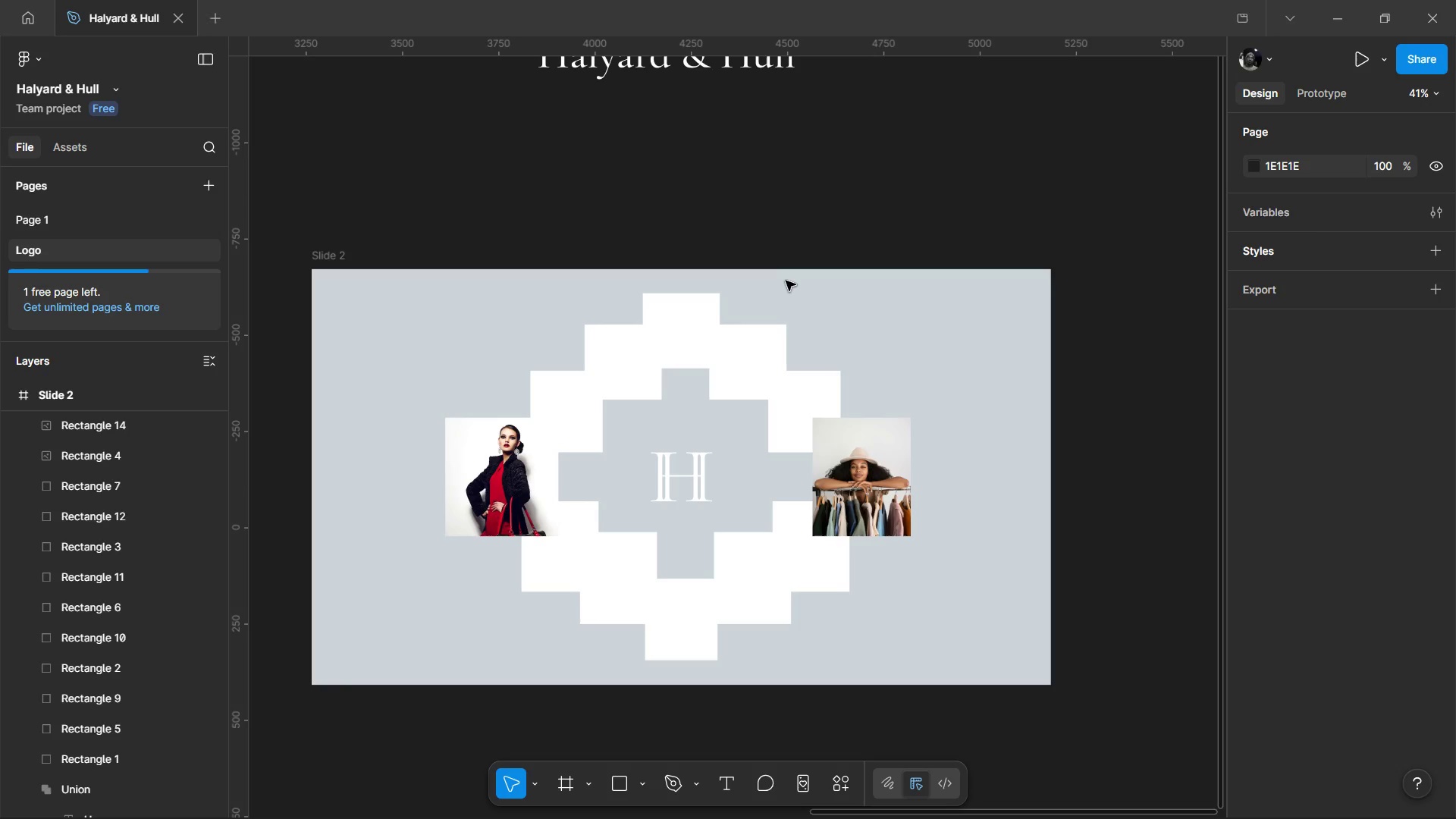 
wait(38.25)
 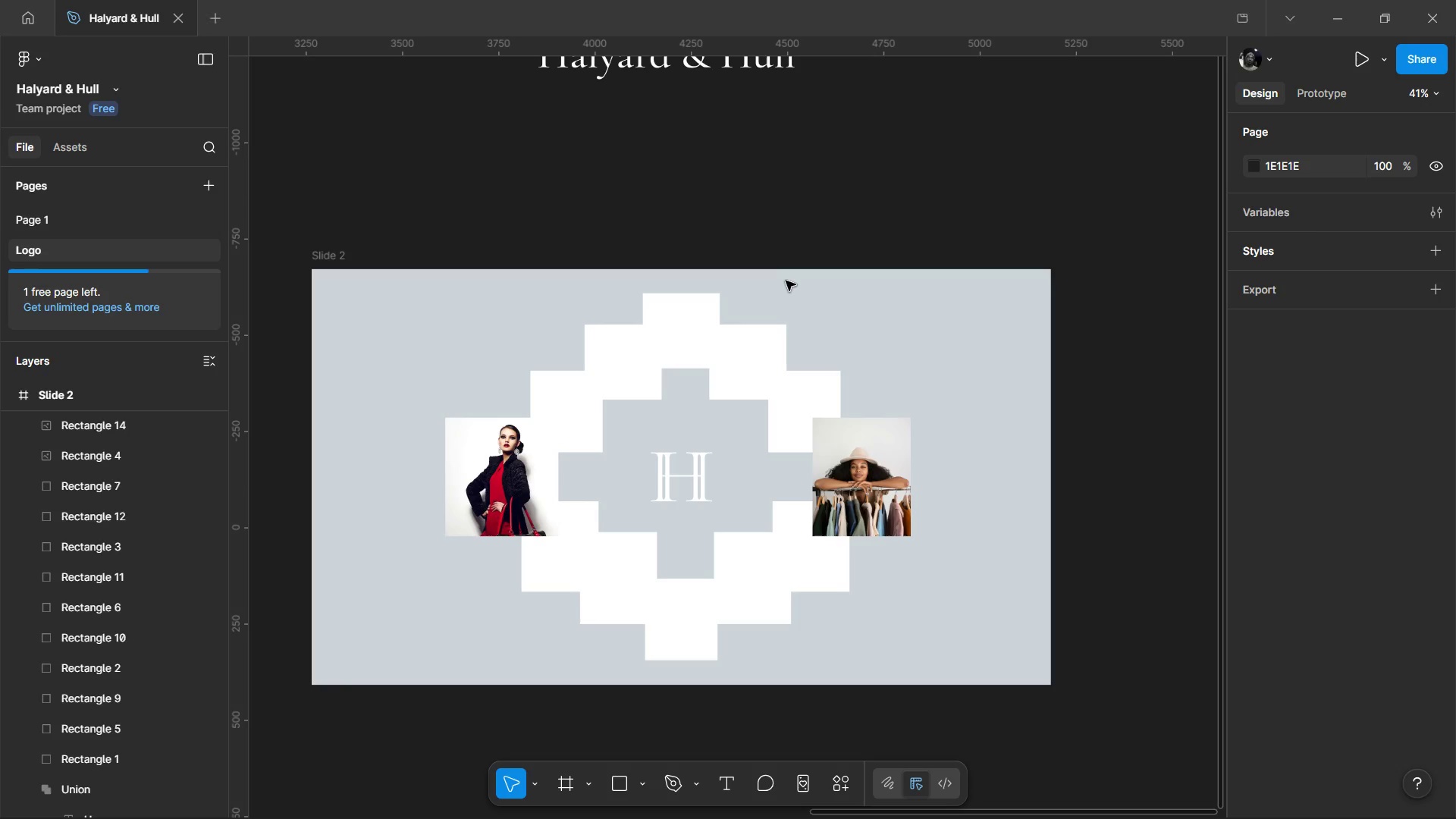 
hold_key(key=ControlLeft, duration=0.81)
scroll: coordinate [636, 512], scroll_direction: up, amount: 1.0
 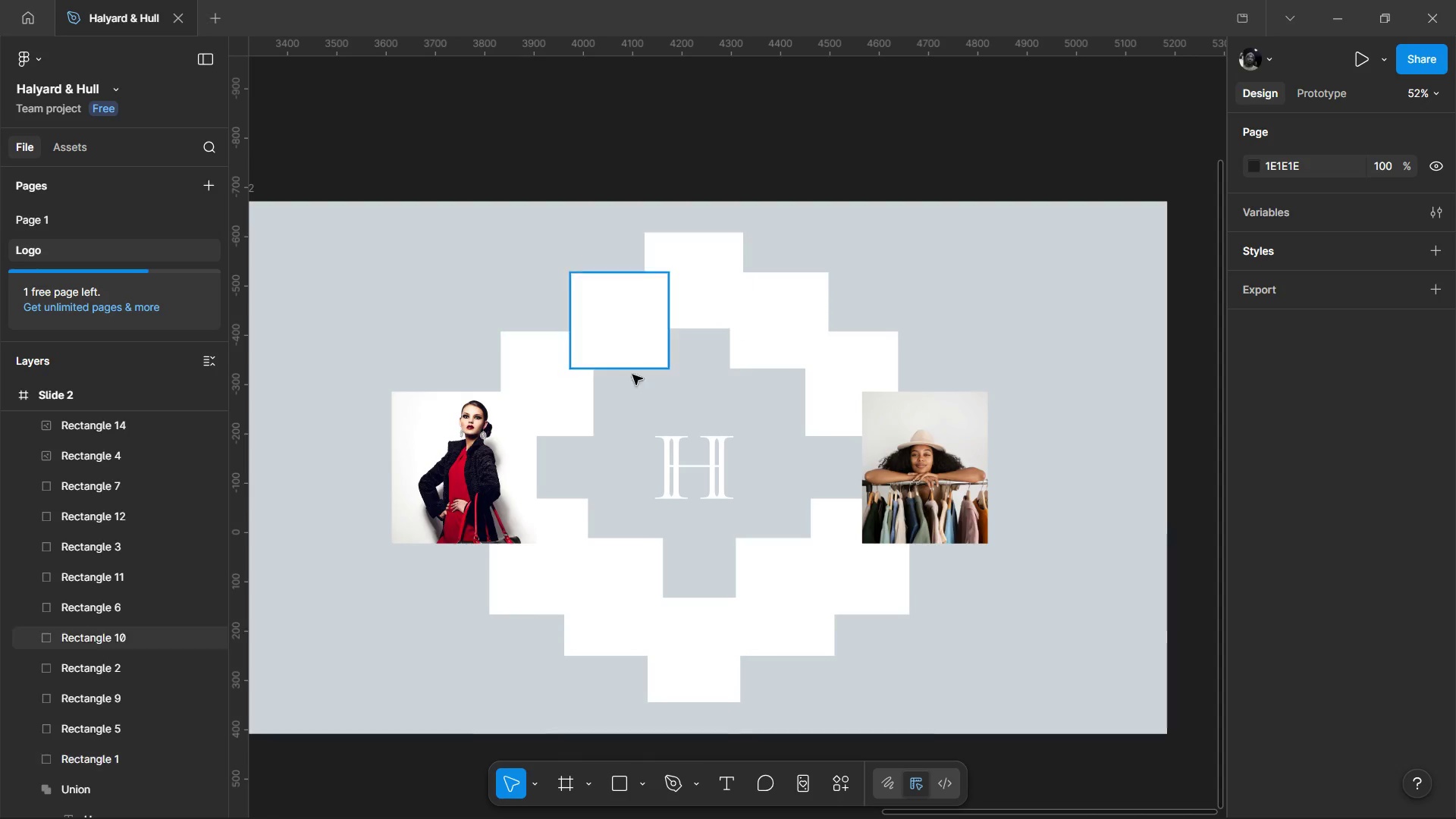 
left_click([588, 404])
 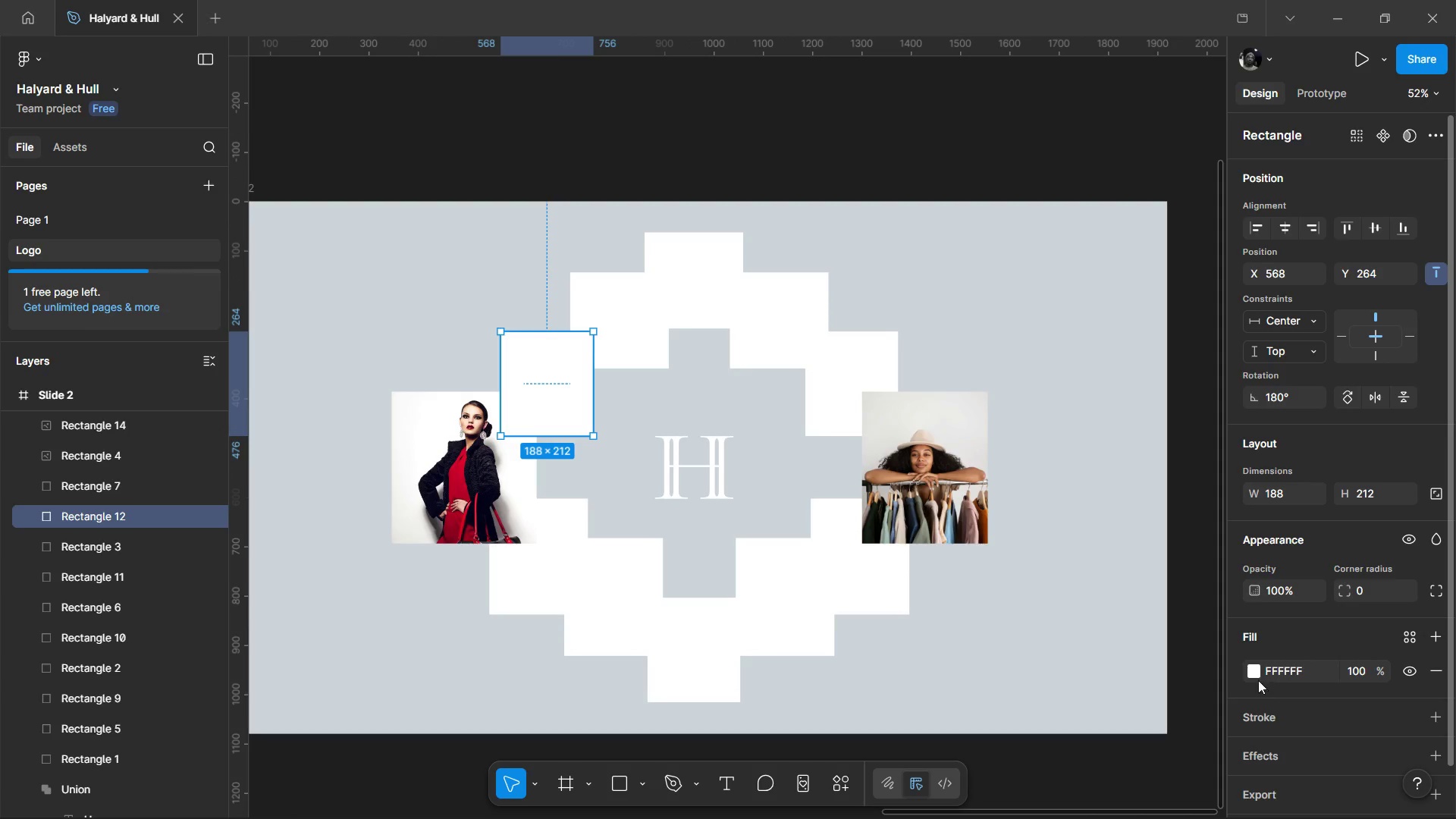 
left_click([1246, 667])
 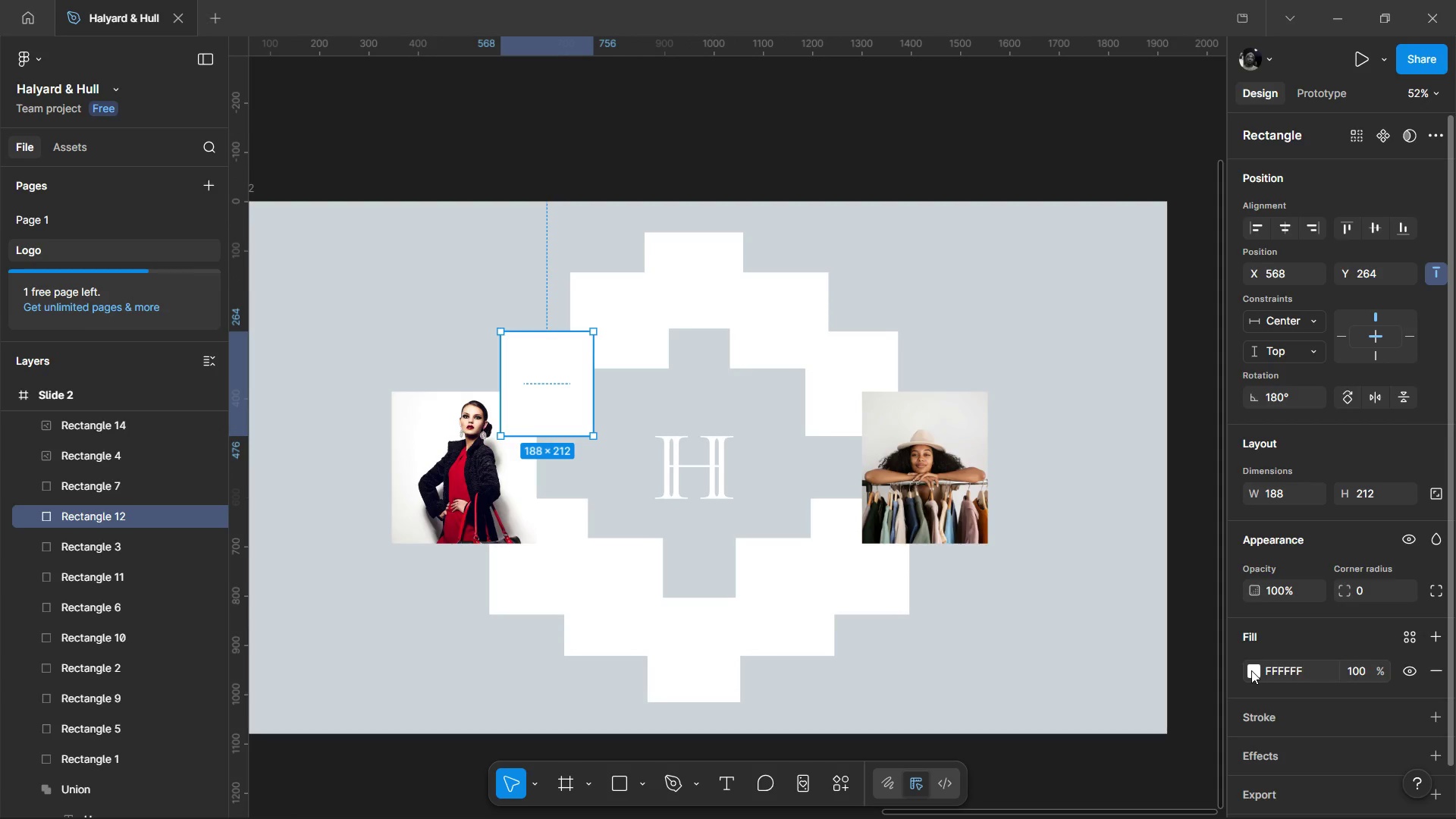 
double_click([1251, 670])
 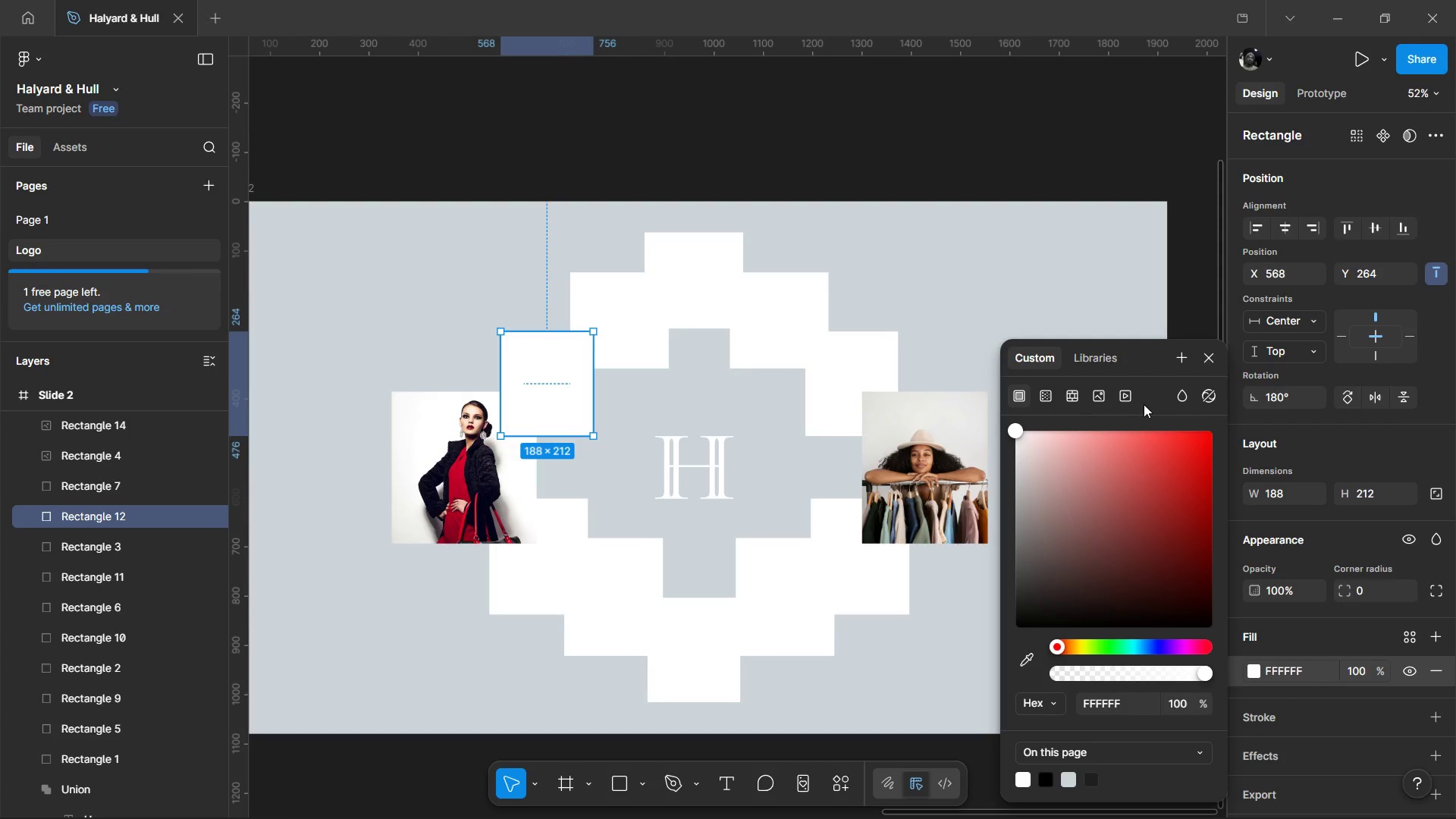 
left_click([1090, 397])
 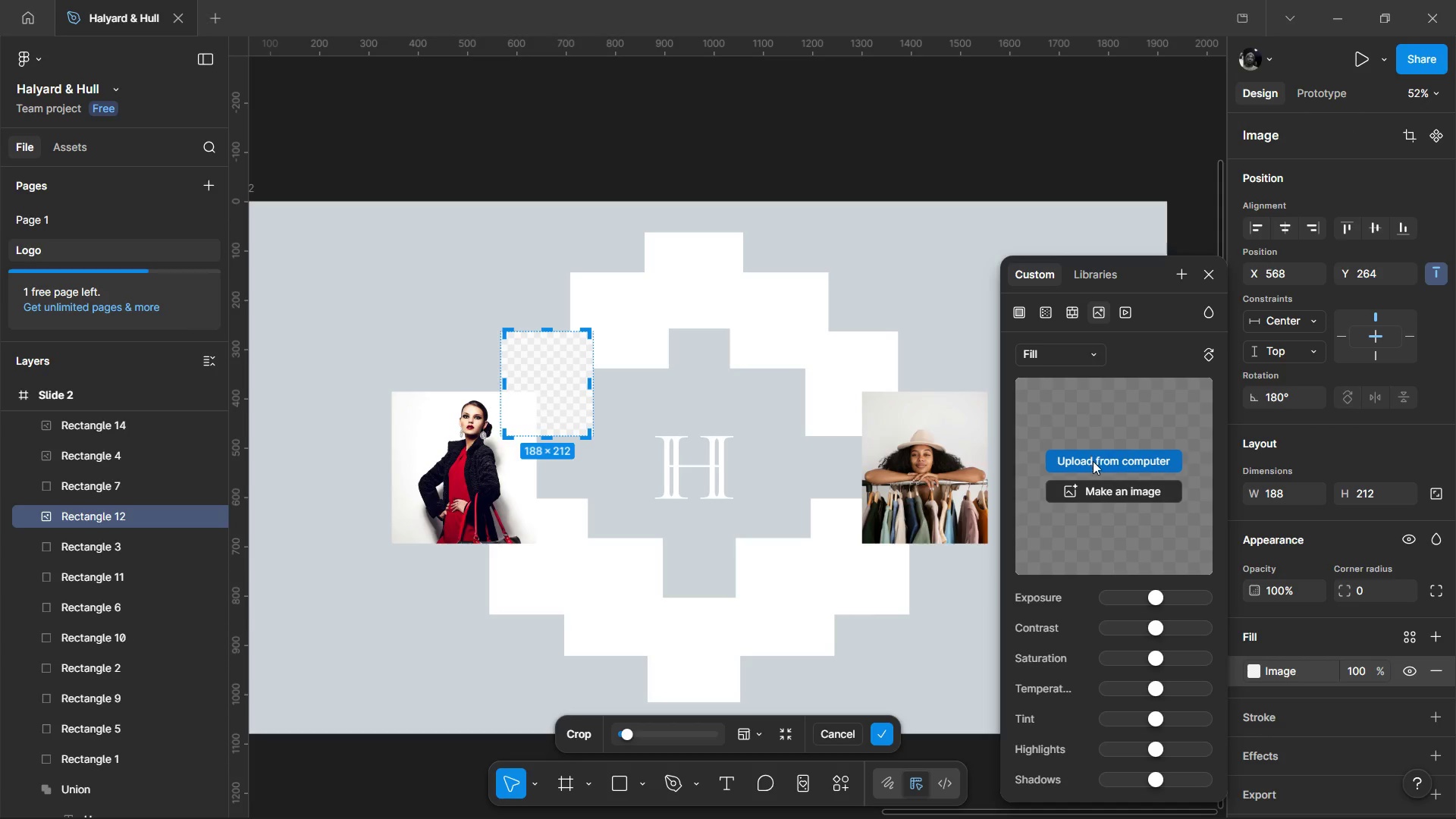 
left_click([1094, 462])
 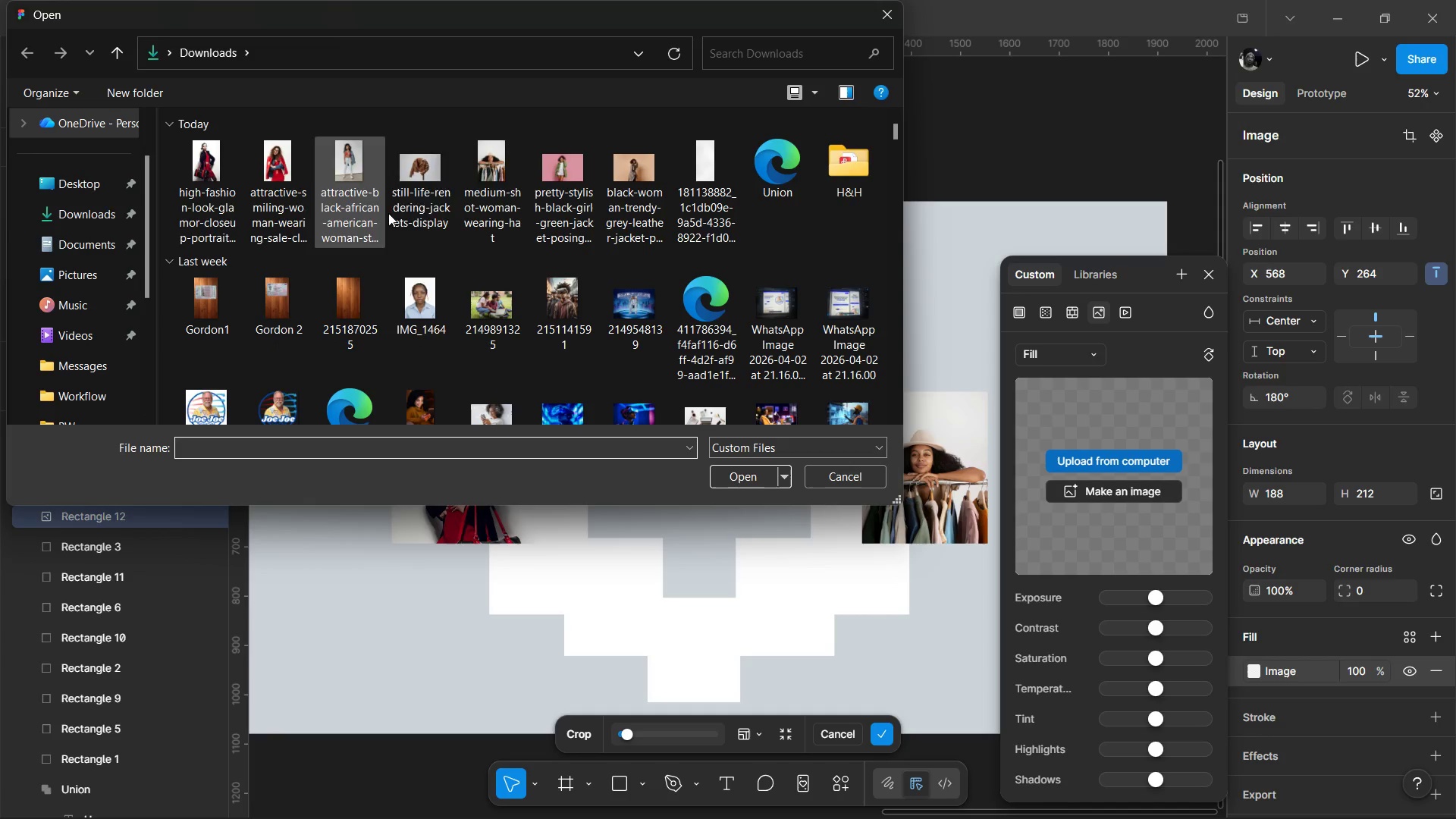 
left_click([551, 184])
 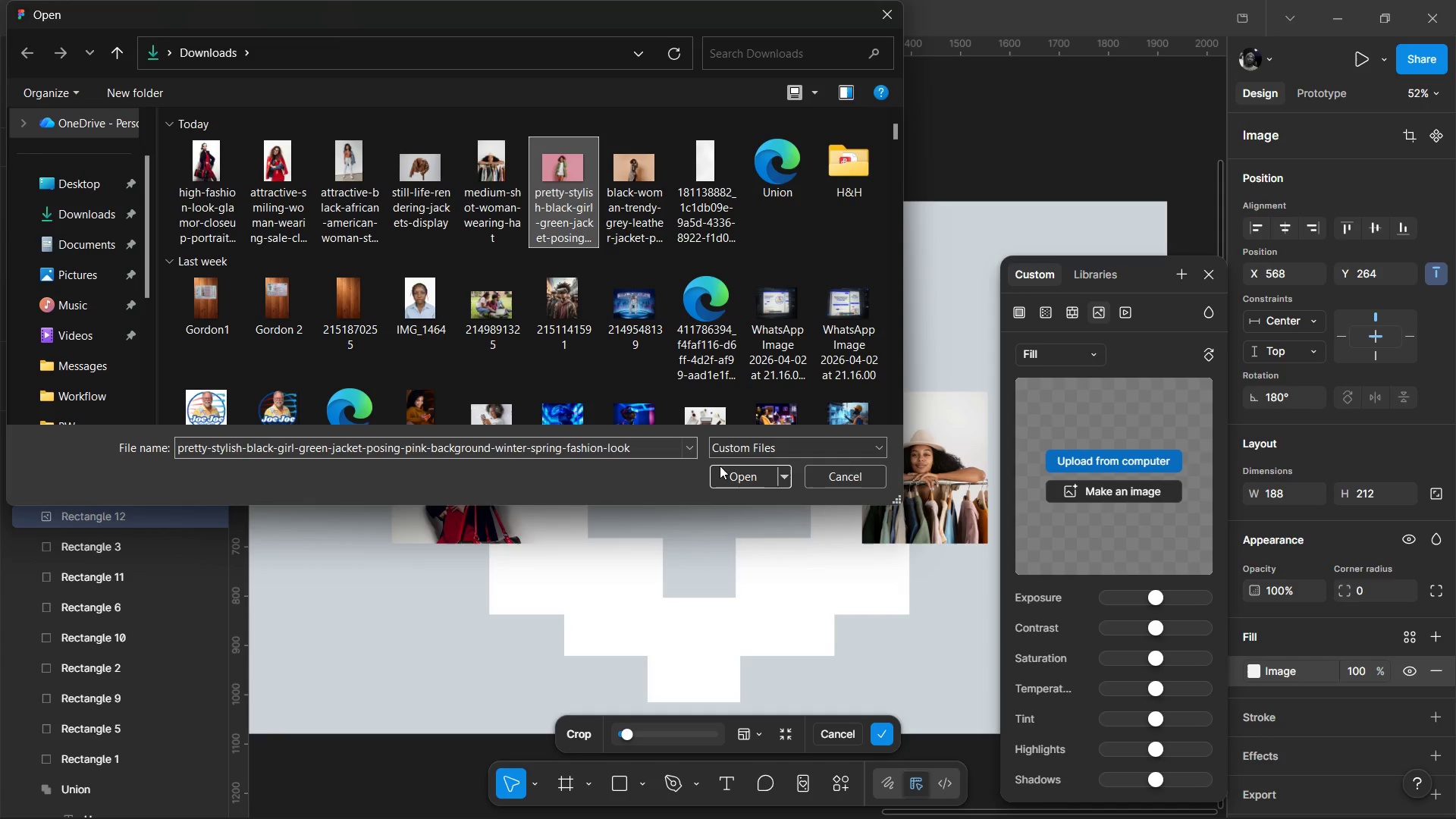 
left_click([745, 476])
 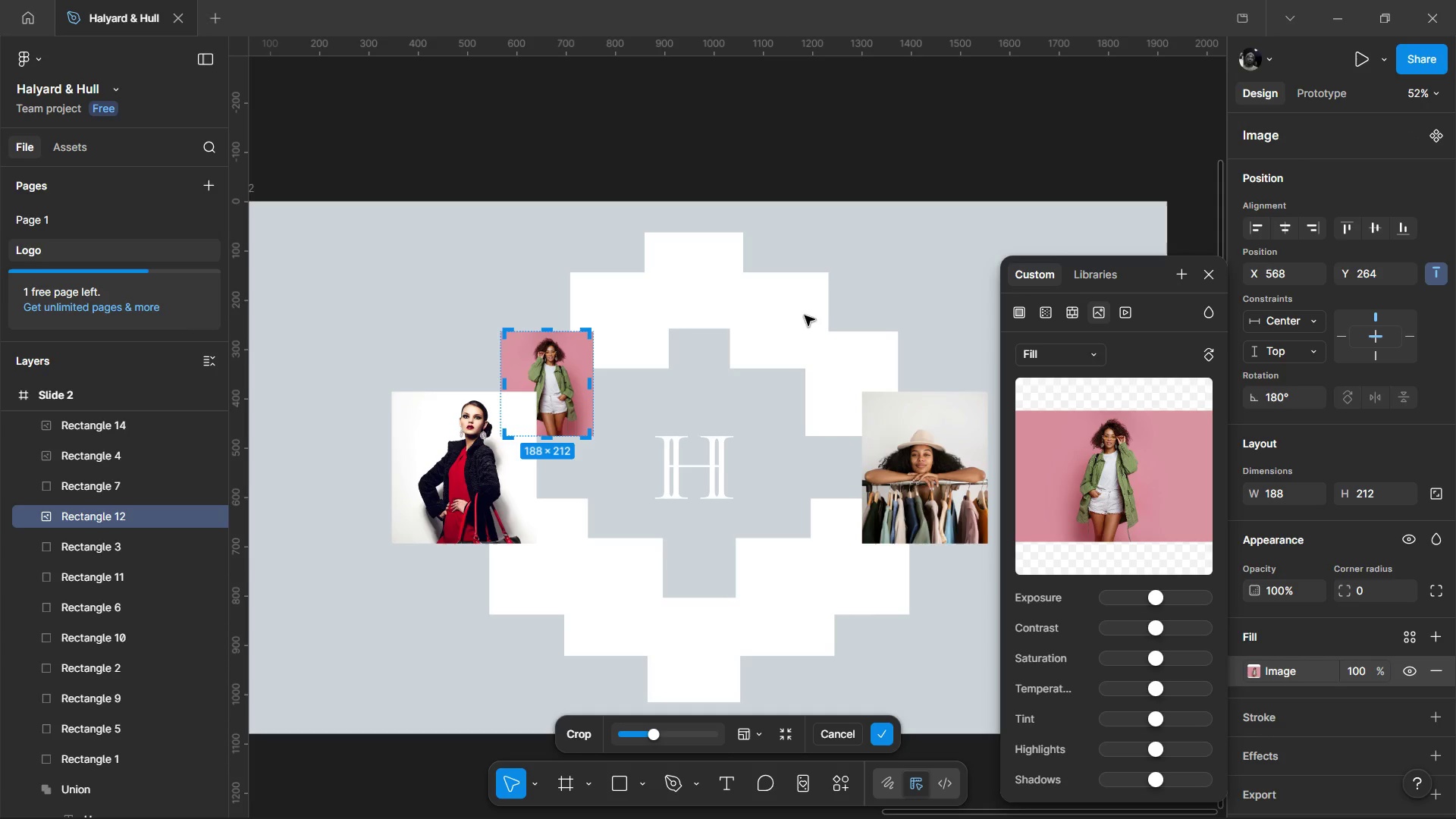 
left_click([828, 353])
 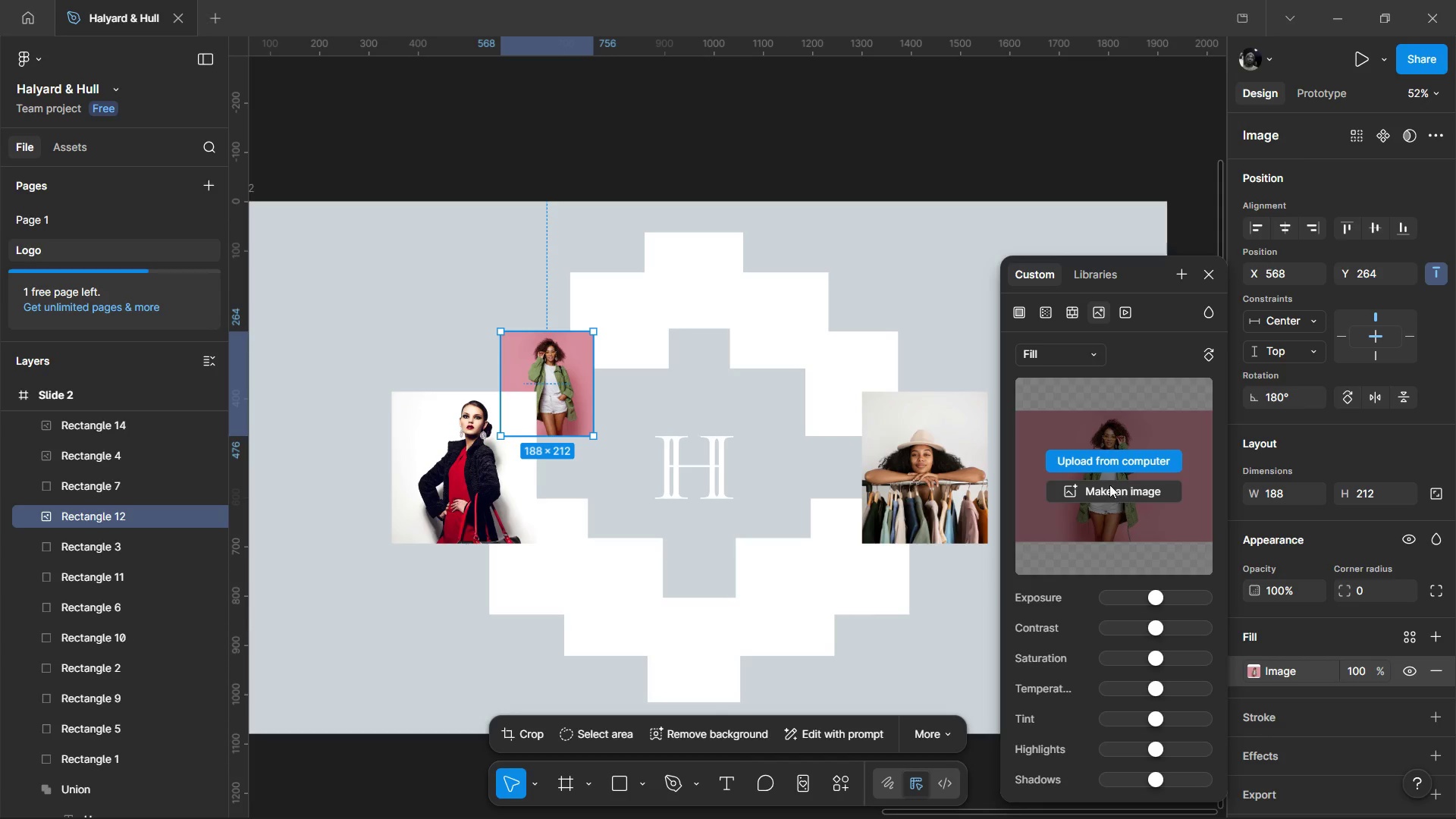 
left_click([1109, 455])
 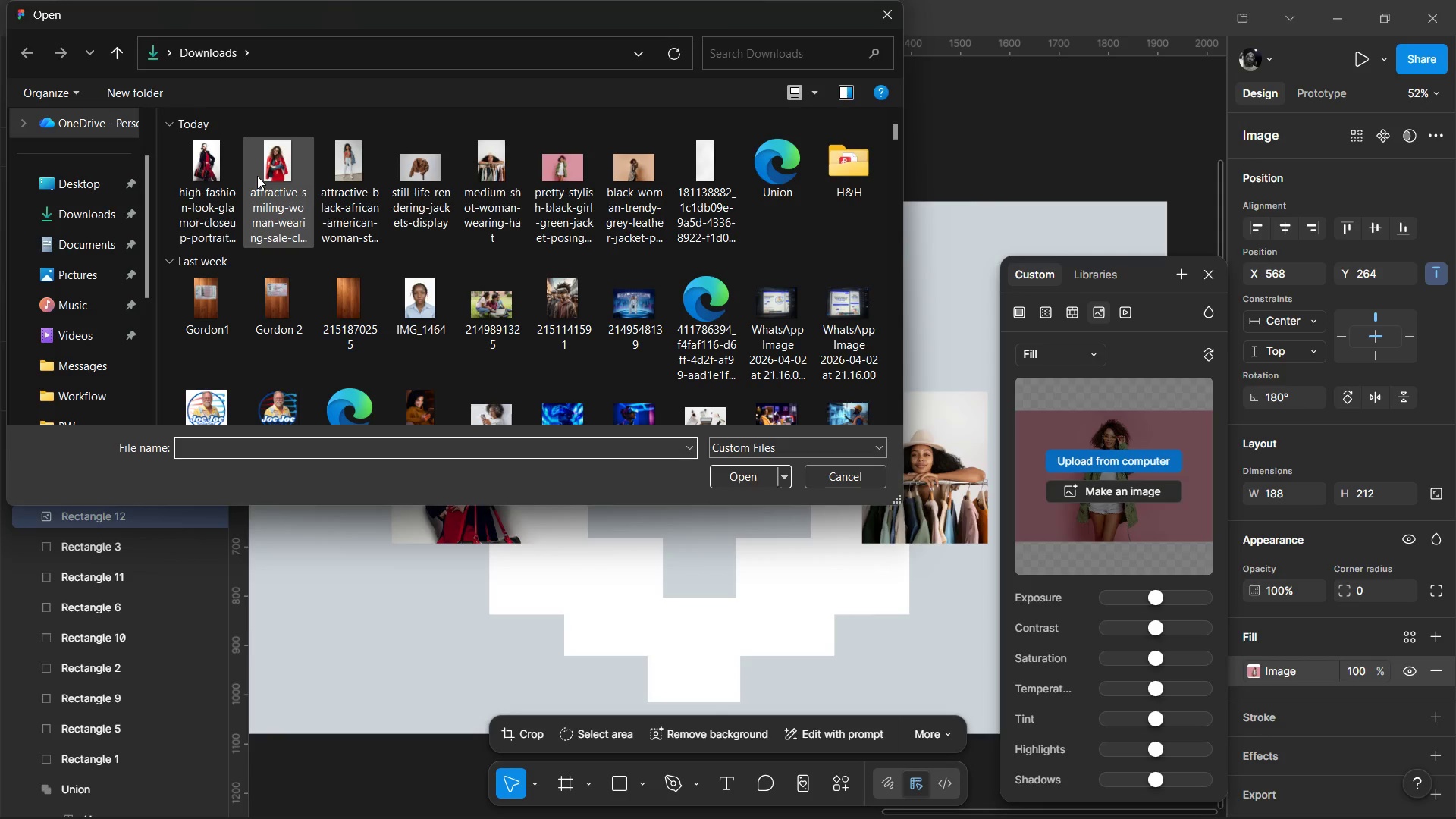 
left_click([426, 187])
 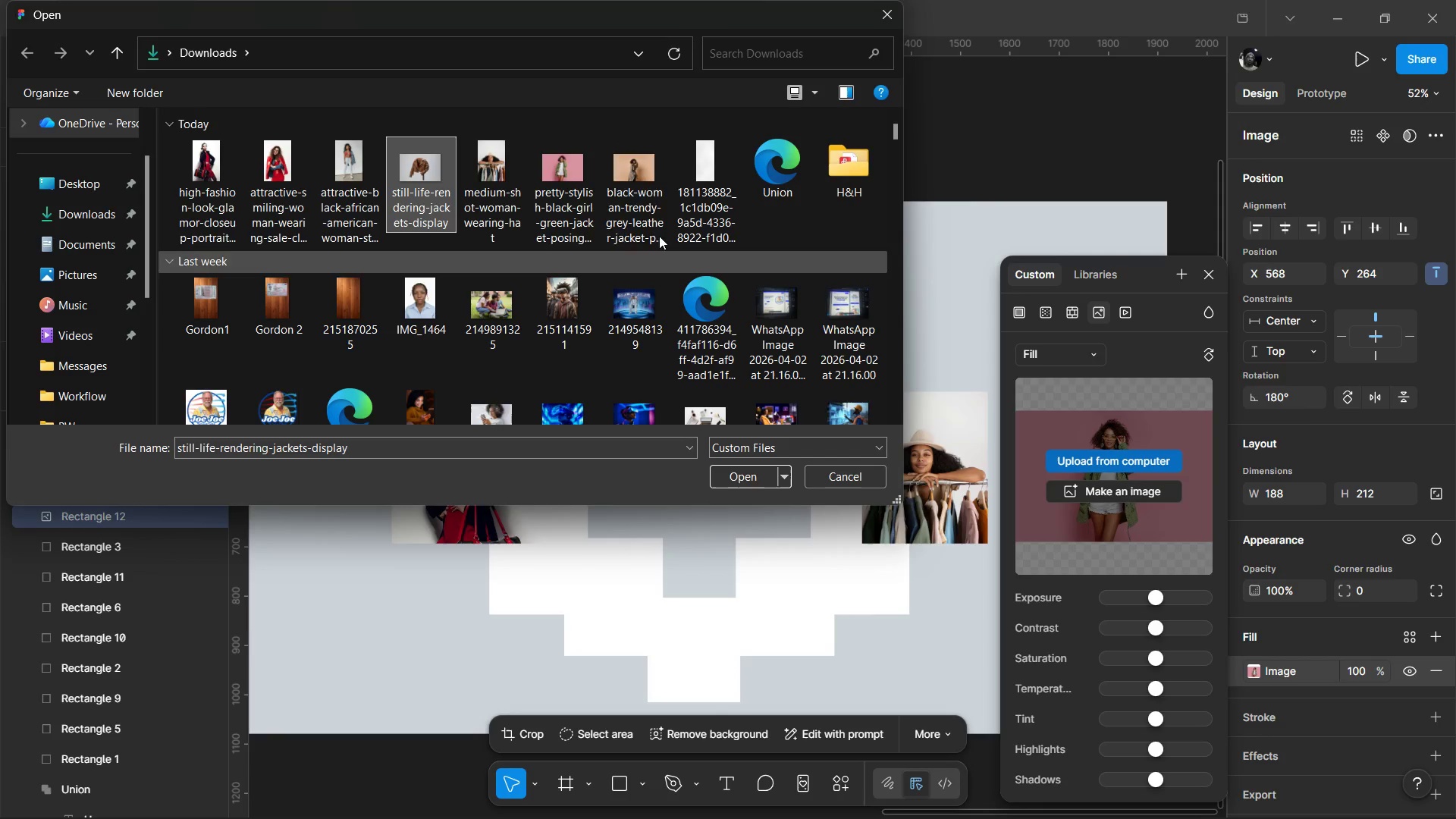 
left_click([652, 200])
 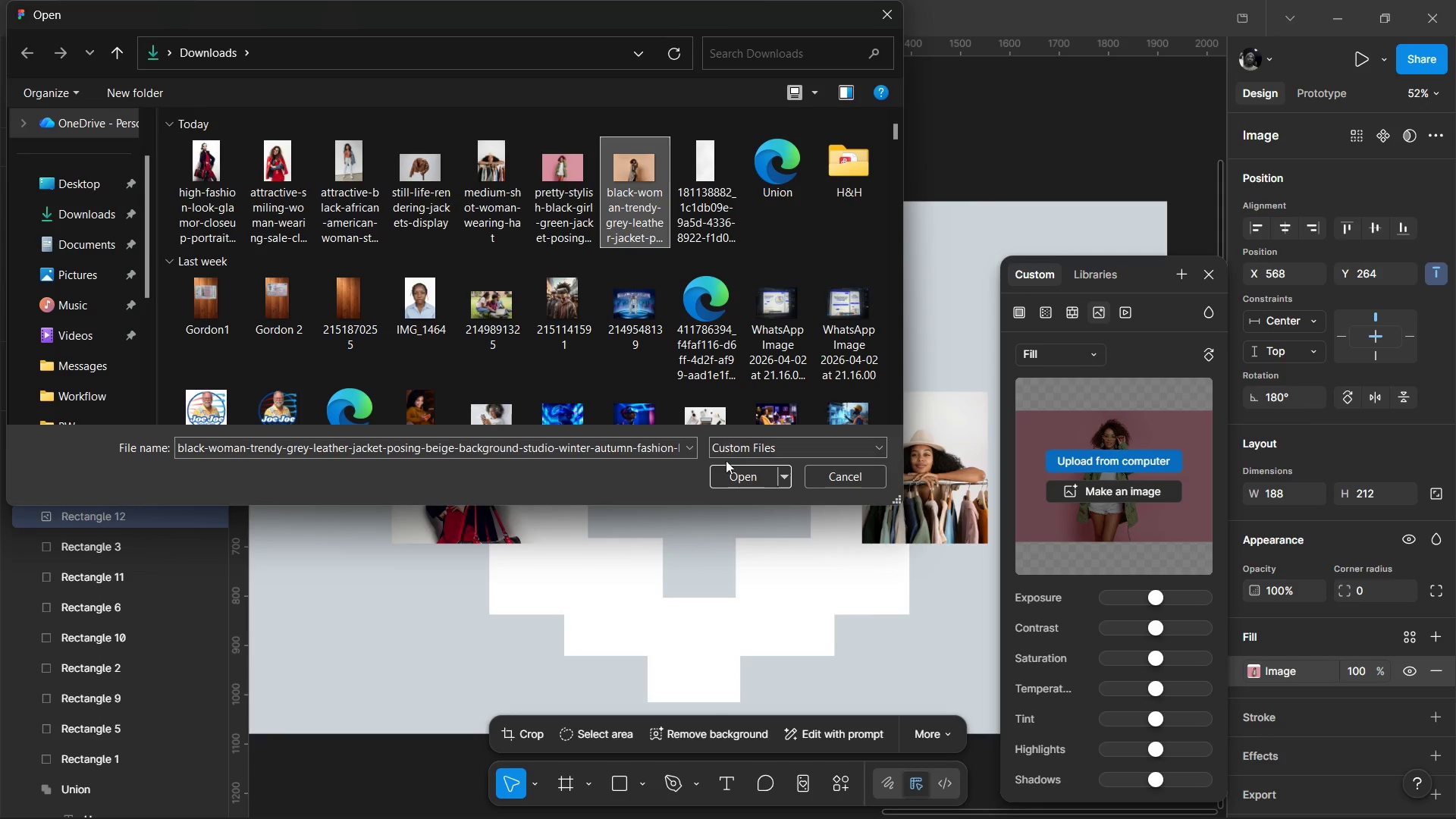 
left_click([727, 469])
 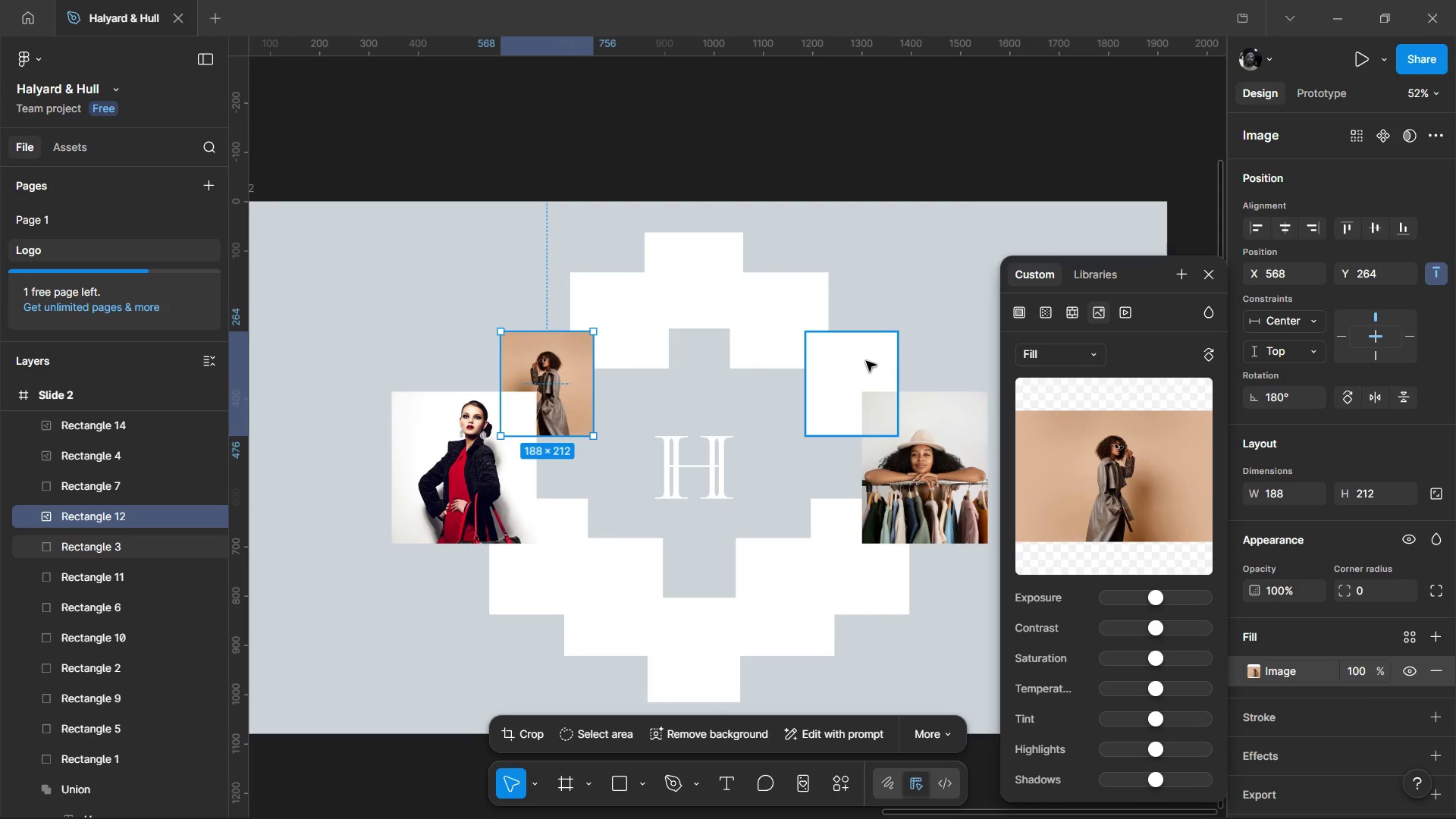 
left_click([866, 360])
 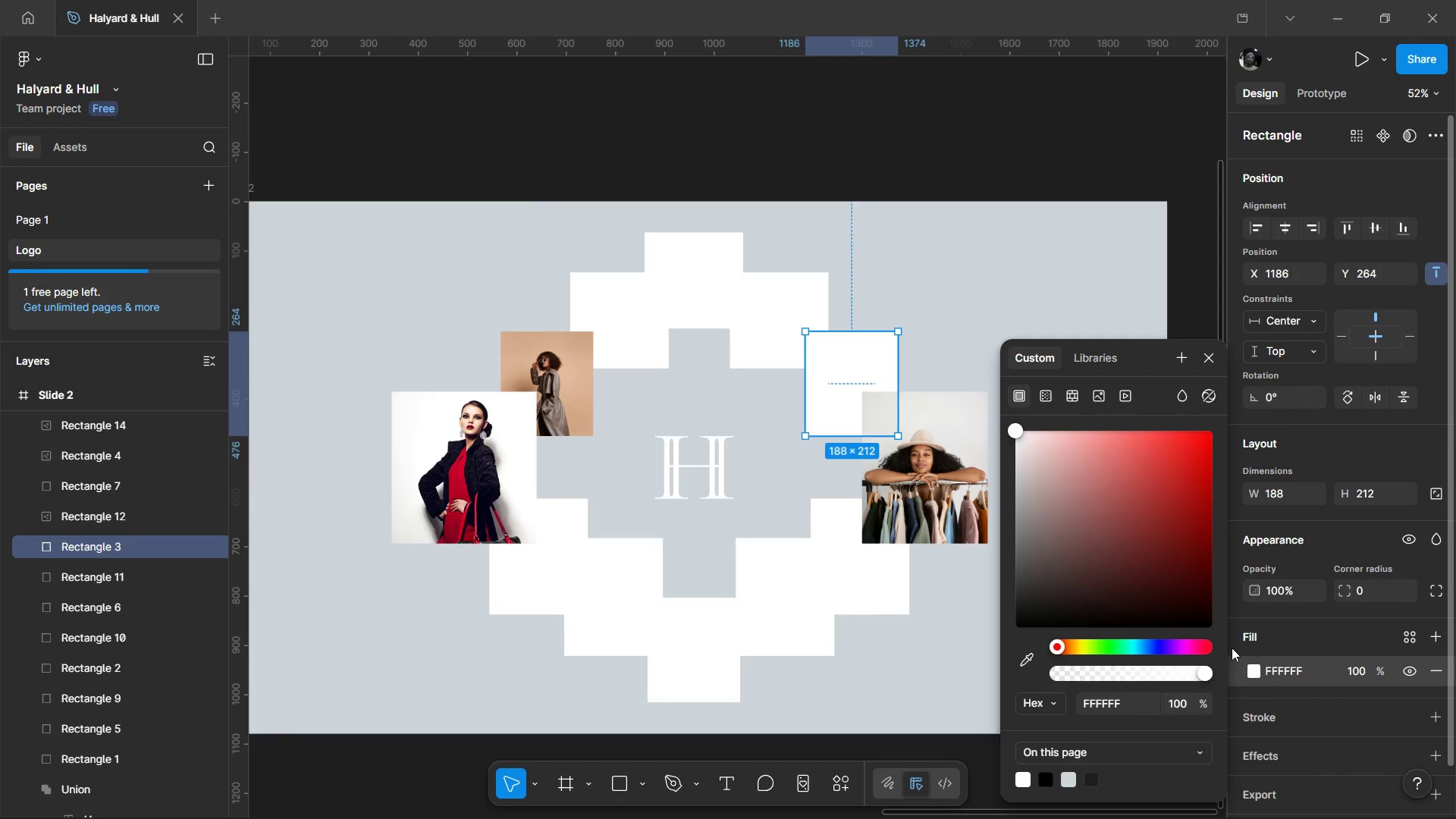 
left_click([1095, 393])
 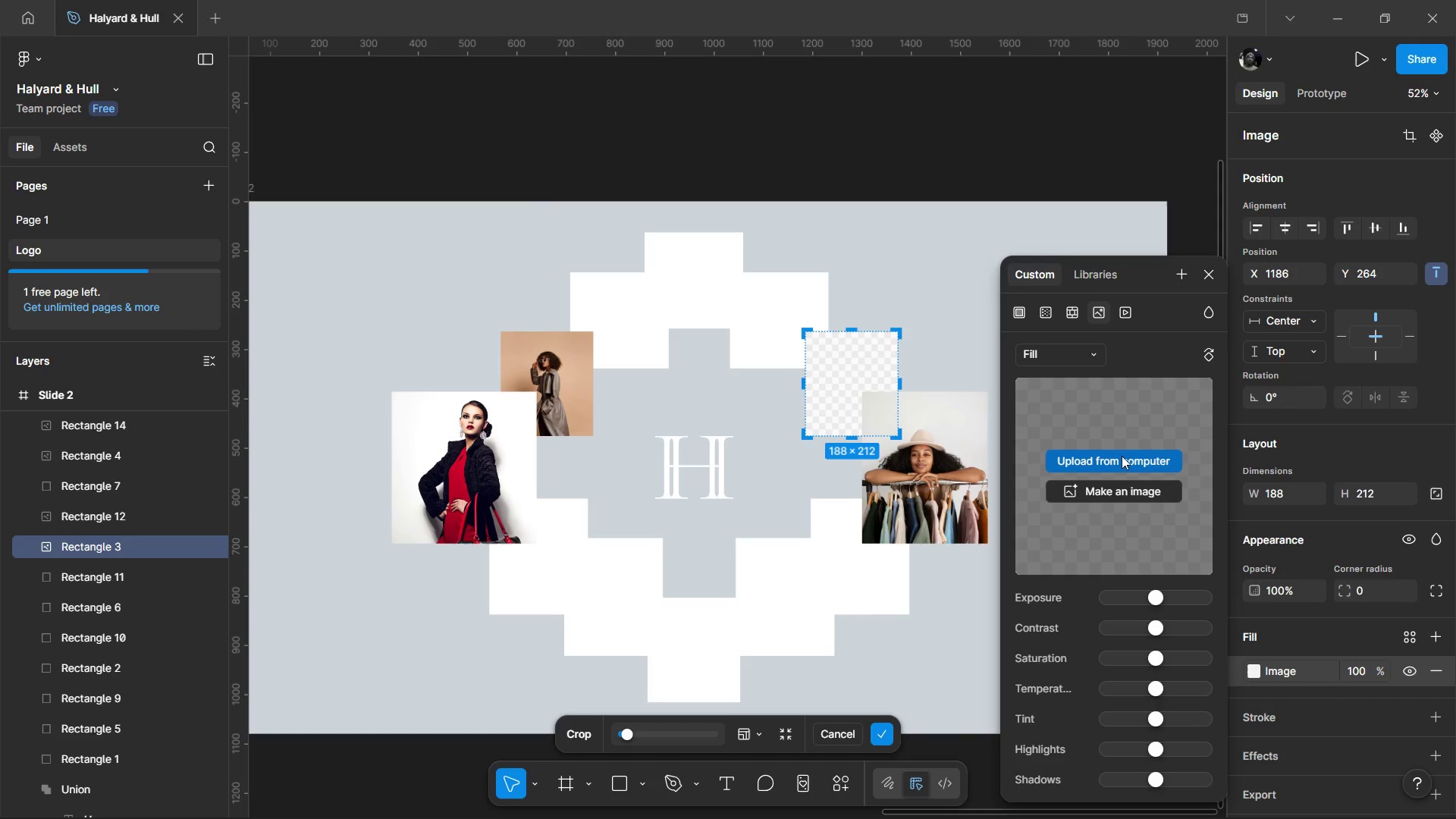 
double_click([1122, 458])
 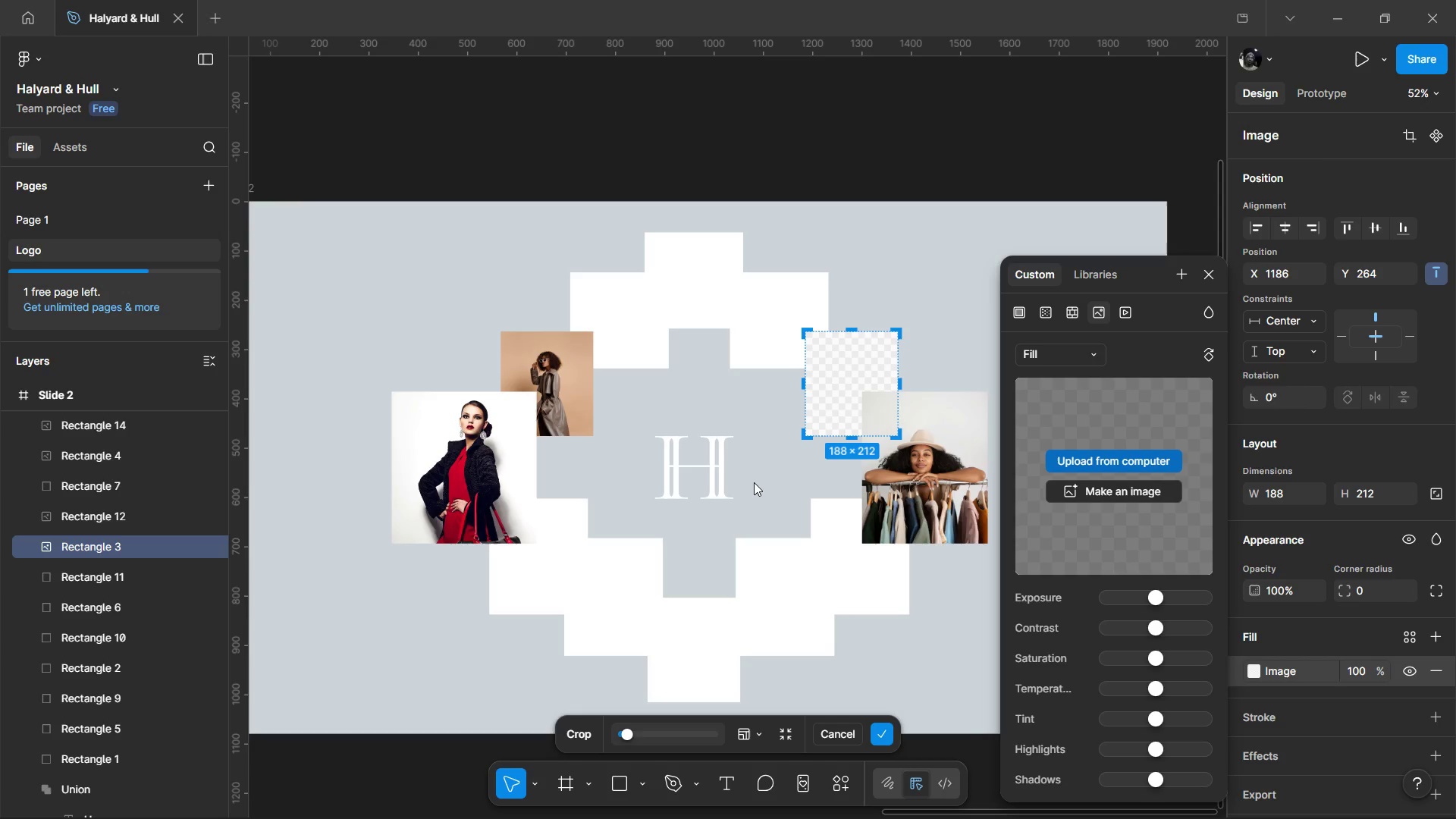 
wait(6.98)
 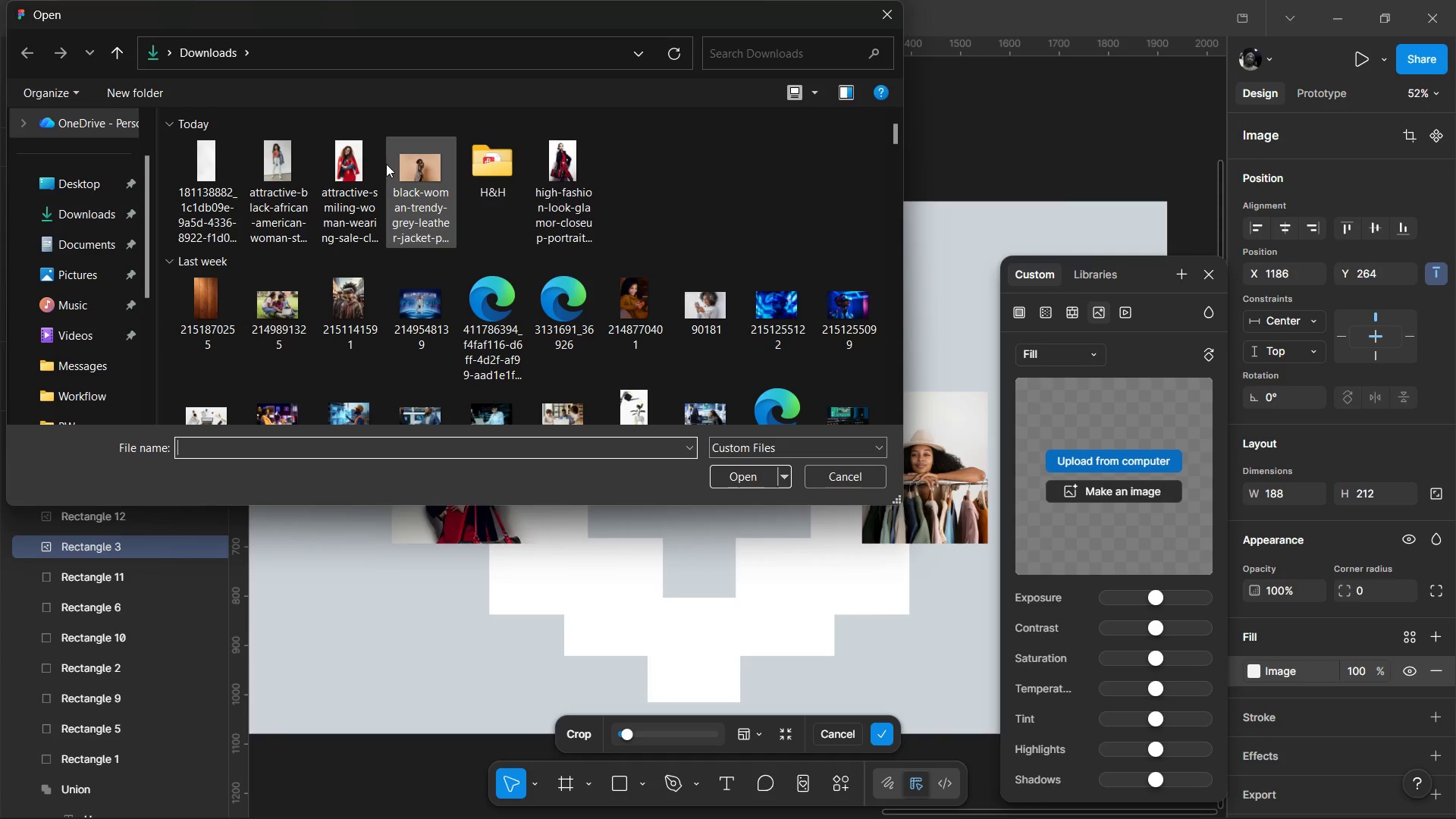 
mouse_move([734, 439])
 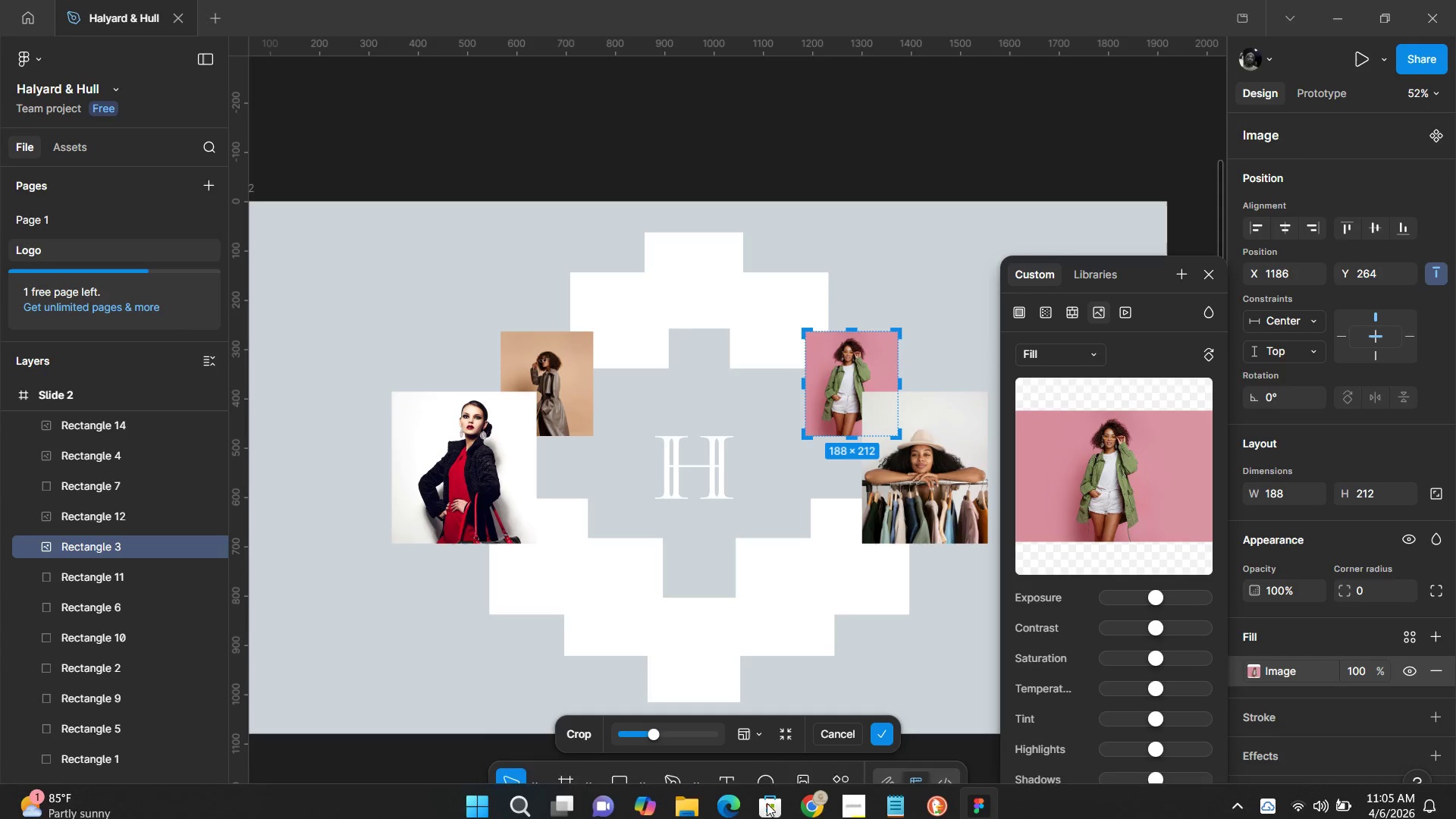 
left_click([824, 813])
 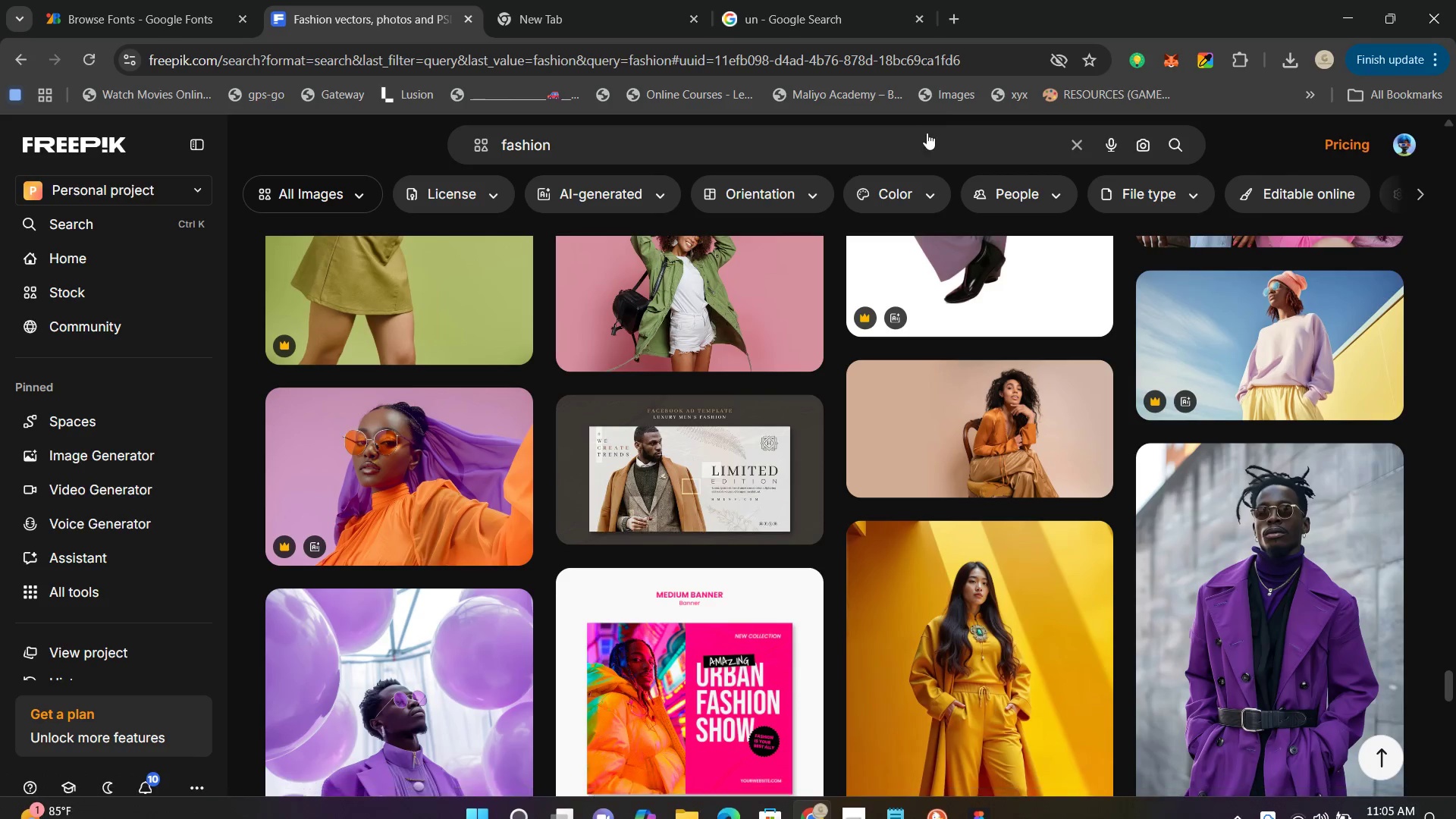 
scroll: coordinate [893, 557], scroll_direction: none, amount: 0.0
 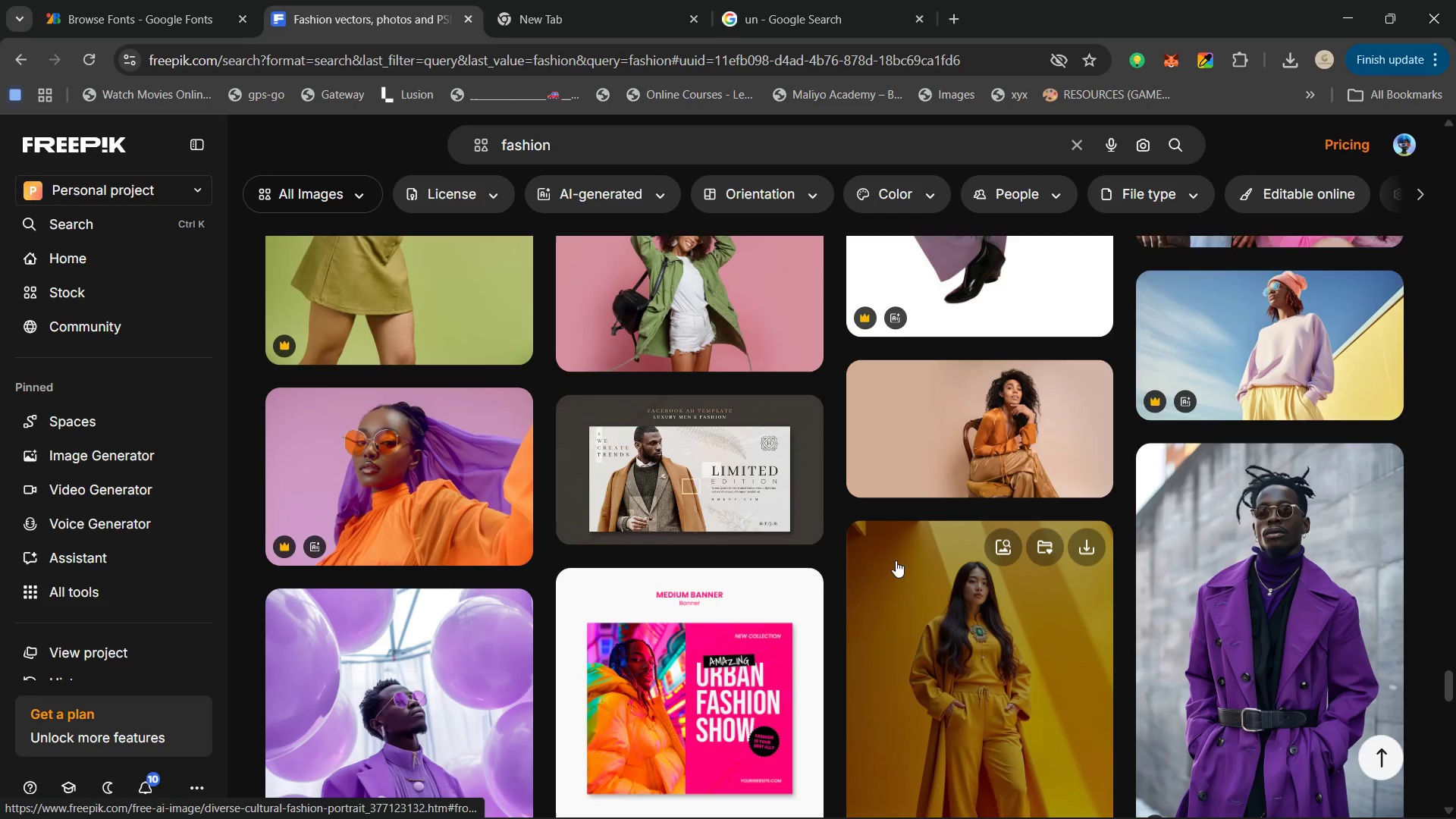 
scroll: coordinate [896, 563], scroll_direction: down, amount: 2.0
 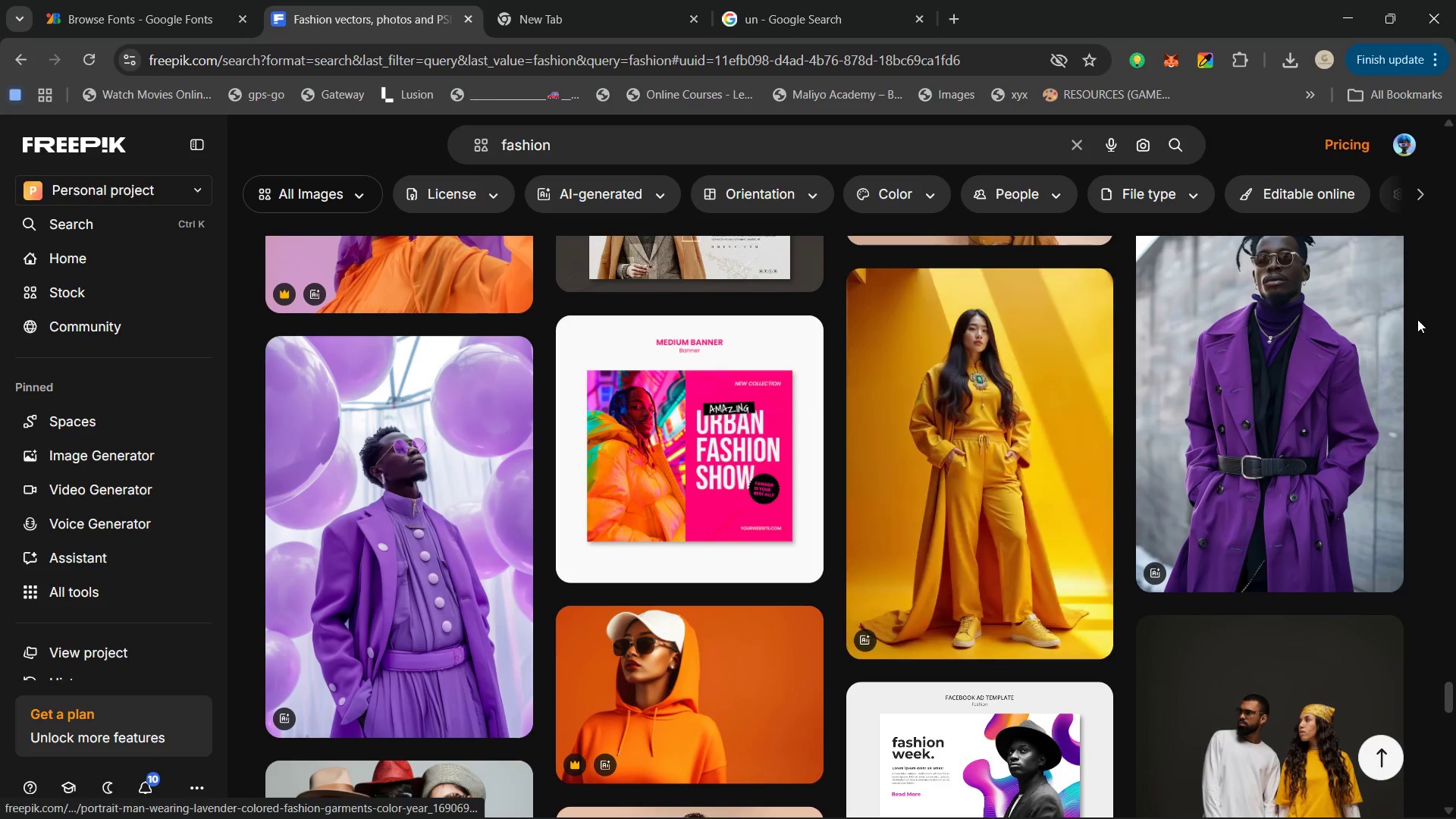 
scroll: coordinate [1312, 379], scroll_direction: up, amount: 1.0
 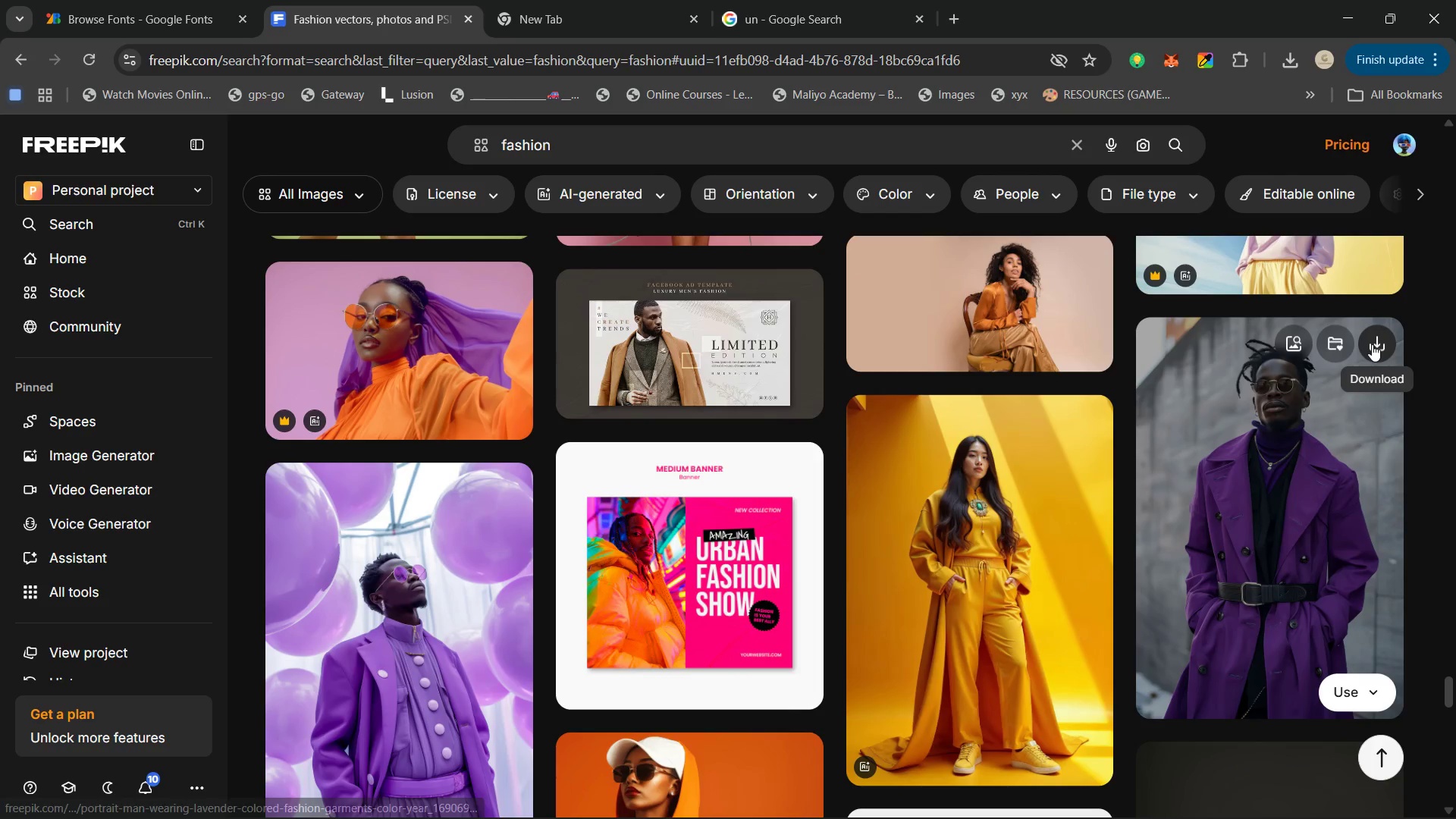 
left_click([1372, 344])
 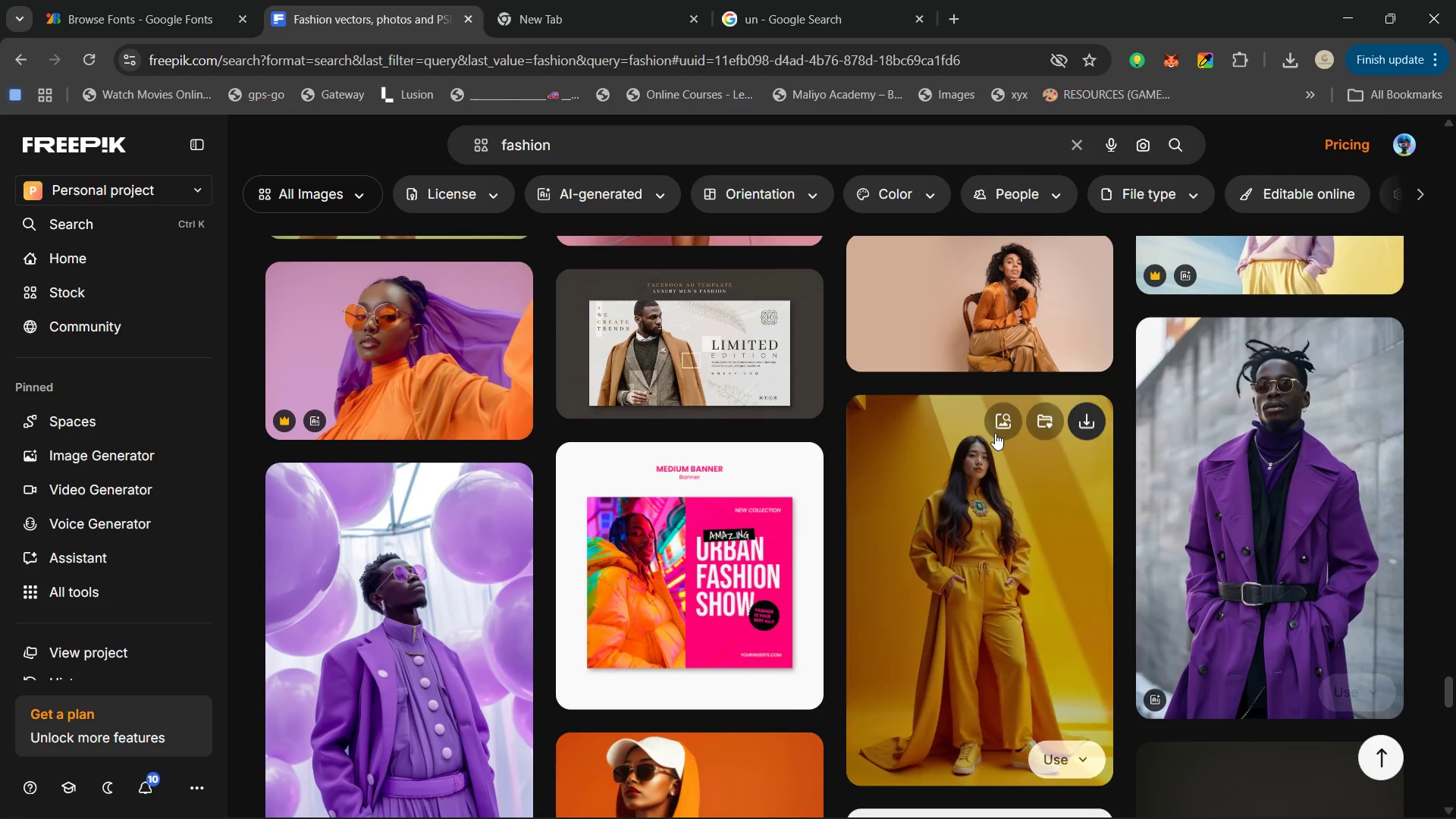 
scroll: coordinate [882, 479], scroll_direction: down, amount: 2.0
 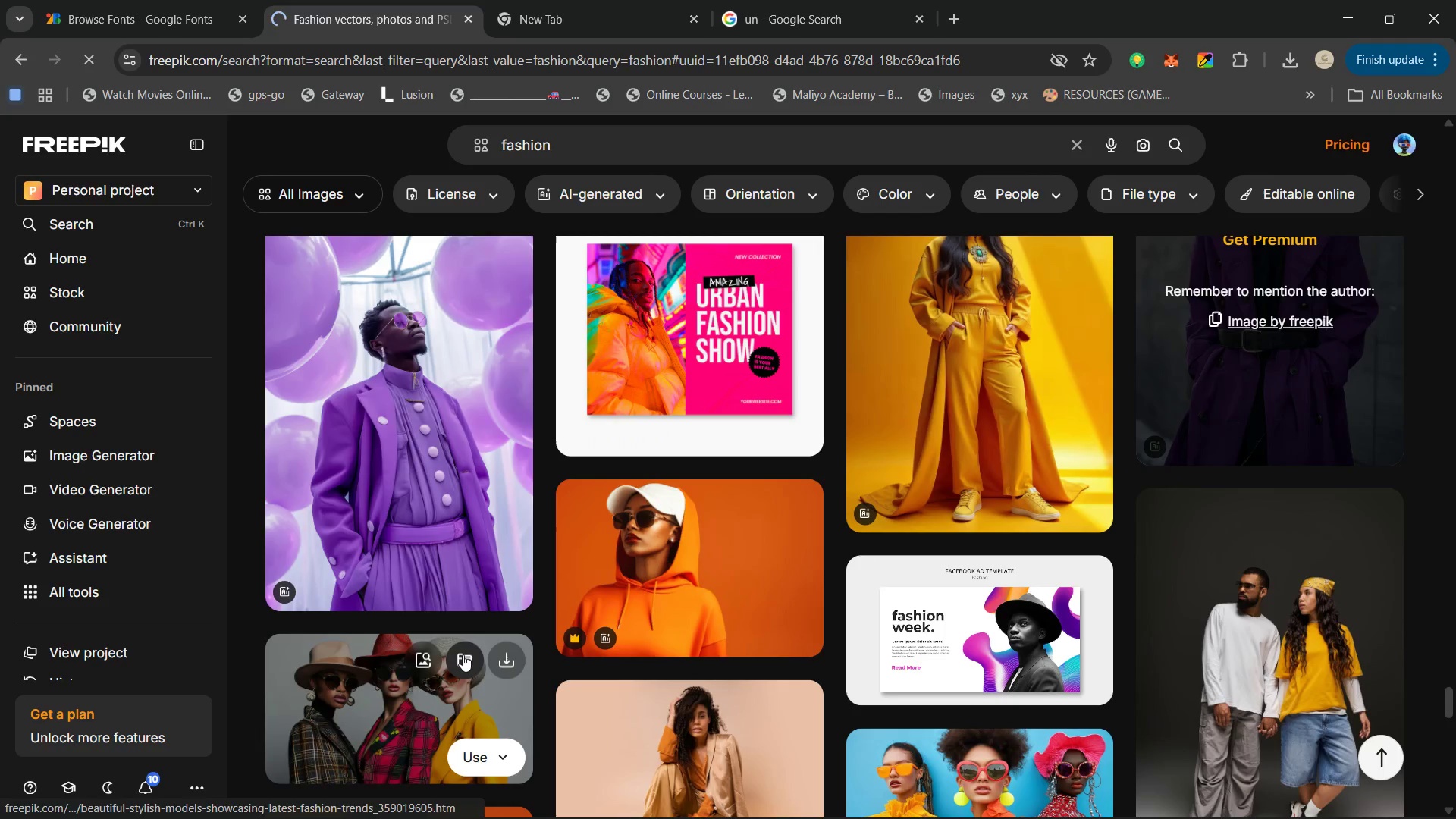 
scroll: coordinate [535, 610], scroll_direction: up, amount: 2.0
 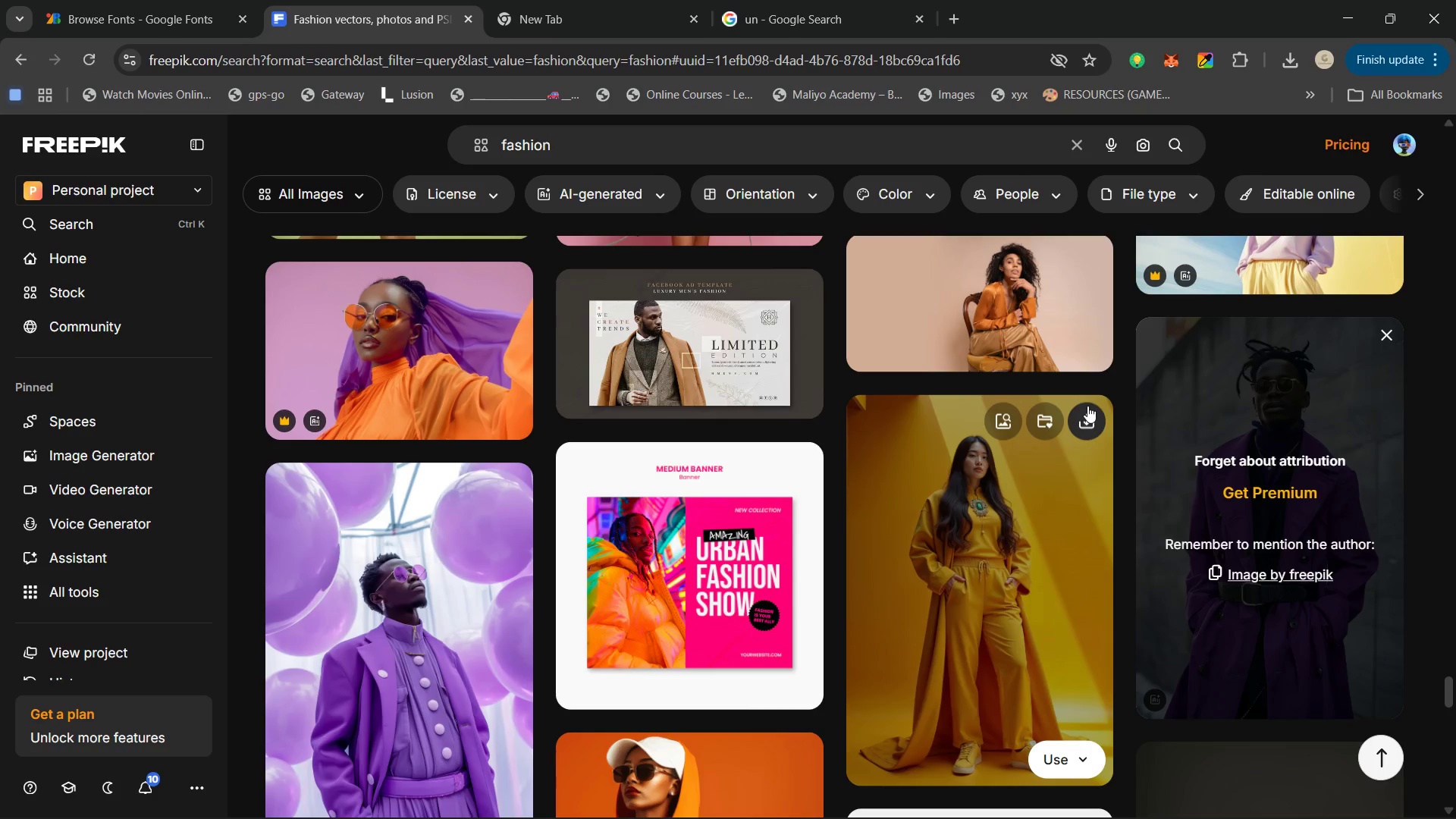 
left_click([1096, 422])
 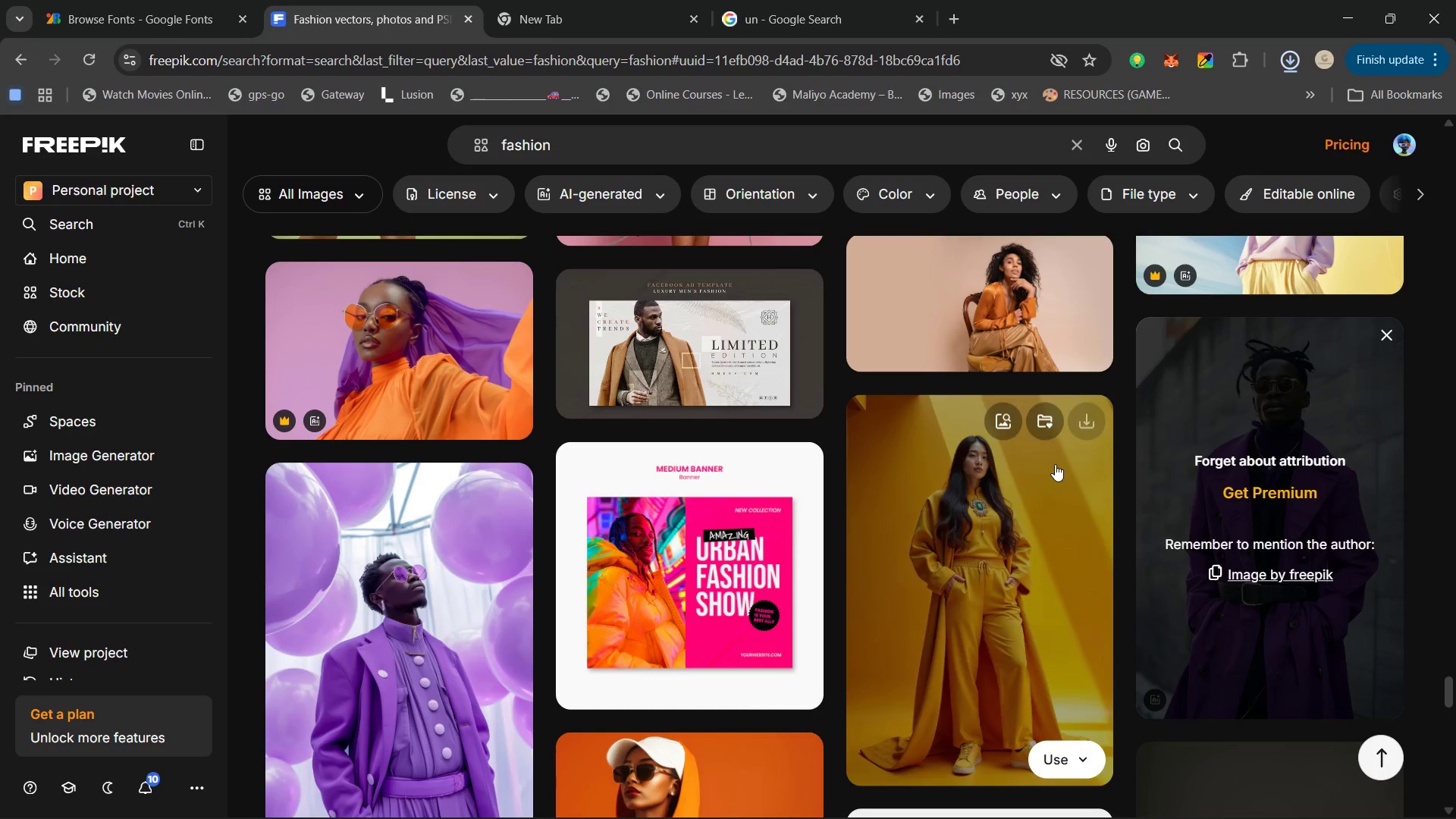 
scroll: coordinate [890, 604], scroll_direction: down, amount: 8.0
 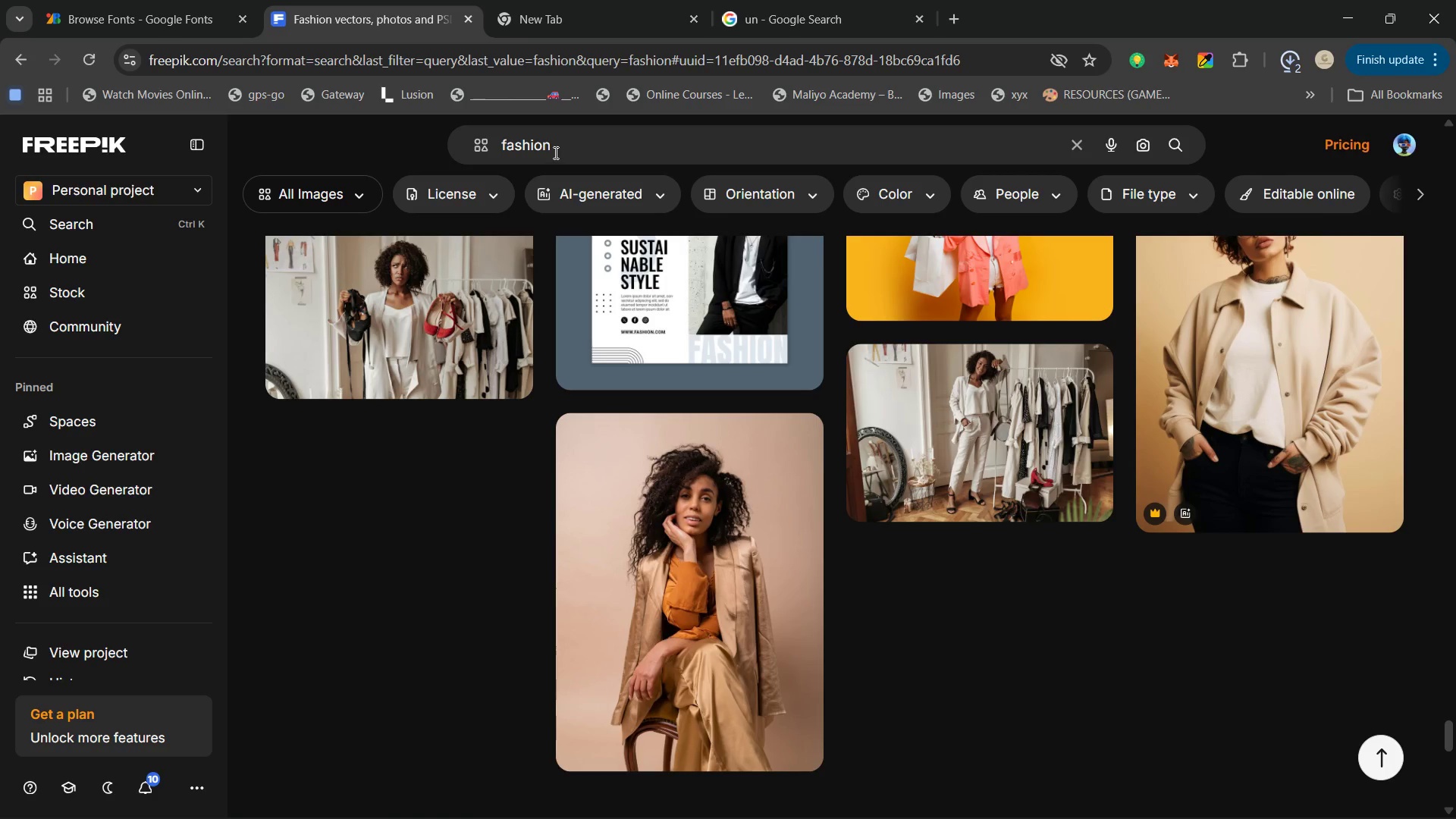 
double_click([549, 148])
 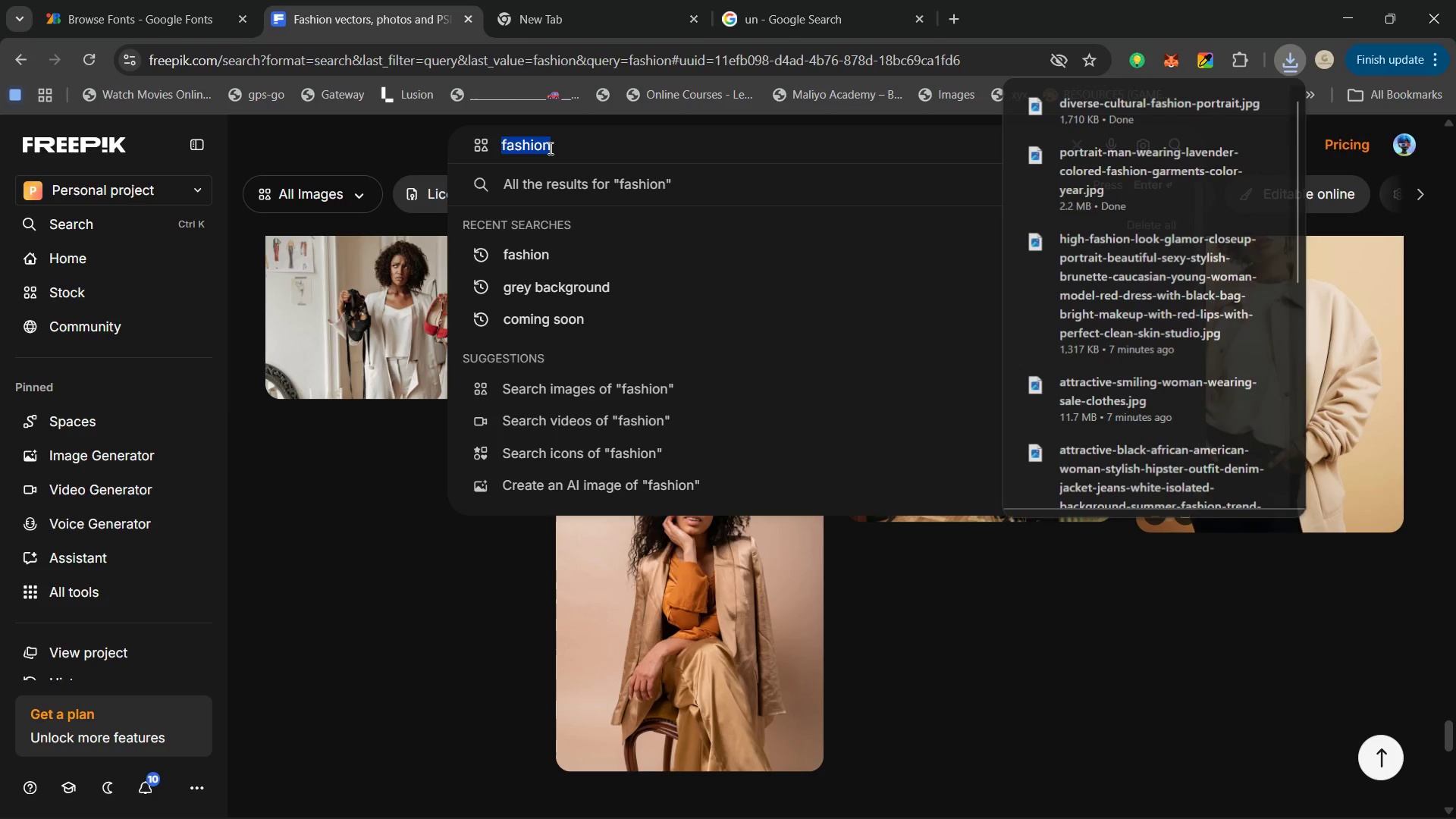 
type(water drop)
 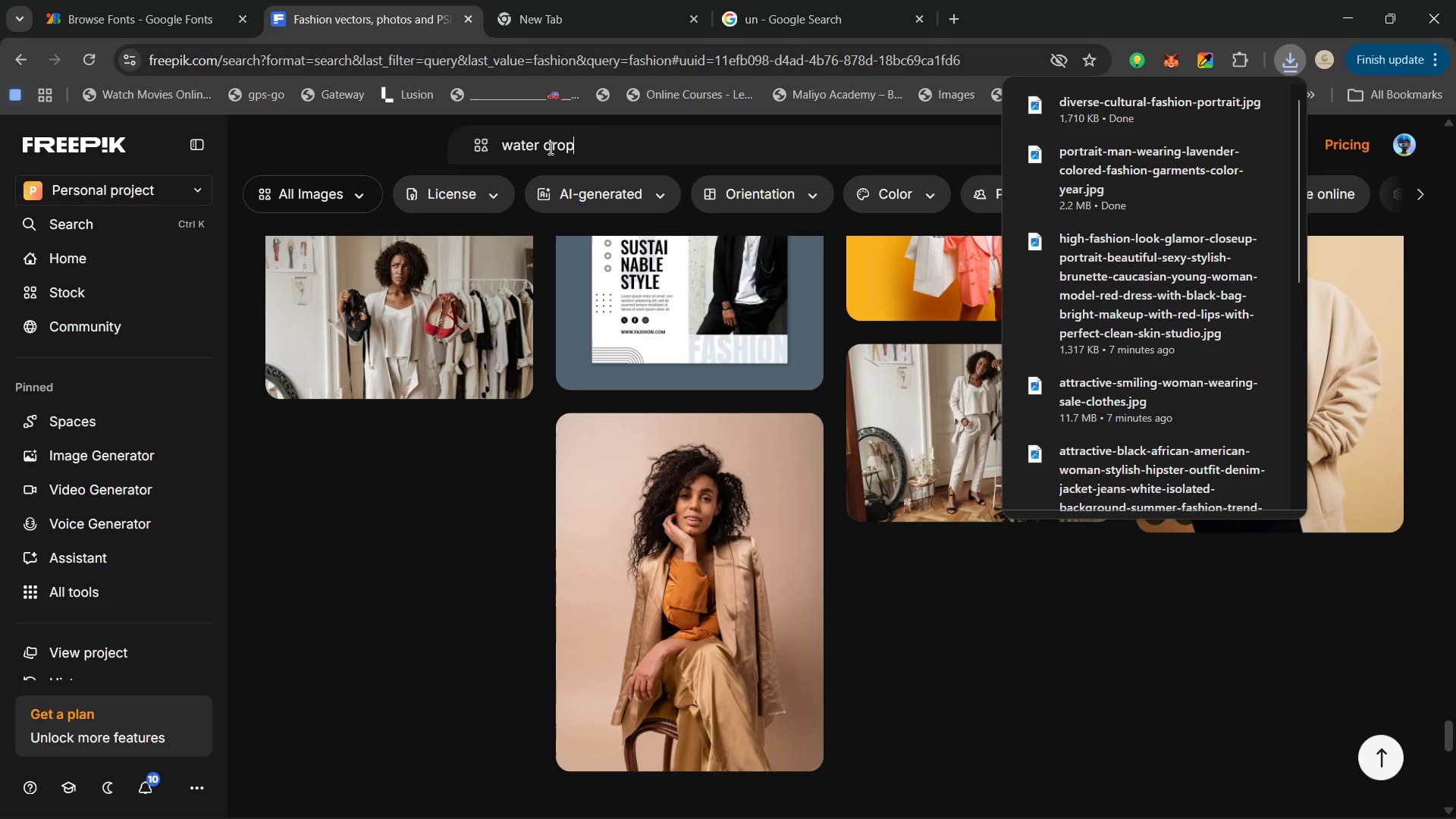 
key(Enter)
 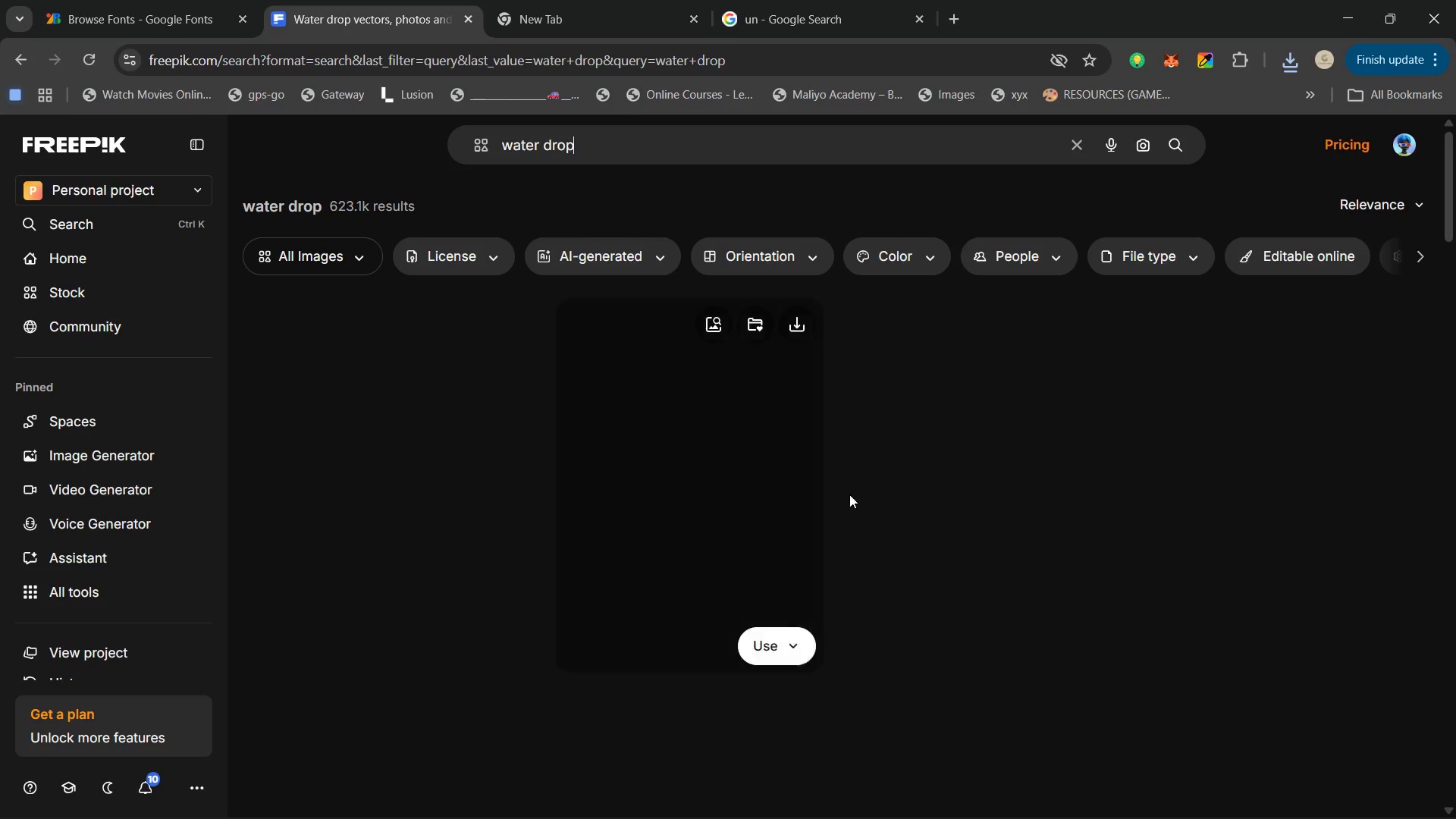 
wait(6.73)
 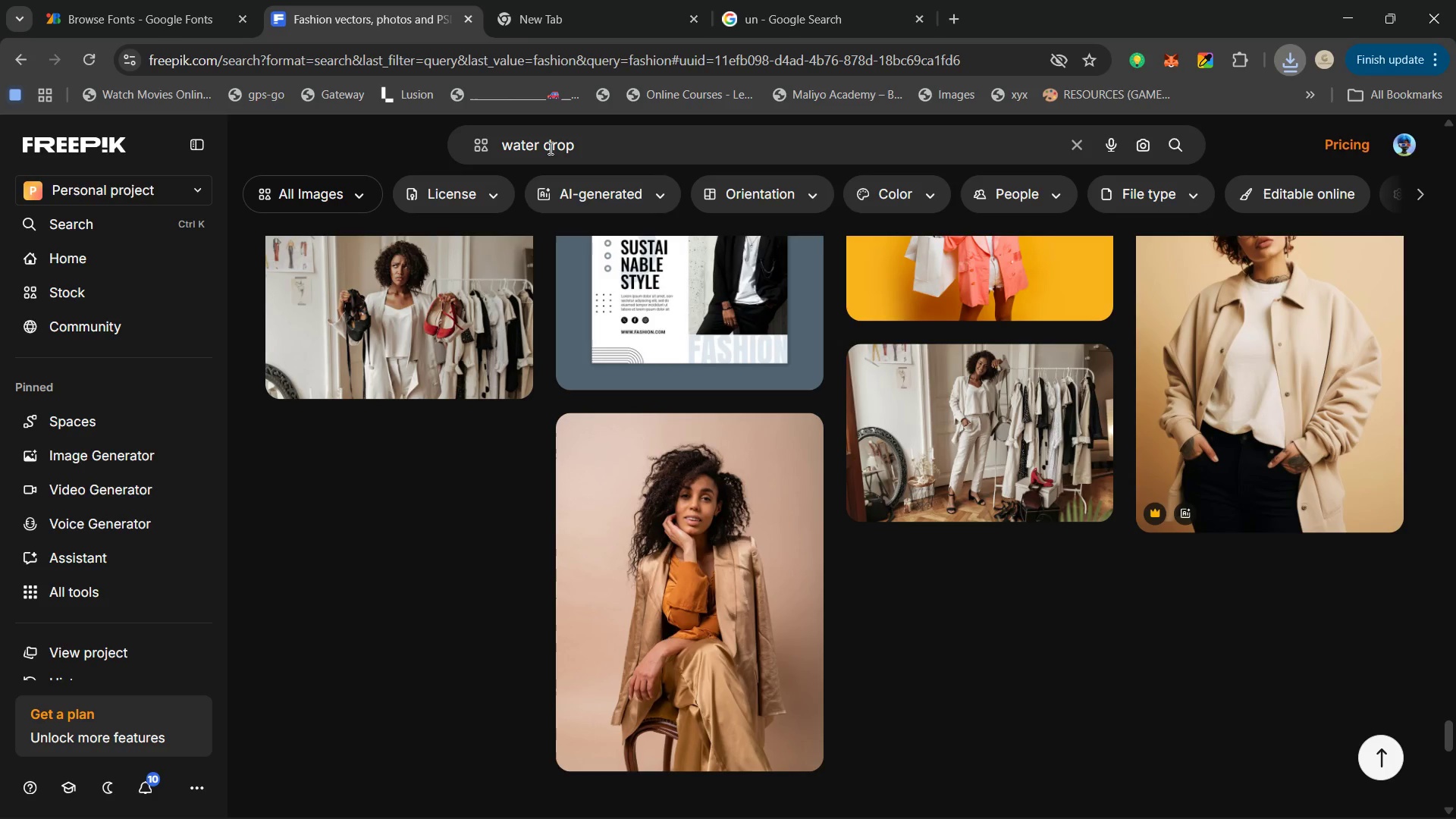 
scroll: coordinate [695, 457], scroll_direction: down, amount: 1.0
 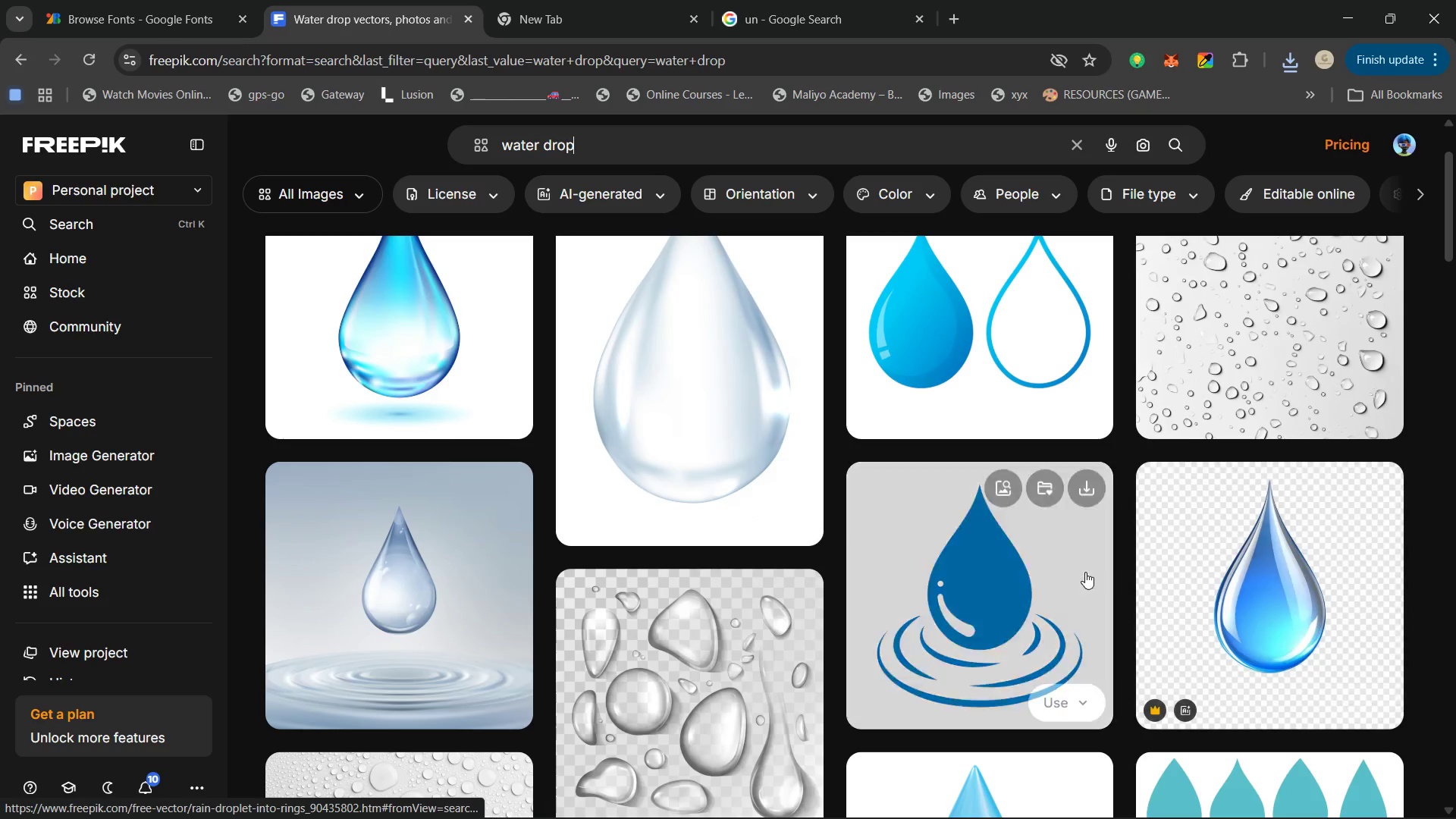 
scroll: coordinate [1075, 580], scroll_direction: up, amount: 1.0
 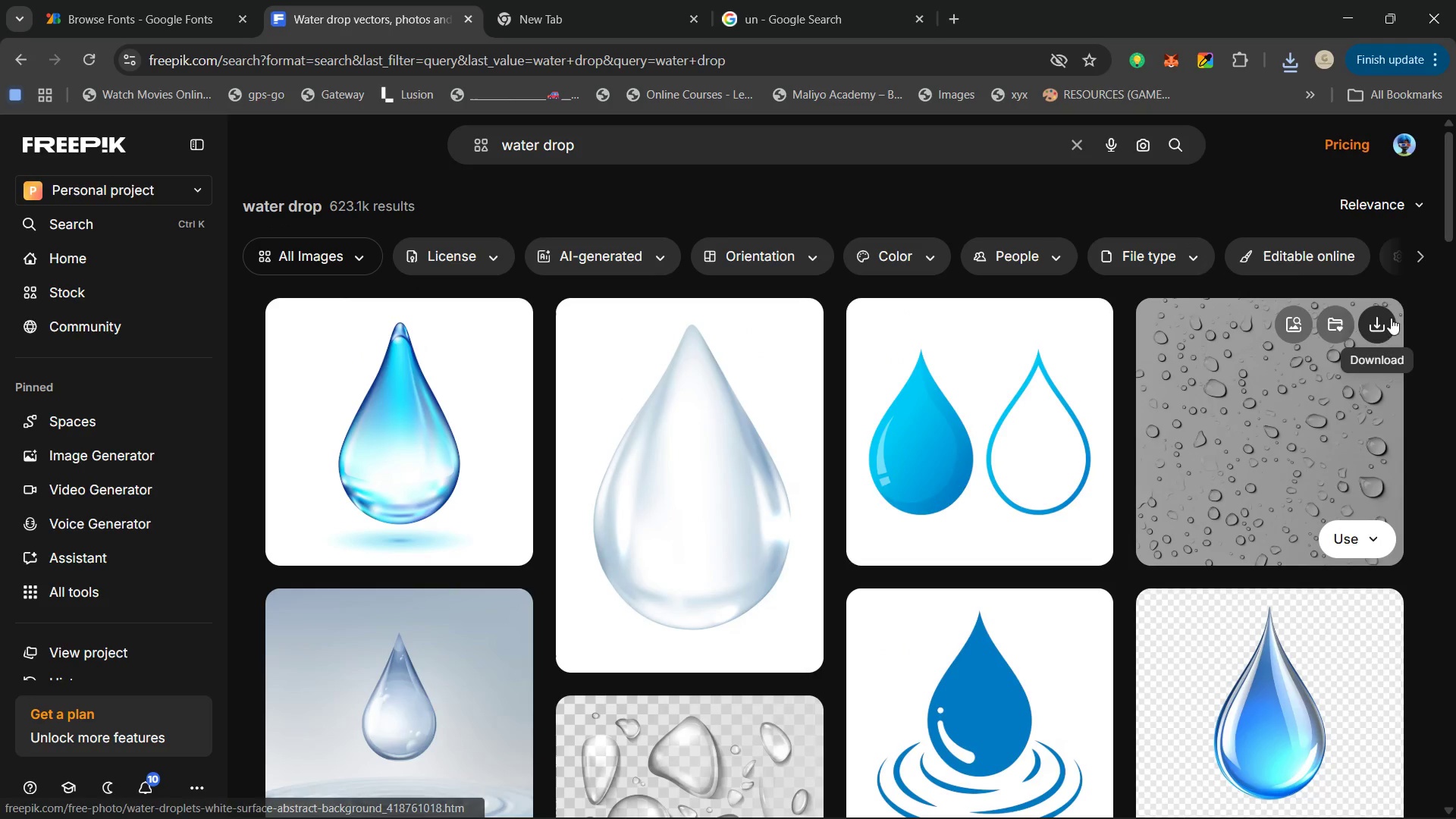 
scroll: coordinate [871, 565], scroll_direction: down, amount: 3.0
 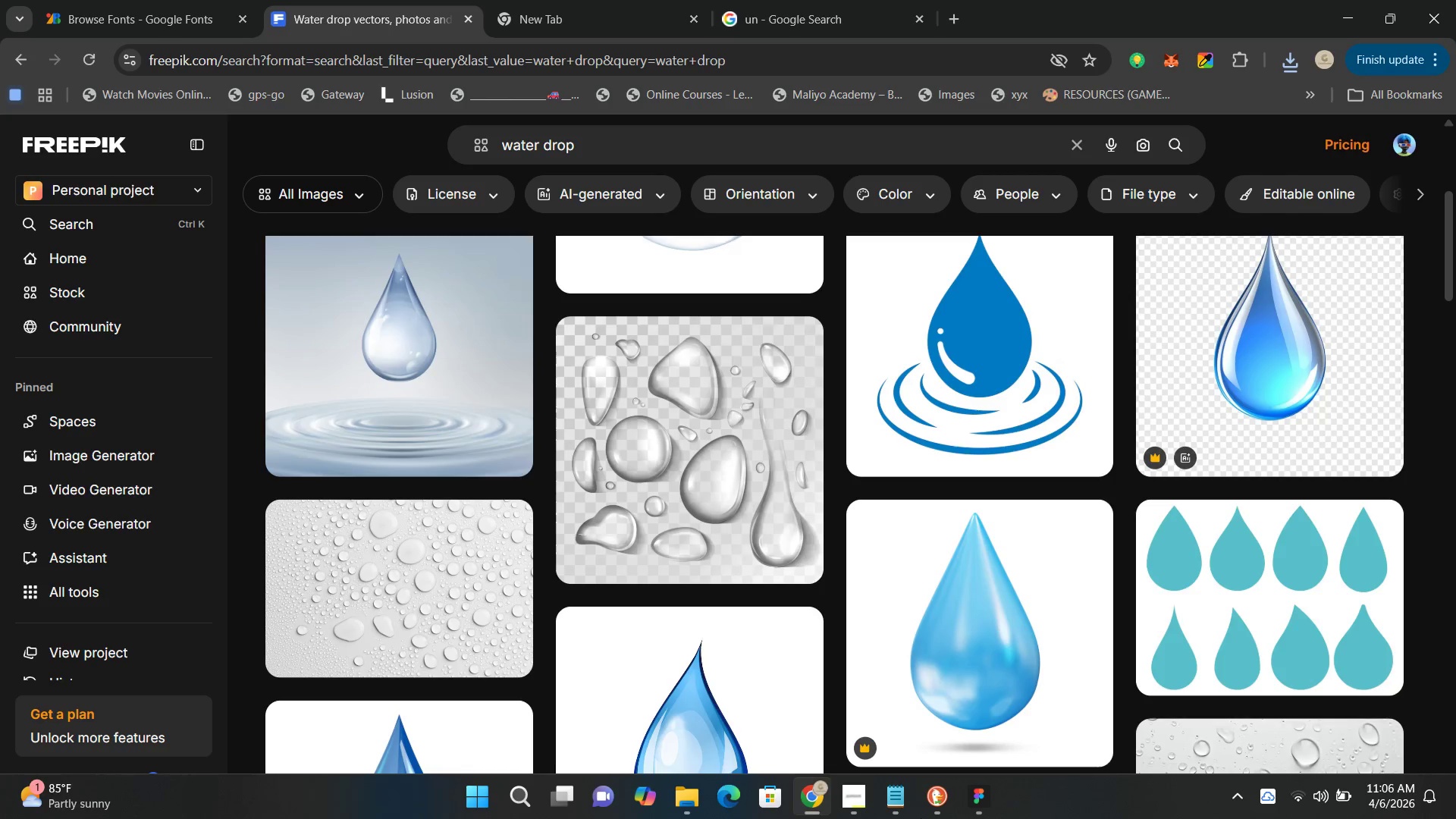 
mouse_move([819, 661])
 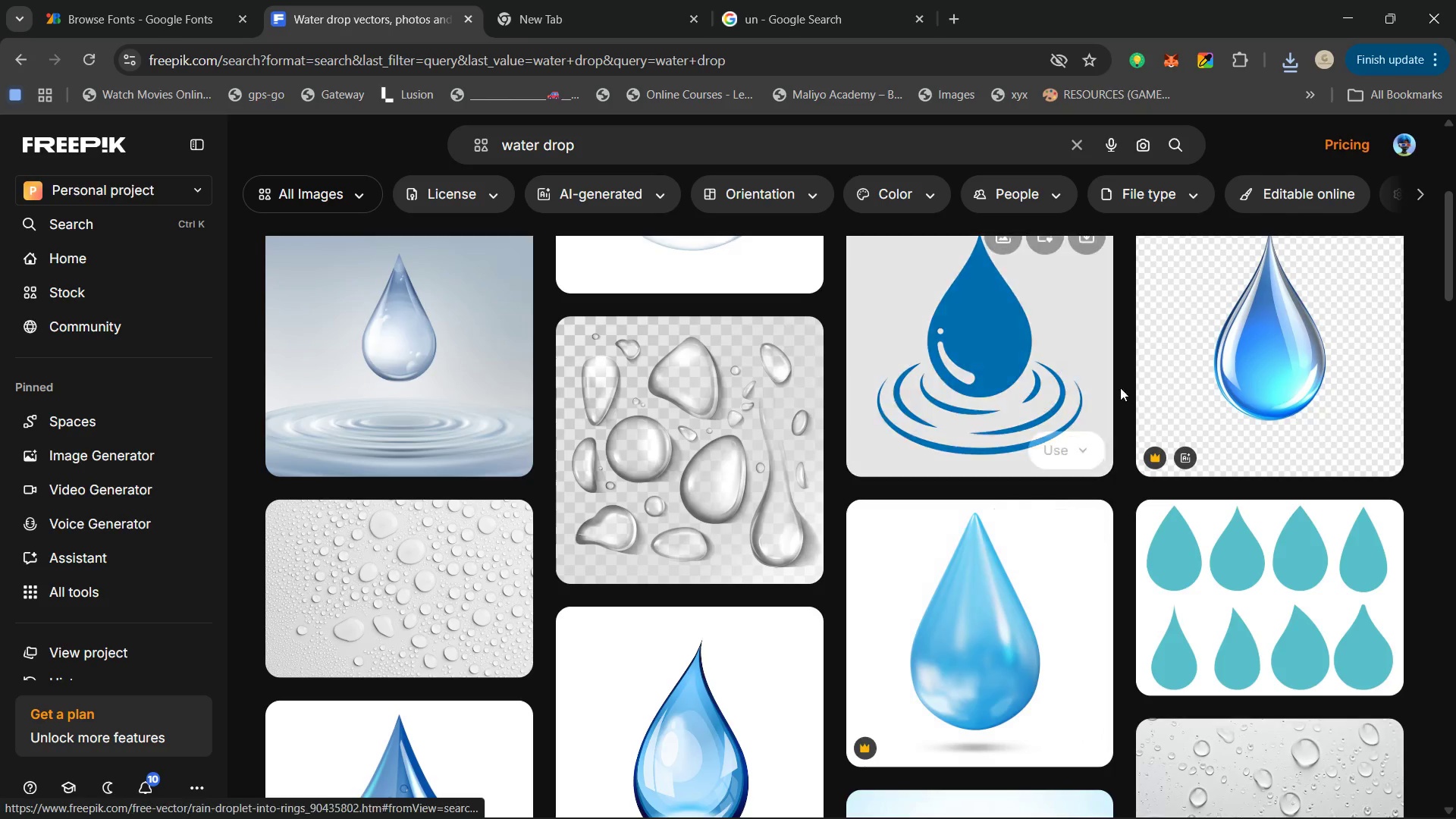 
scroll: coordinate [917, 367], scroll_direction: down, amount: 3.0
 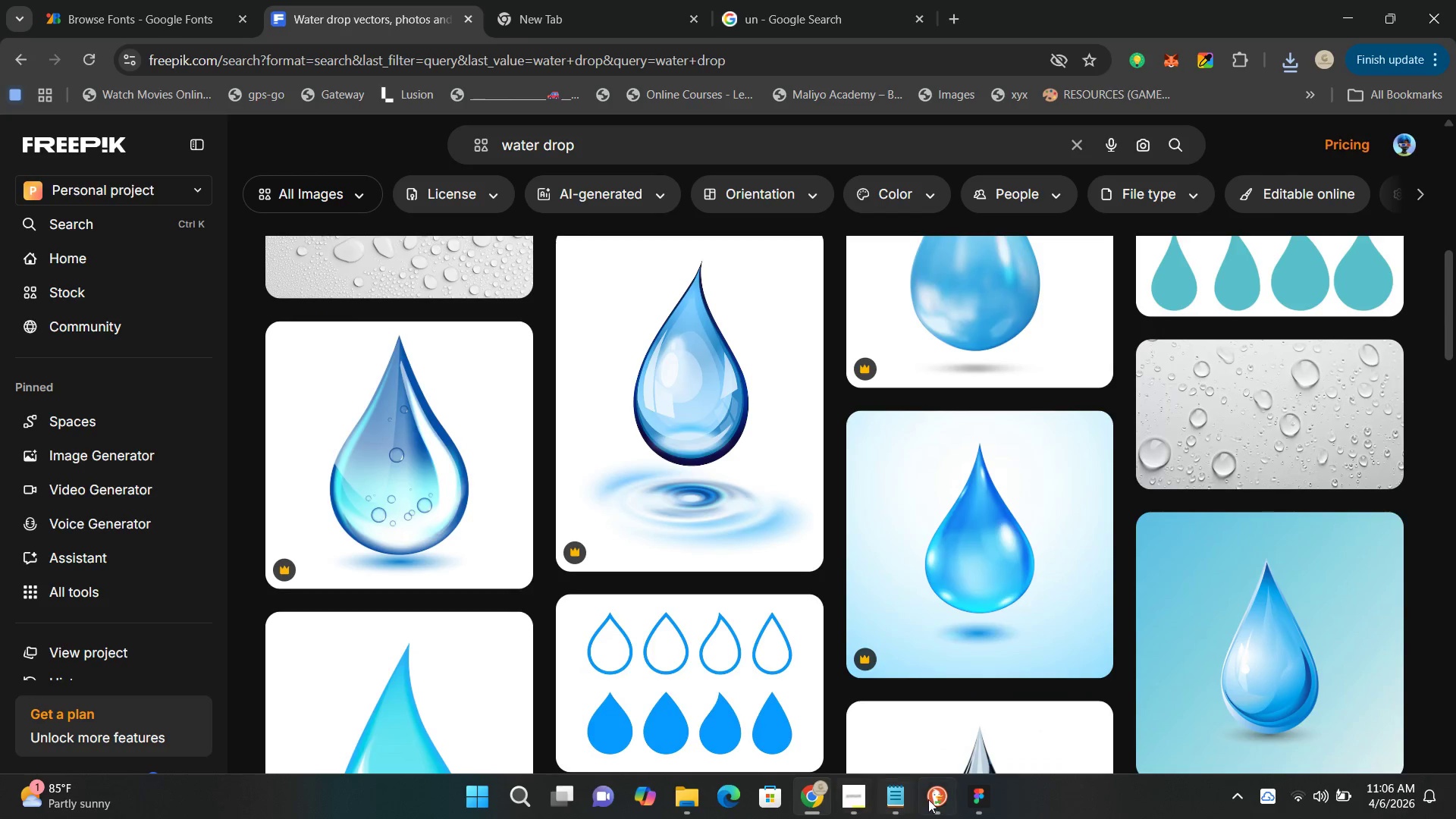 
mouse_move([1000, 788])
 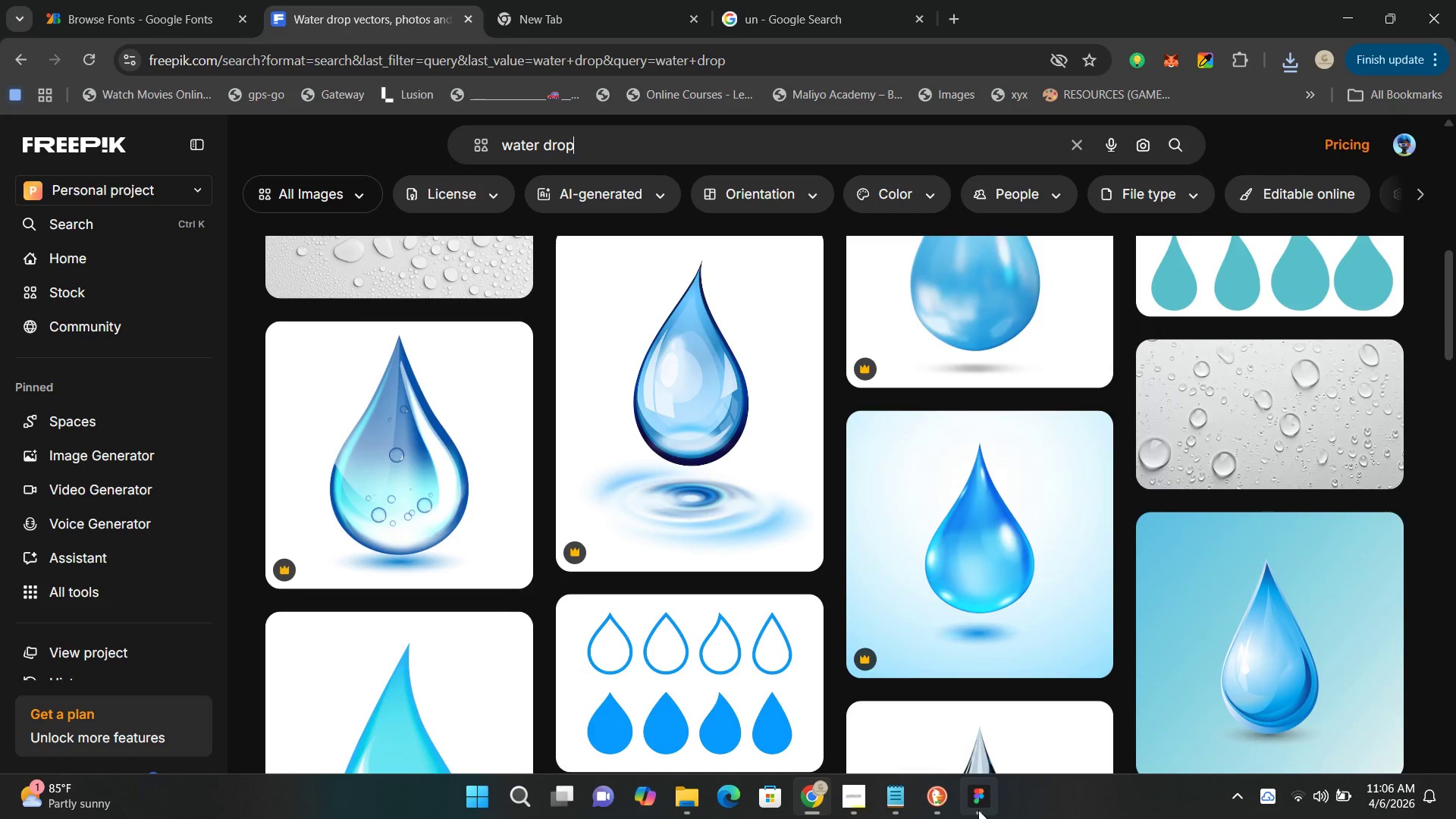 
left_click([978, 810])
 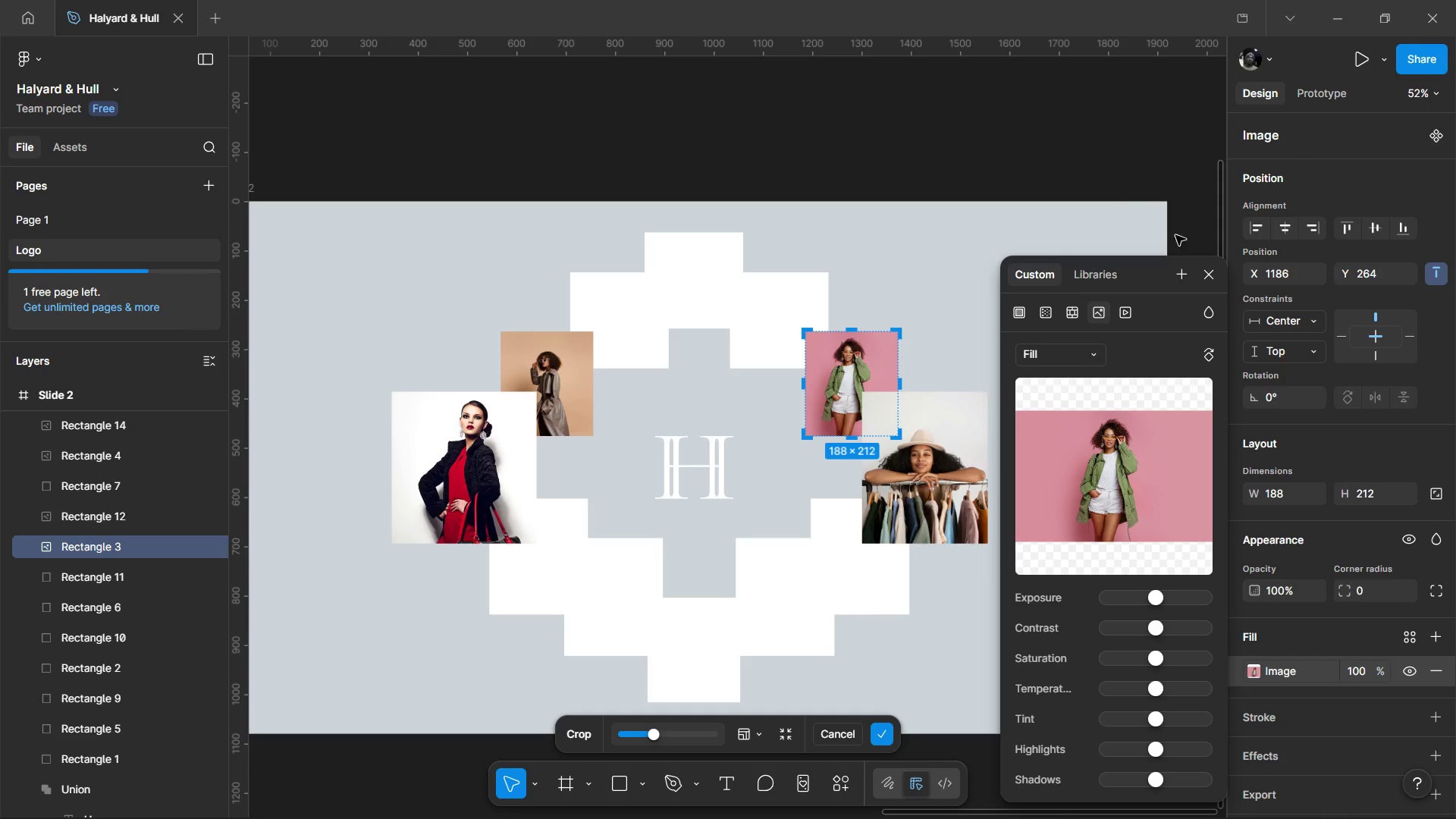 
left_click([1210, 273])
 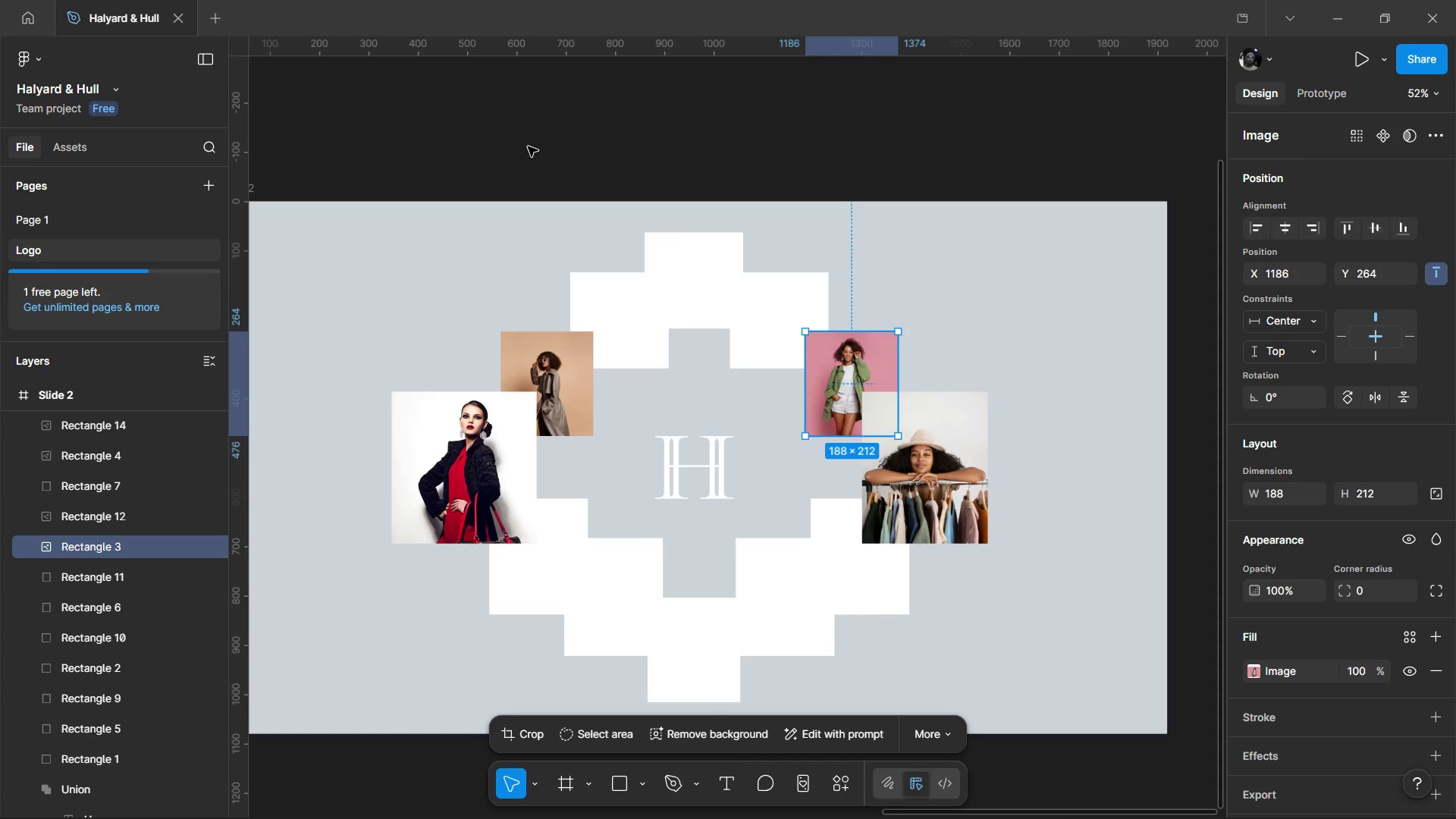 
left_click([769, 122])
 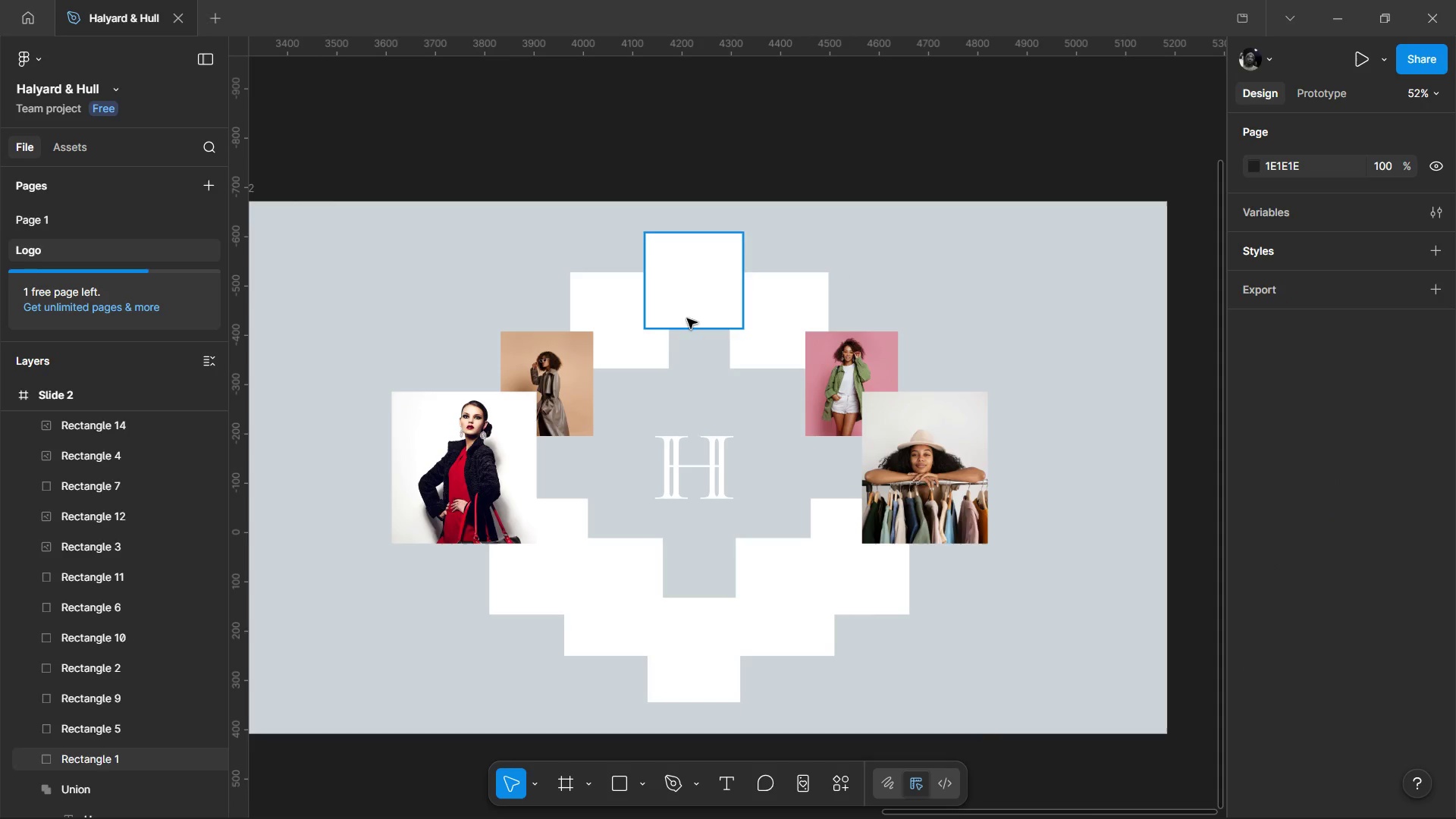 
left_click([737, 301])
 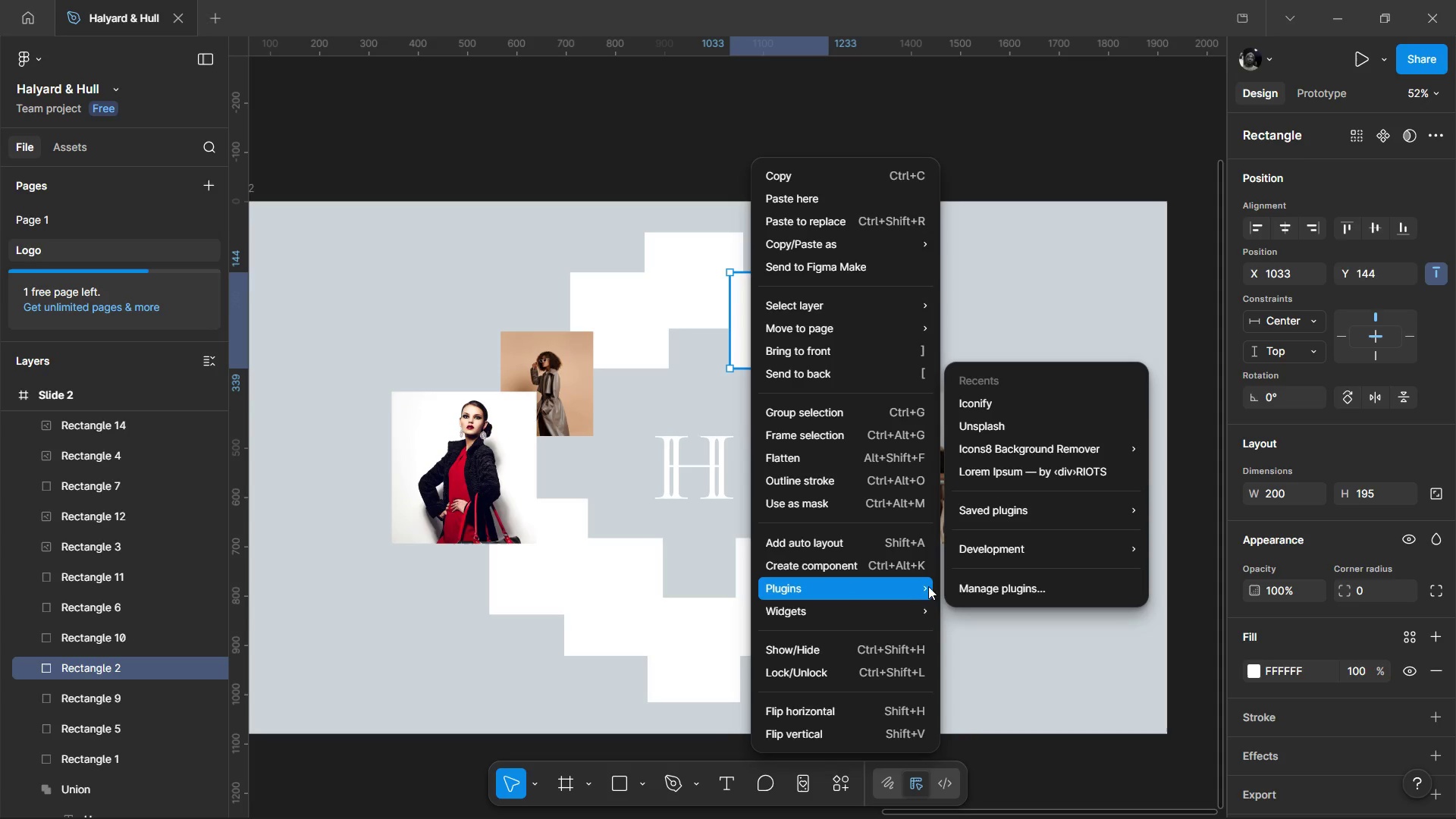 
left_click([1000, 425])
 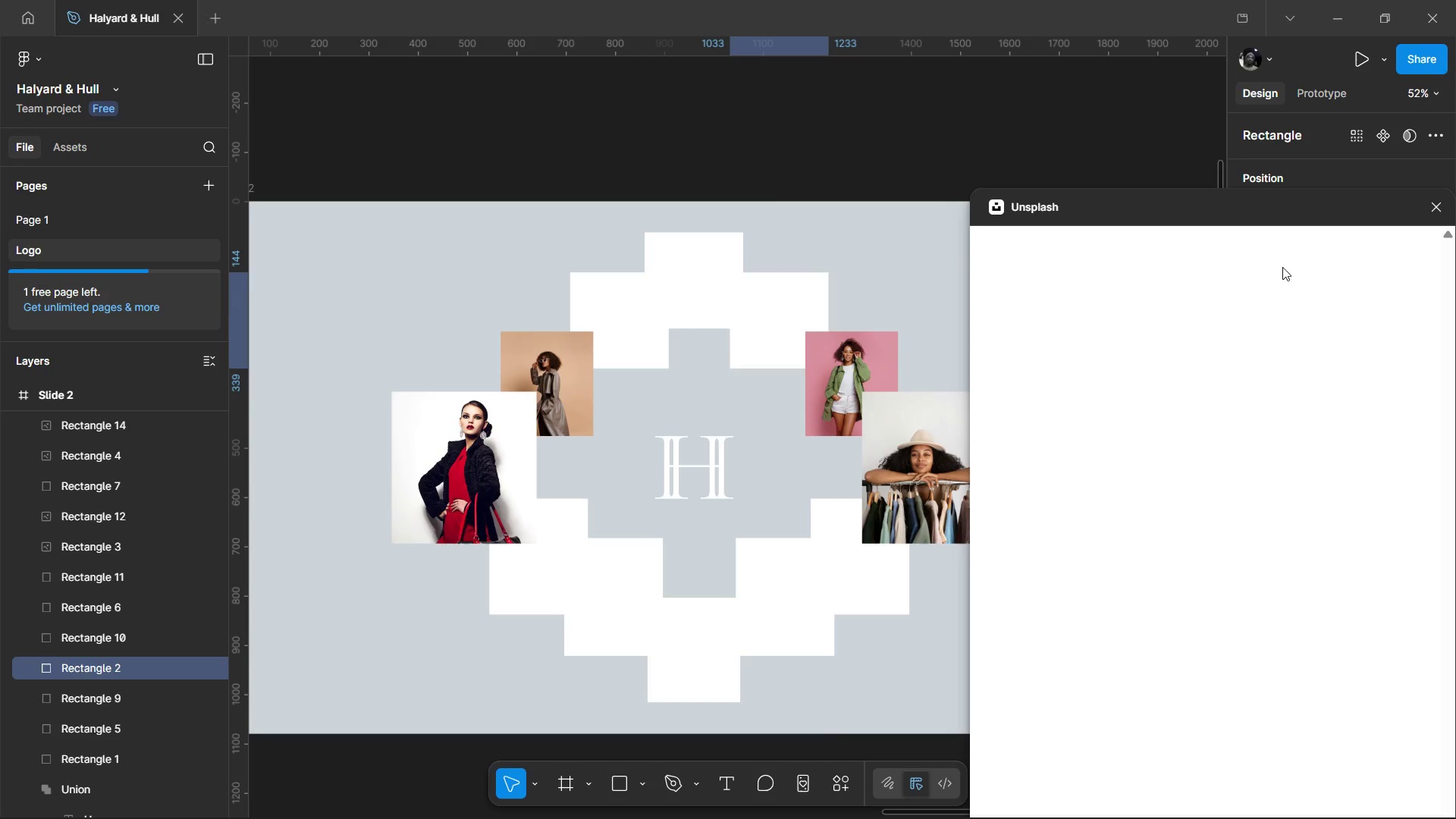 
wait(7.89)
 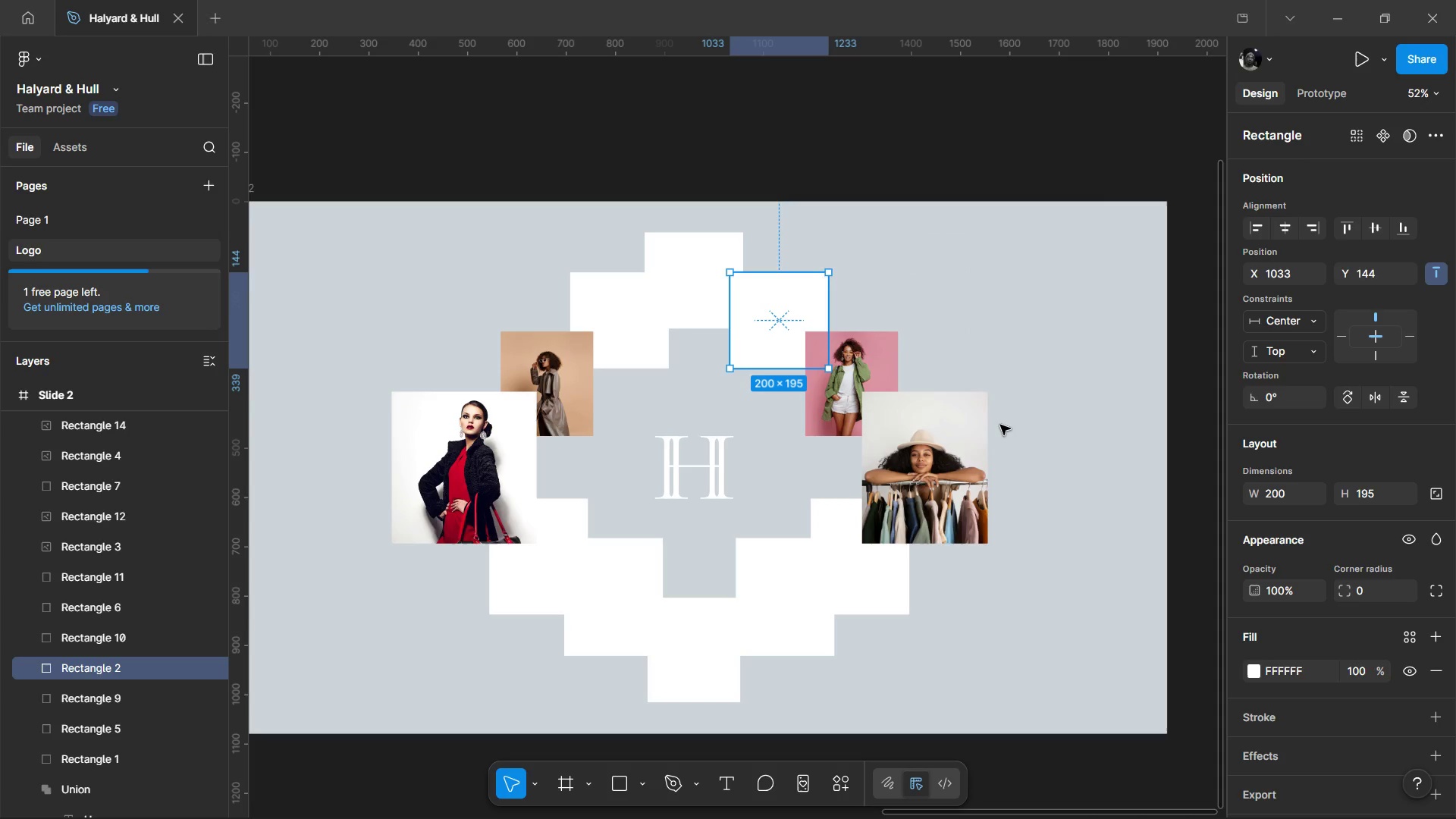 
left_click([1188, 290])
 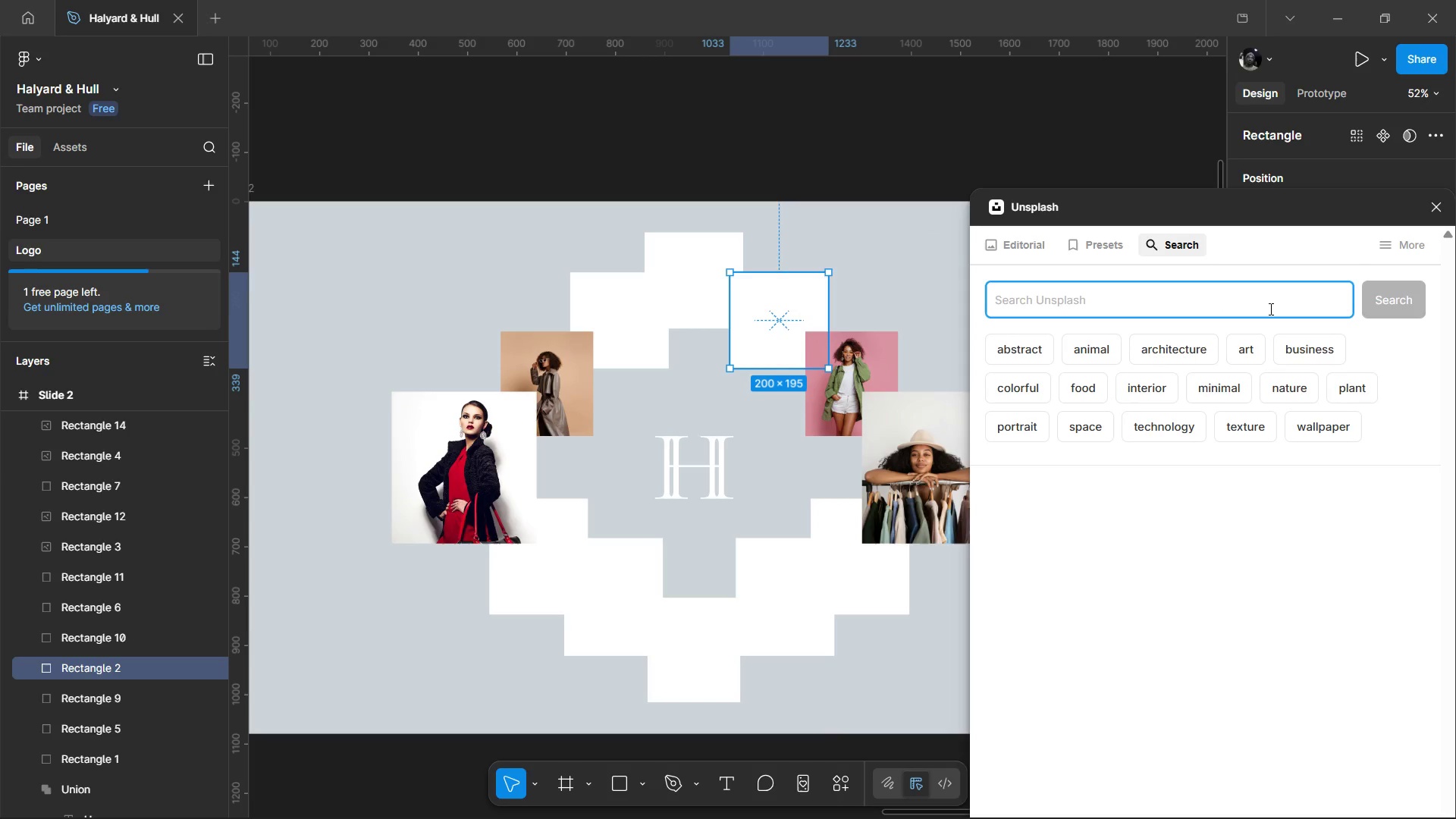 
type(fashion)
 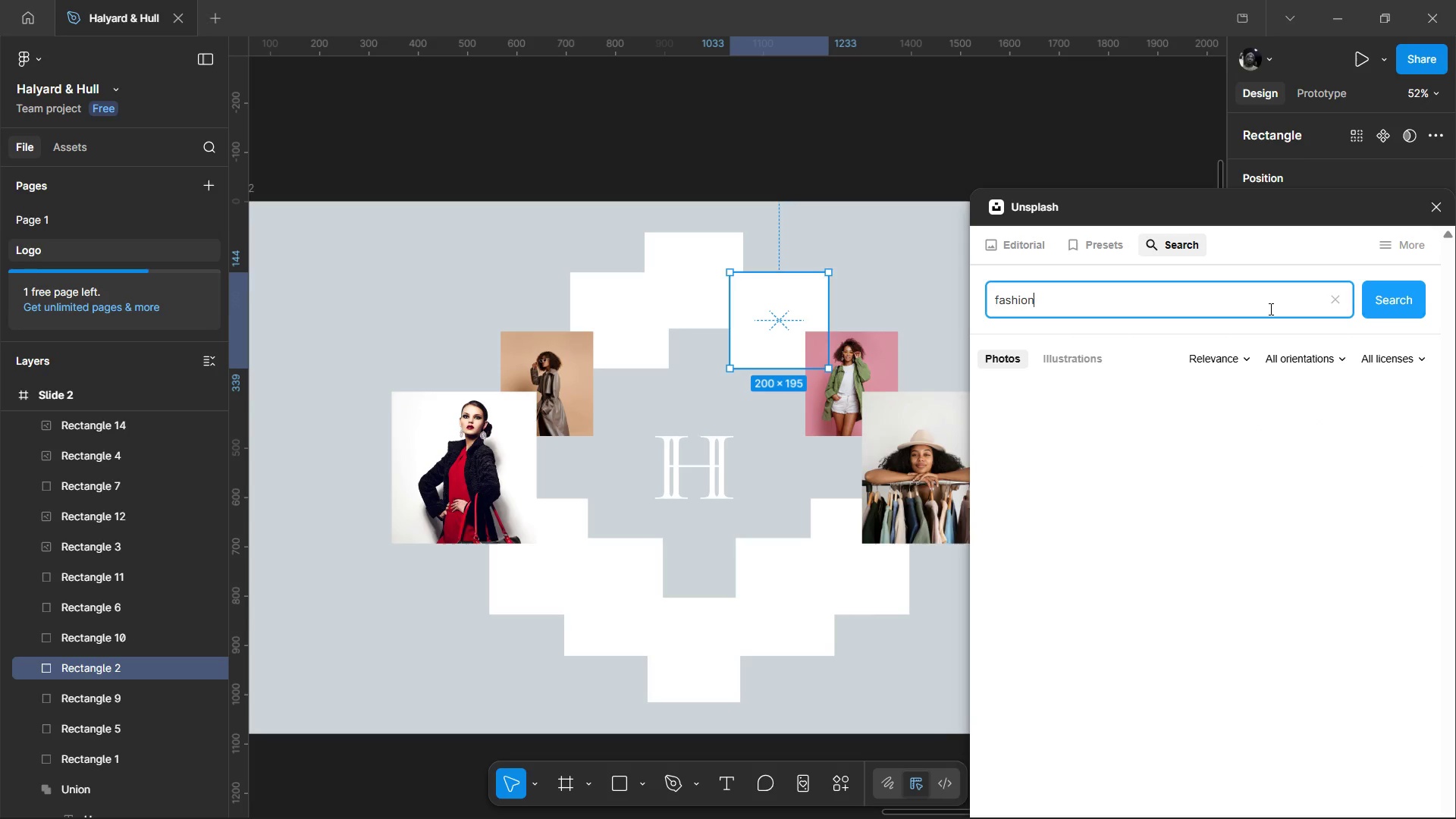 
key(Enter)
 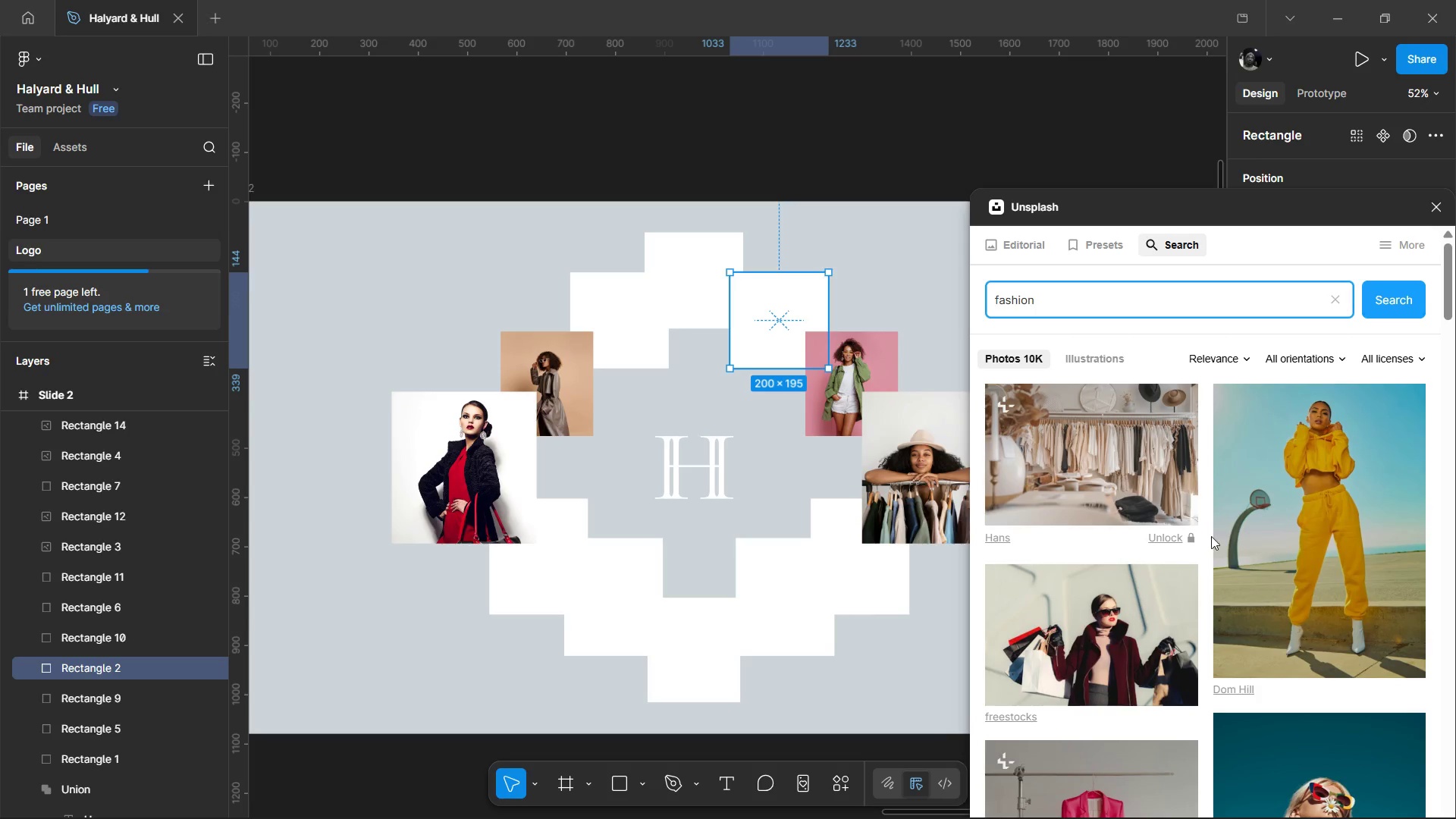 
scroll: coordinate [1133, 551], scroll_direction: down, amount: 1.0
 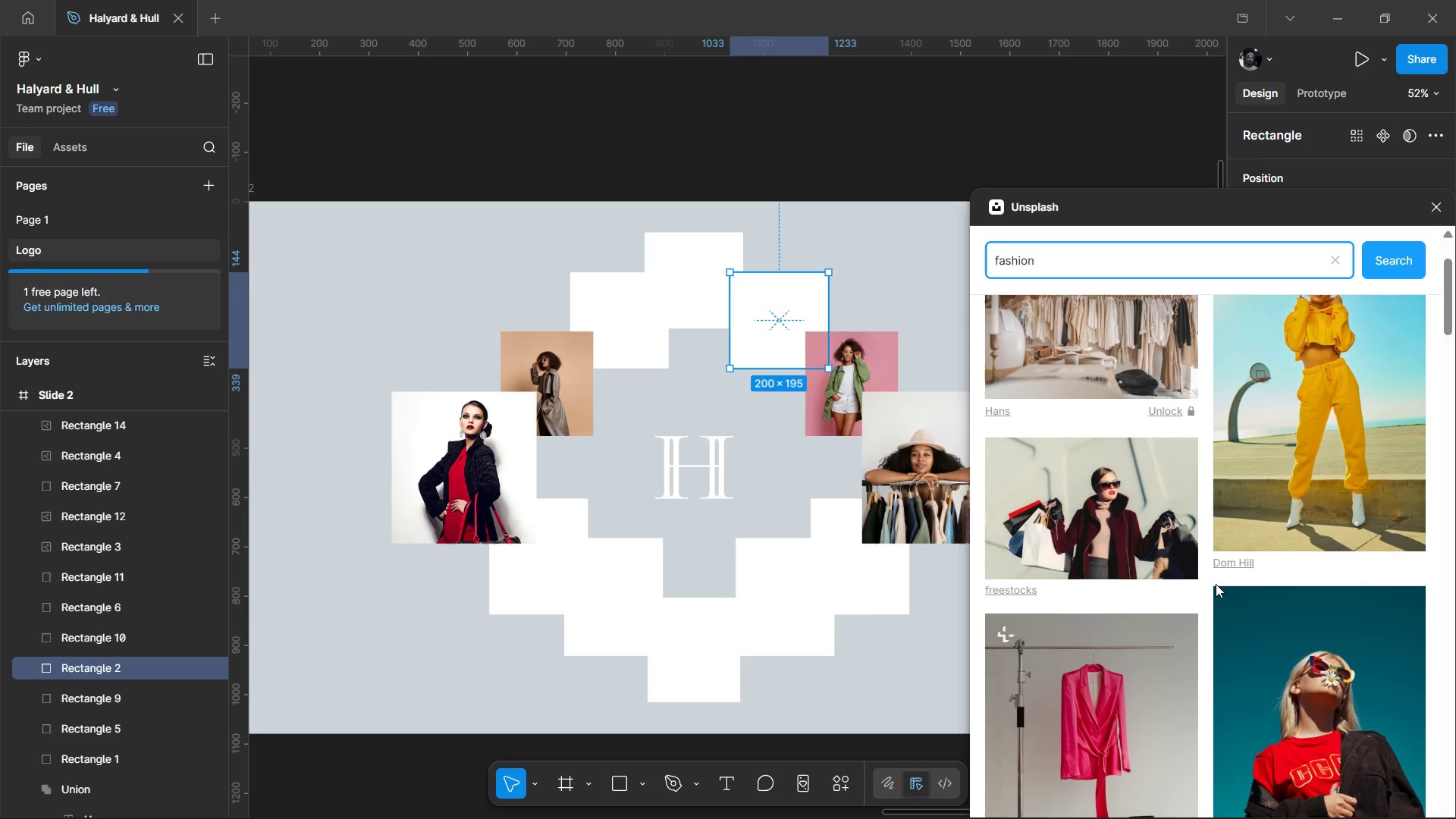 
scroll: coordinate [1241, 529], scroll_direction: up, amount: 1.0
 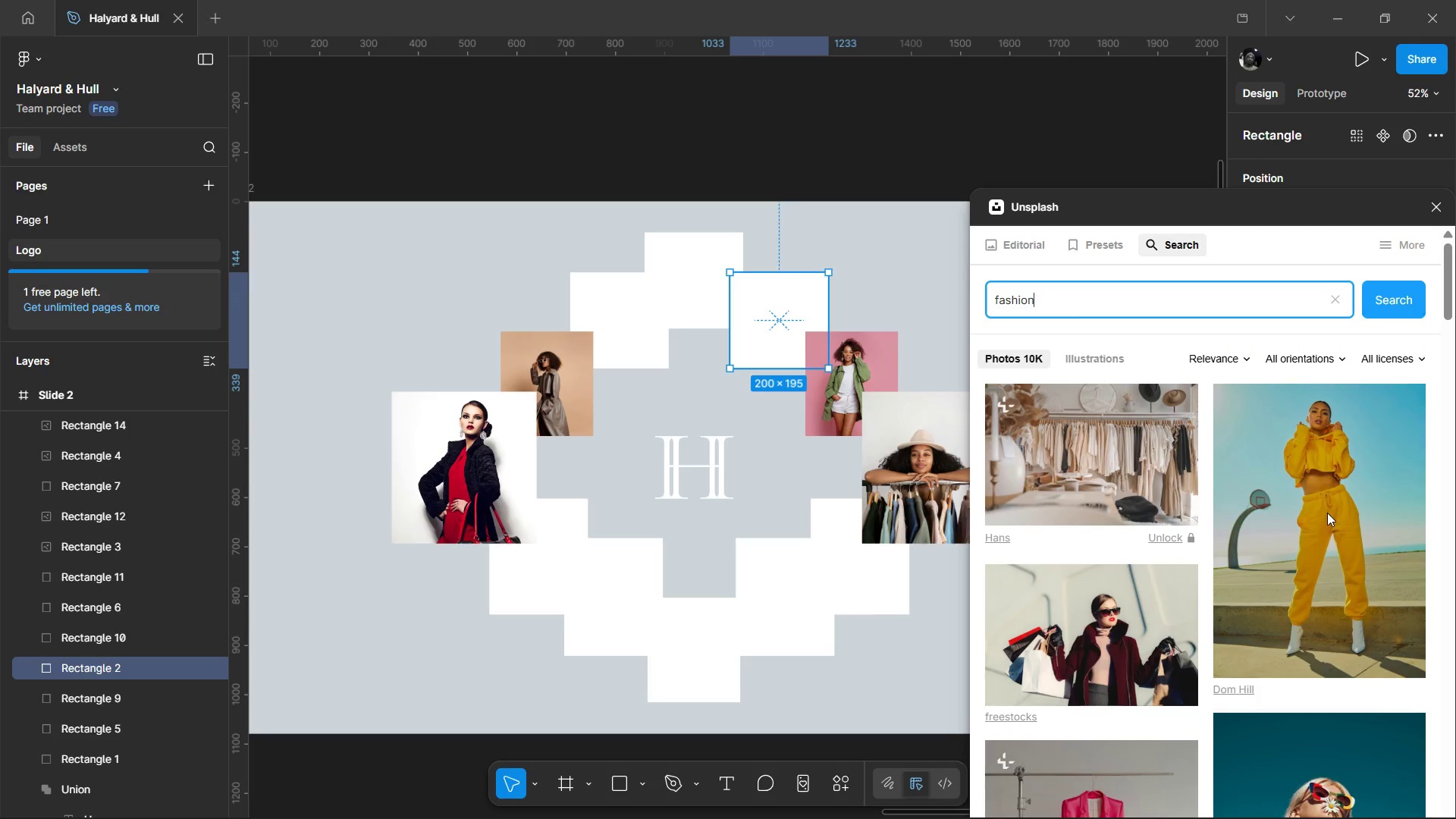 
left_click([1327, 513])
 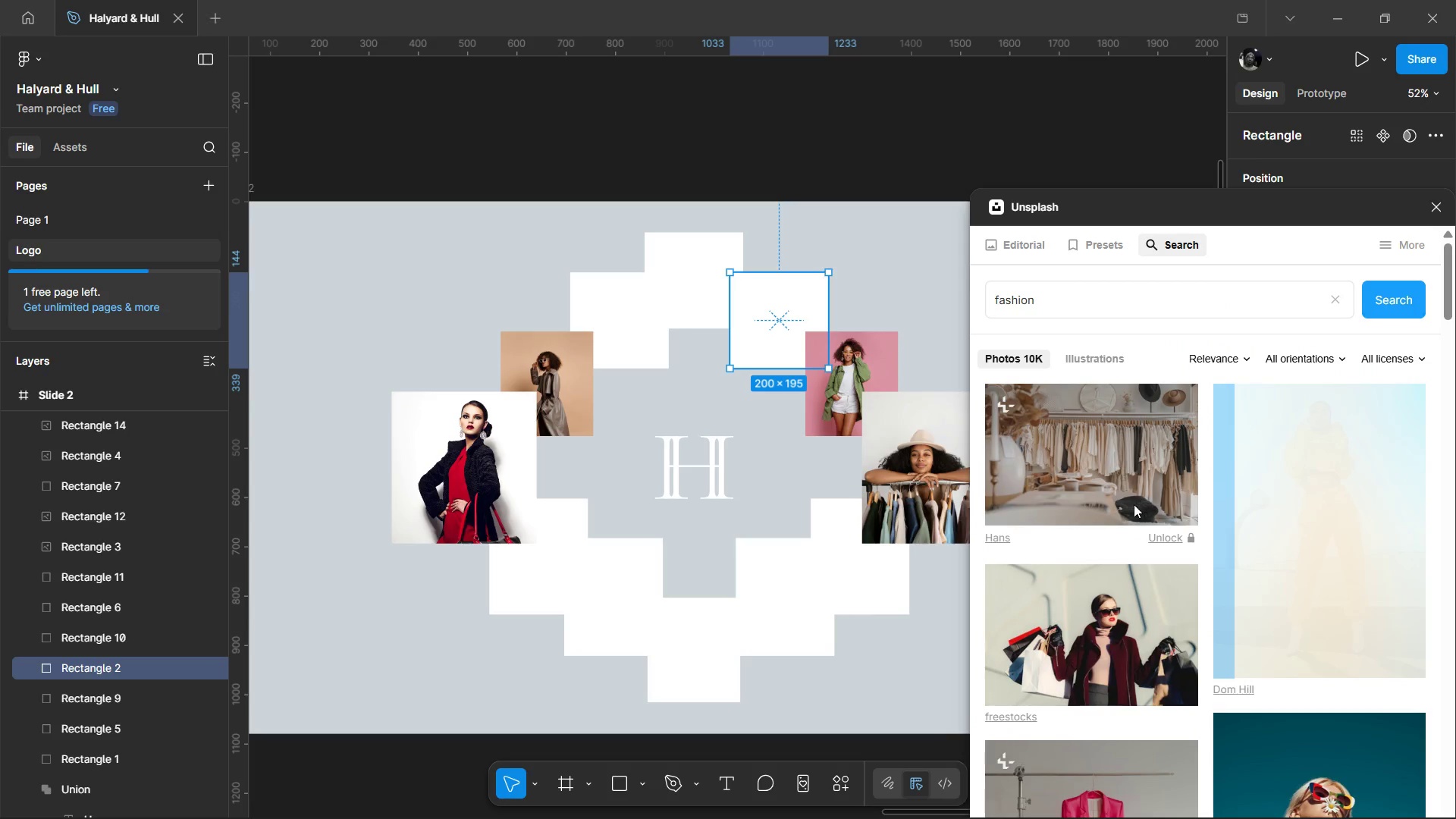 
scroll: coordinate [1116, 496], scroll_direction: down, amount: 7.0
 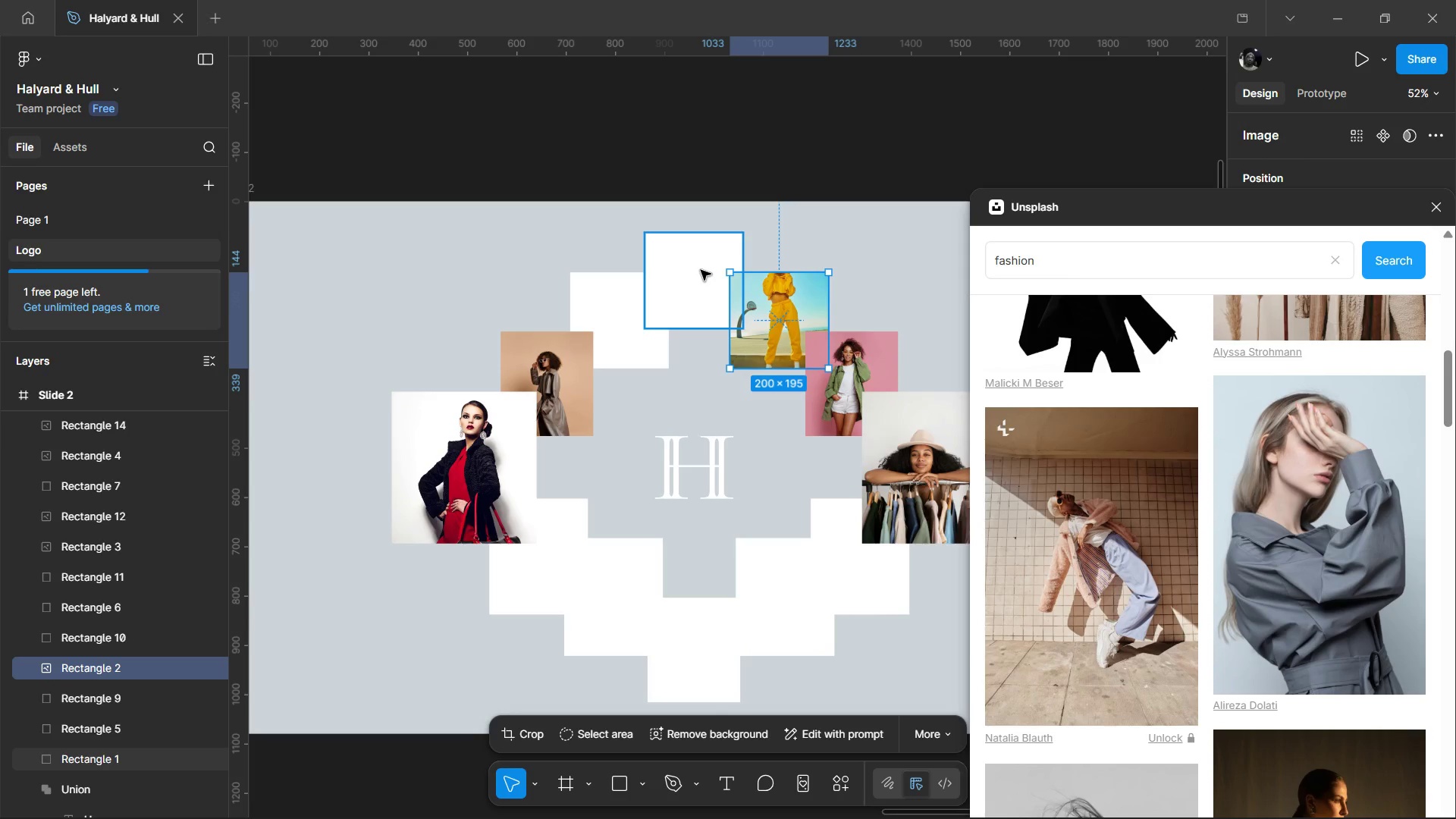 
left_click([701, 270])
 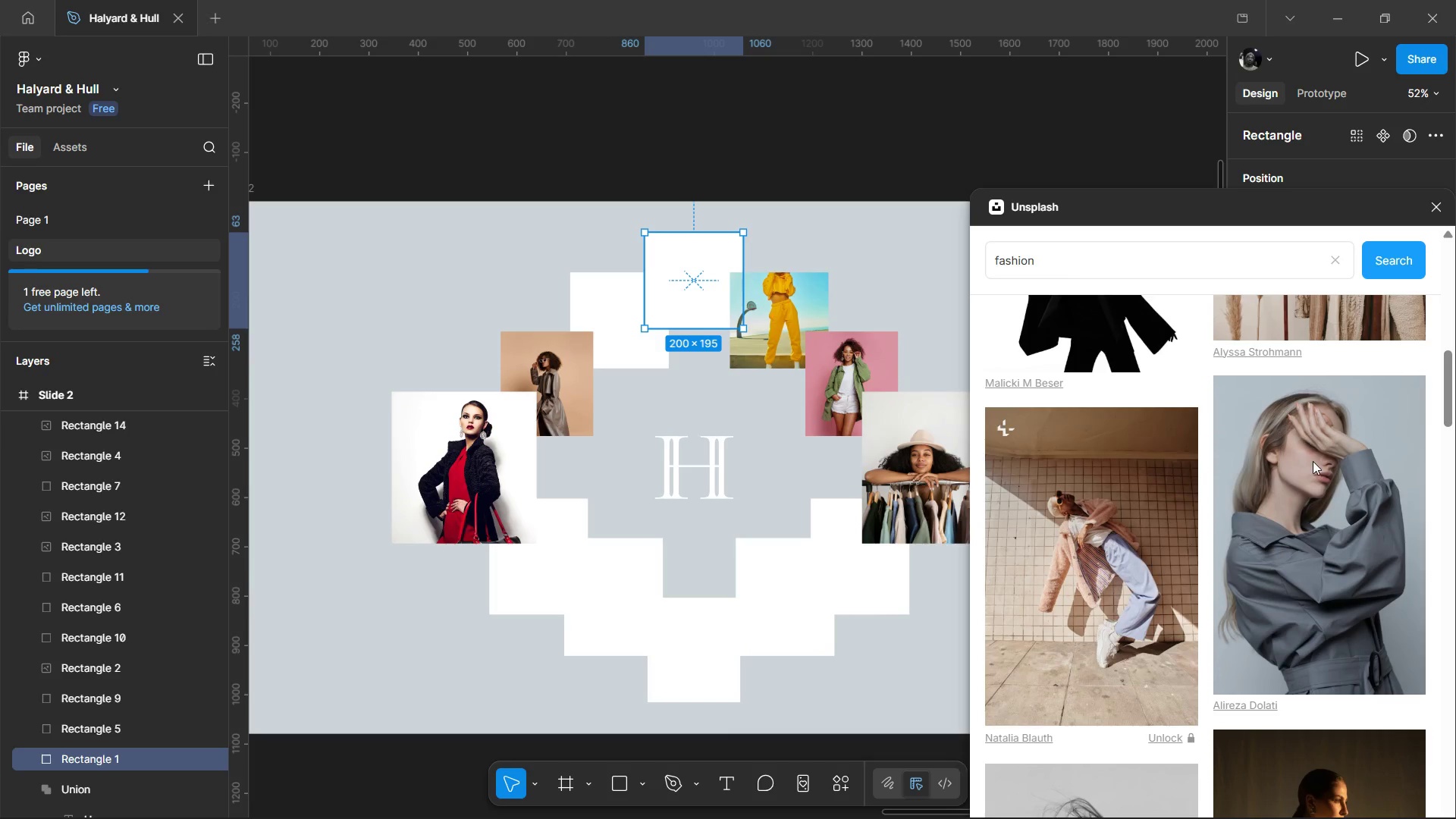 
left_click([1313, 465])
 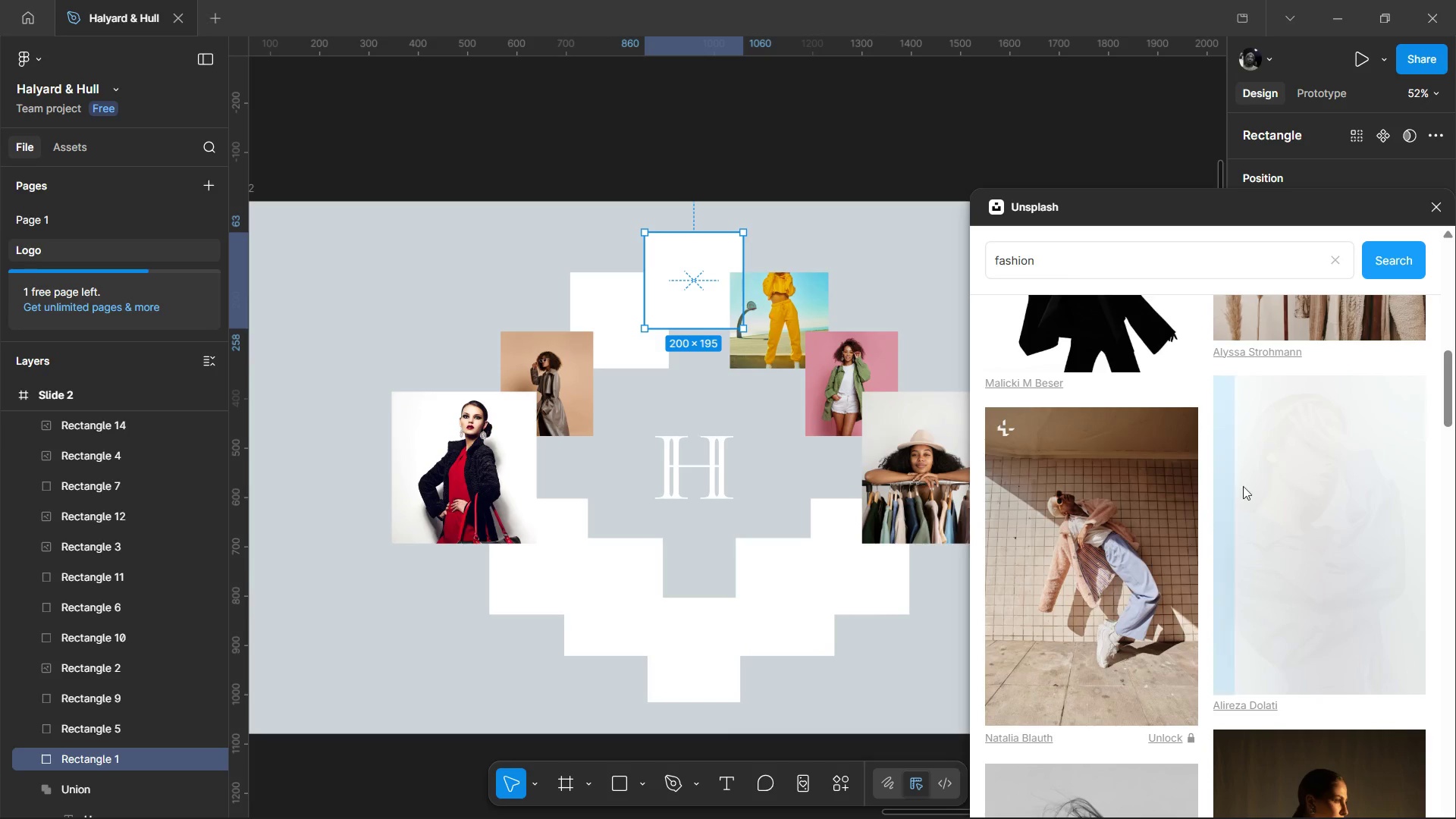 
scroll: coordinate [1227, 490], scroll_direction: down, amount: 3.0
 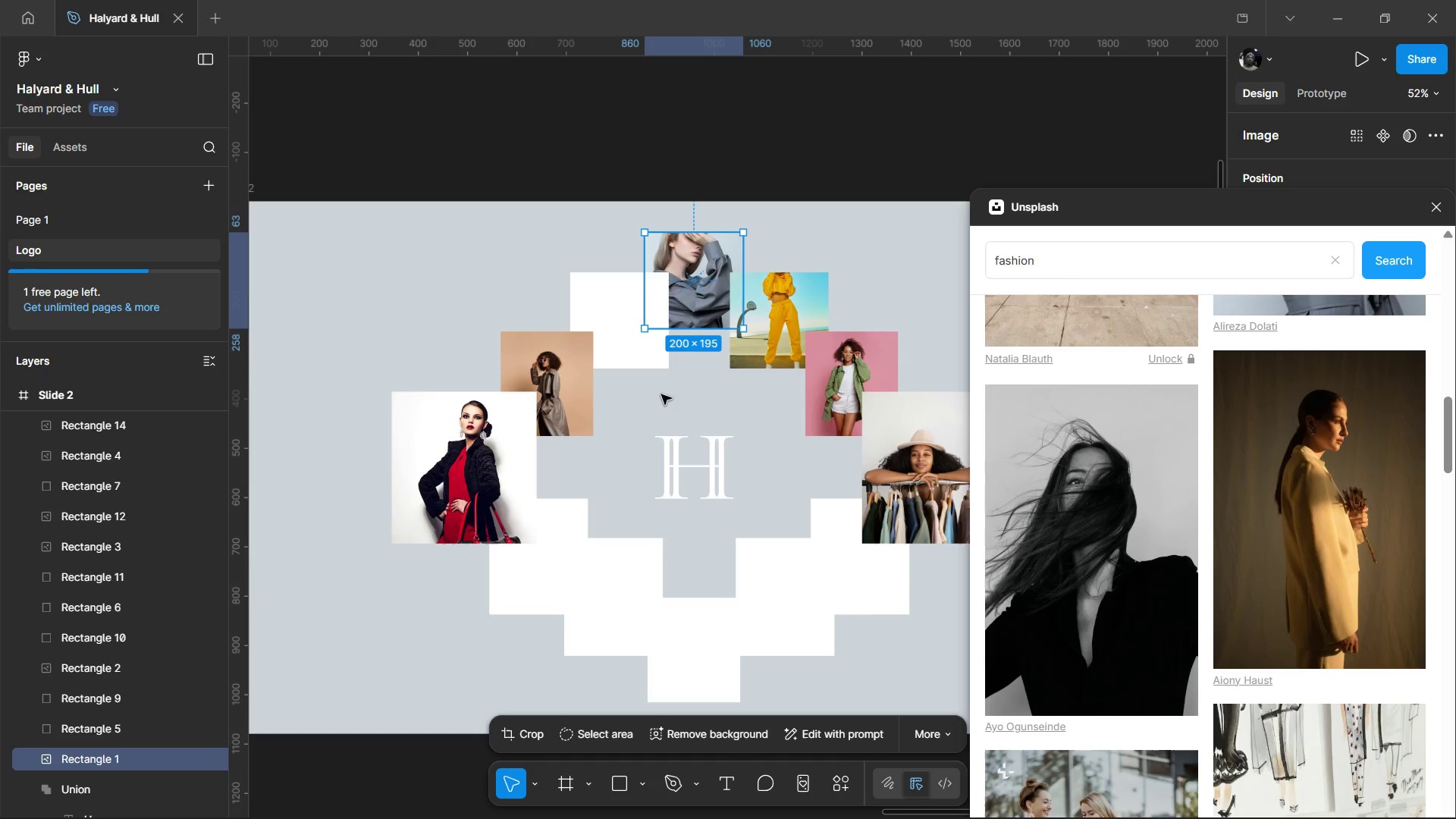 
left_click([648, 347])
 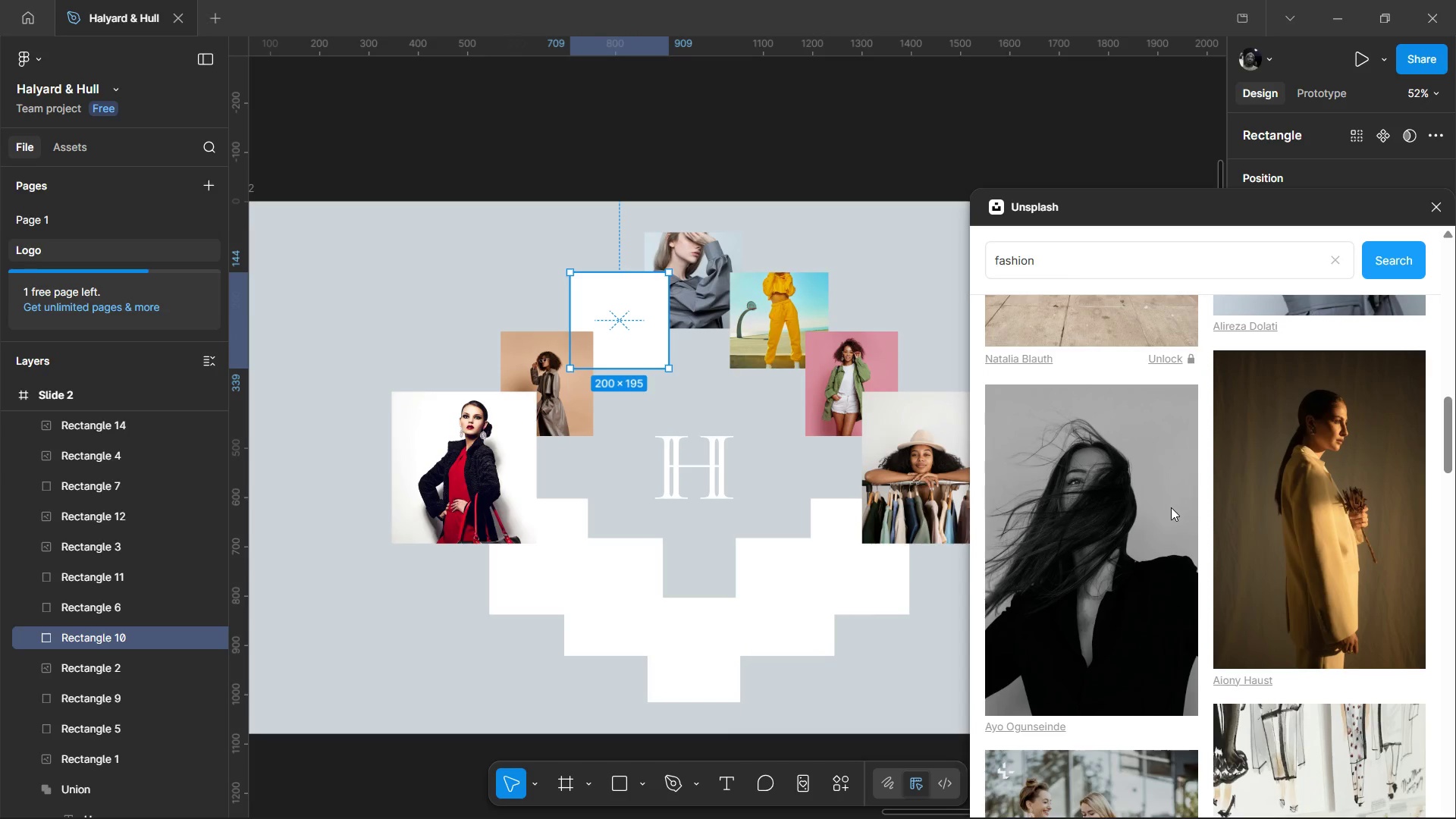 
left_click([1171, 507])
 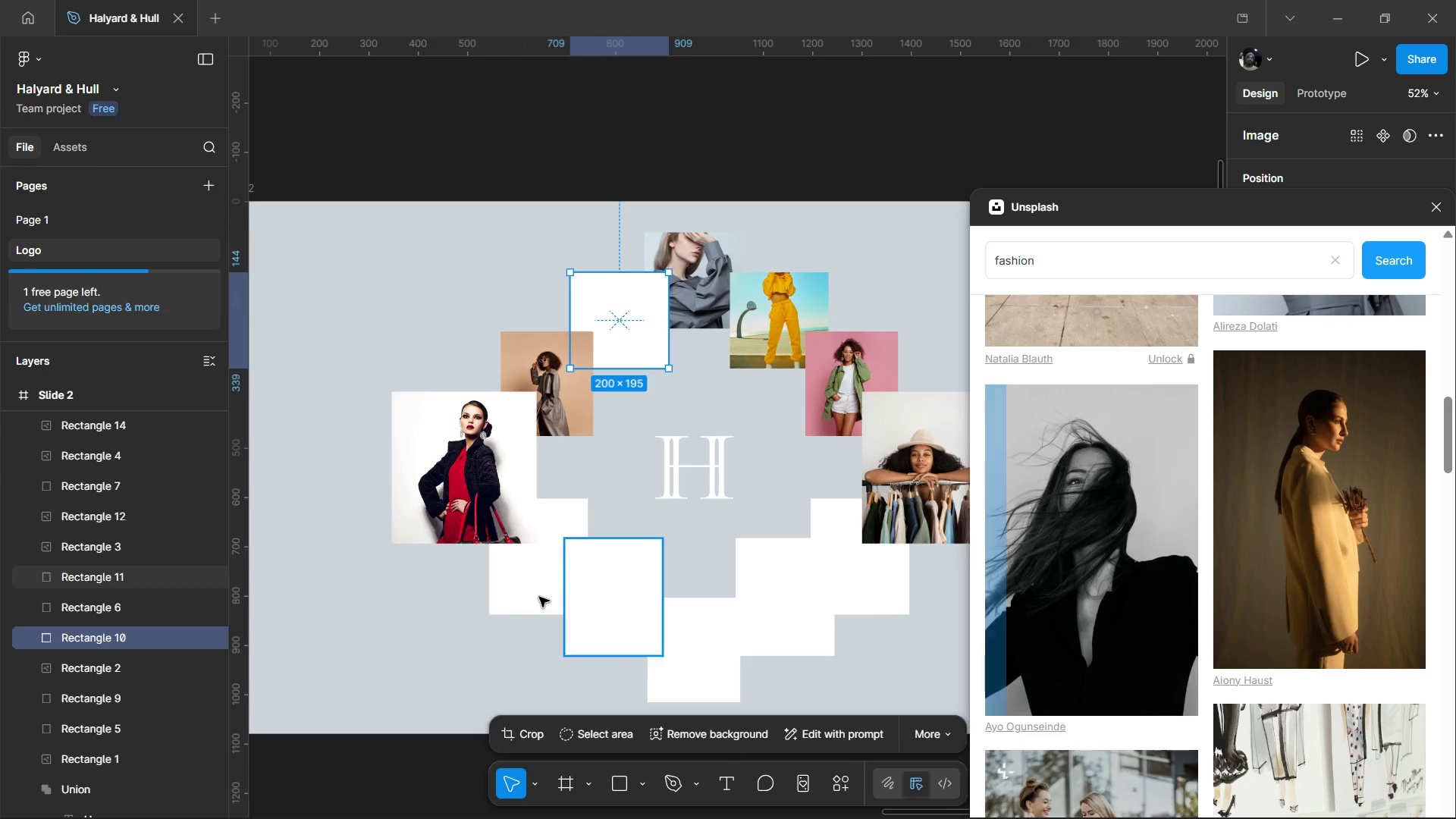 
left_click([529, 589])
 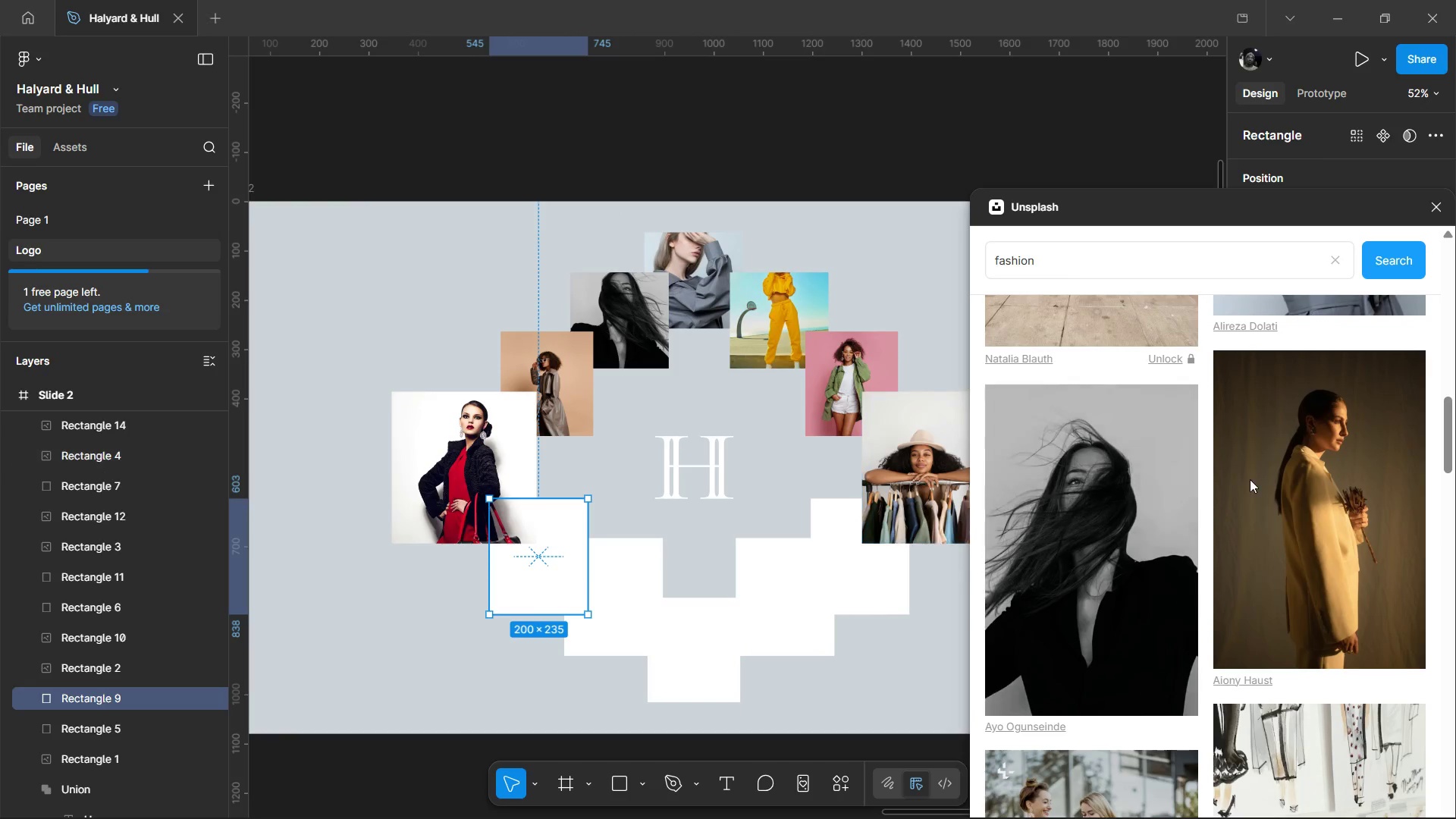 
scroll: coordinate [1263, 482], scroll_direction: down, amount: 4.0
 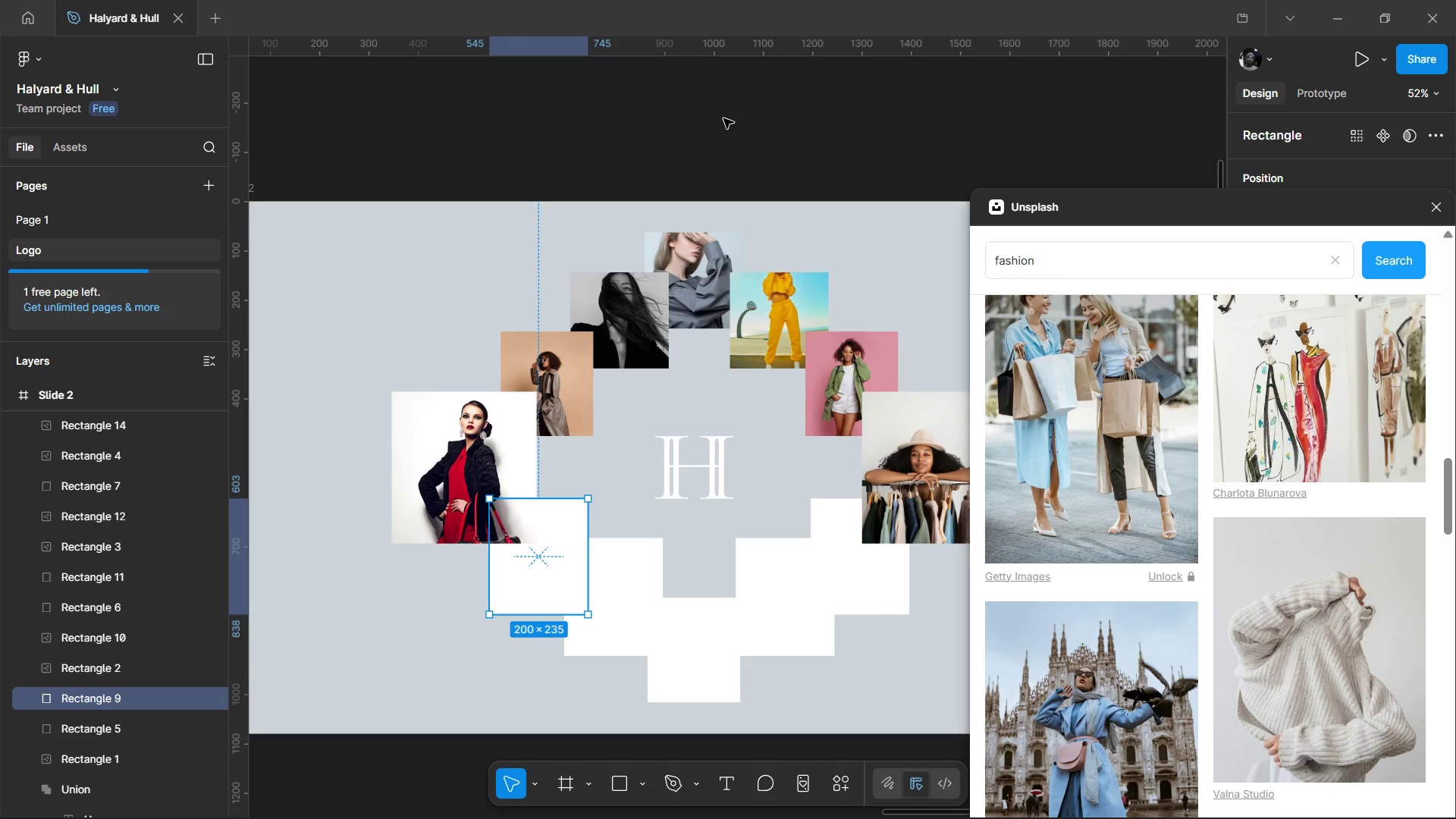 
wait(8.65)
 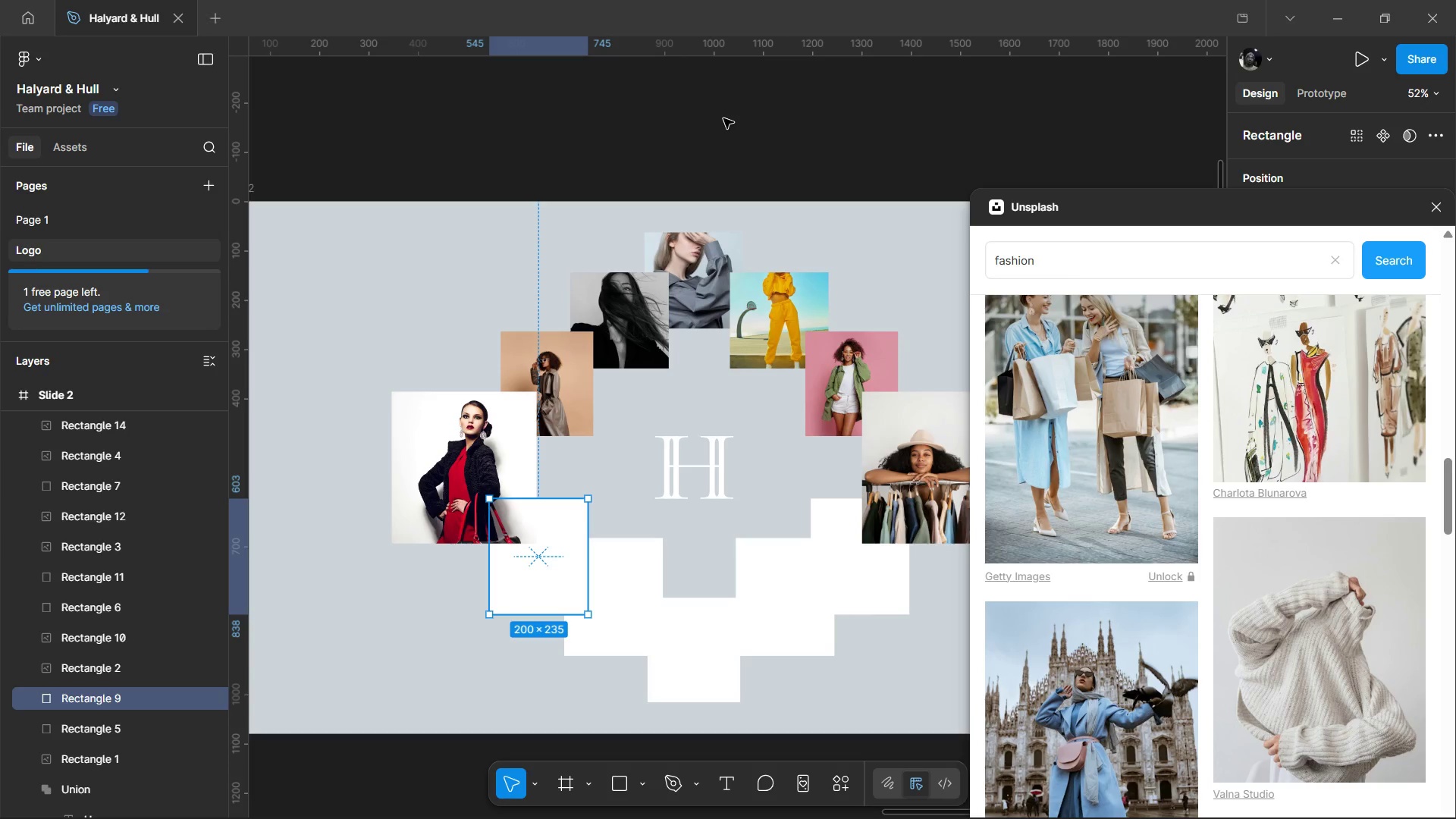 
scroll: coordinate [1200, 488], scroll_direction: up, amount: 1.0
 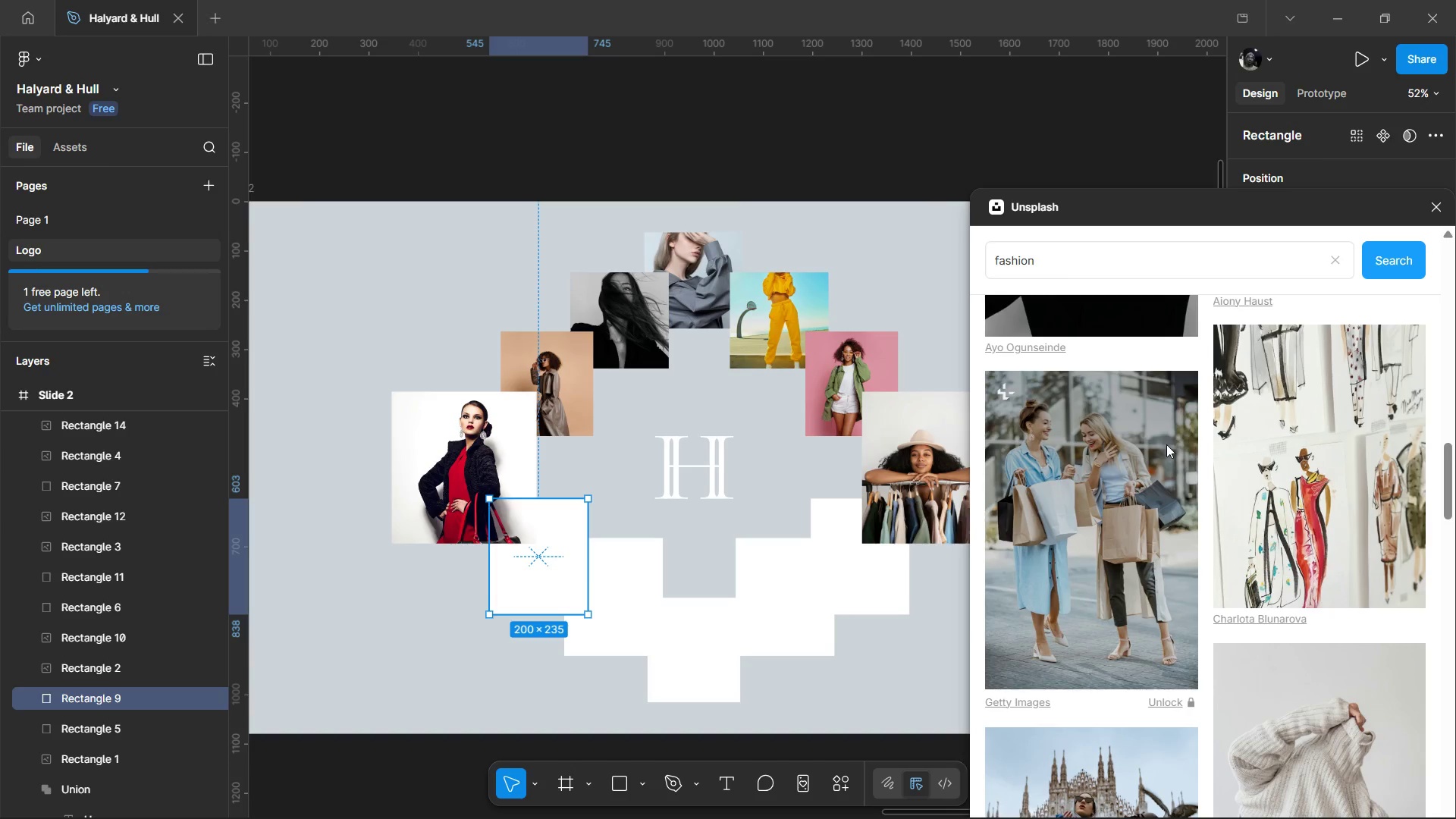 
scroll: coordinate [1166, 450], scroll_direction: down, amount: 1.0
 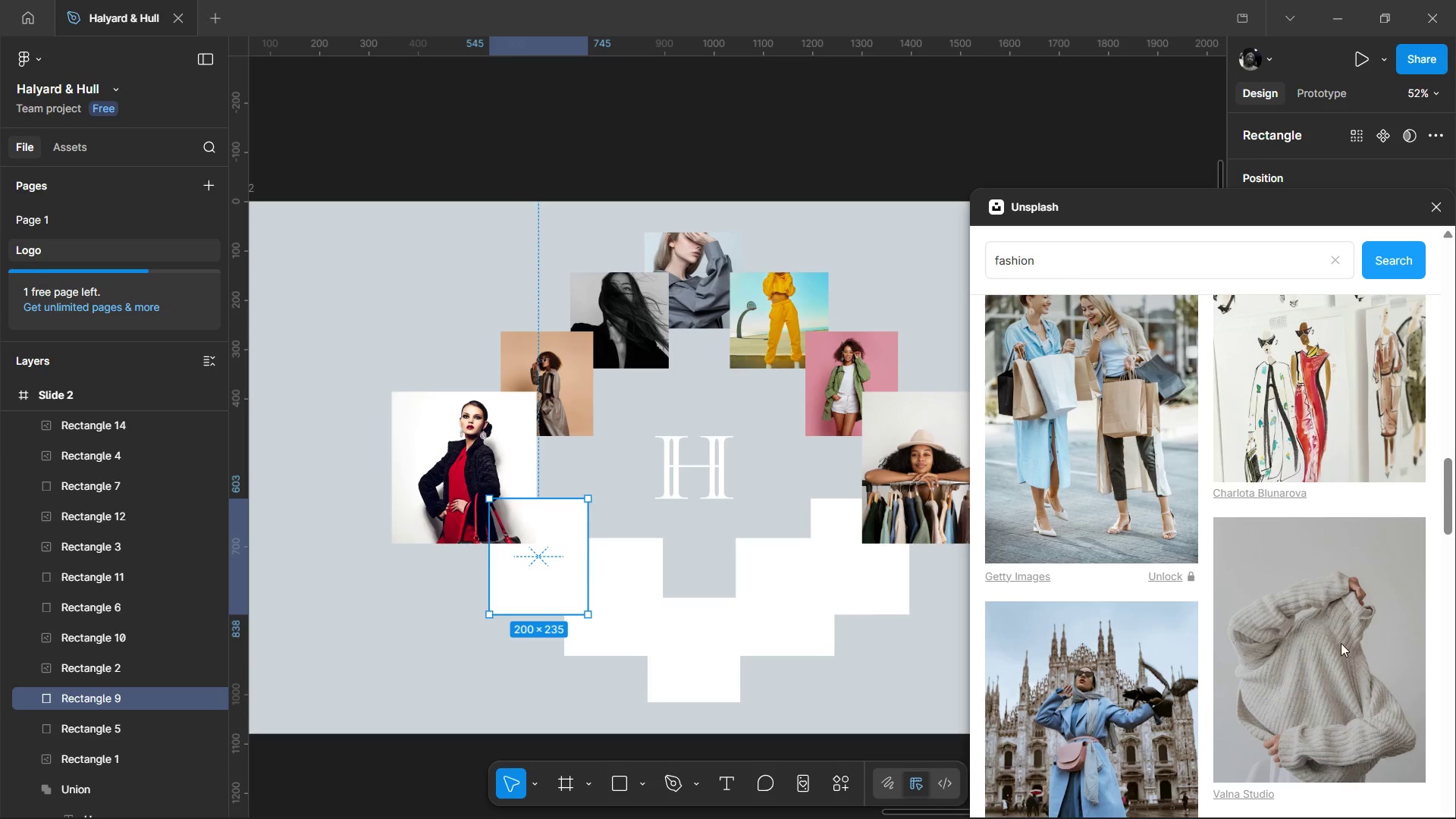 
left_click([1310, 643])
 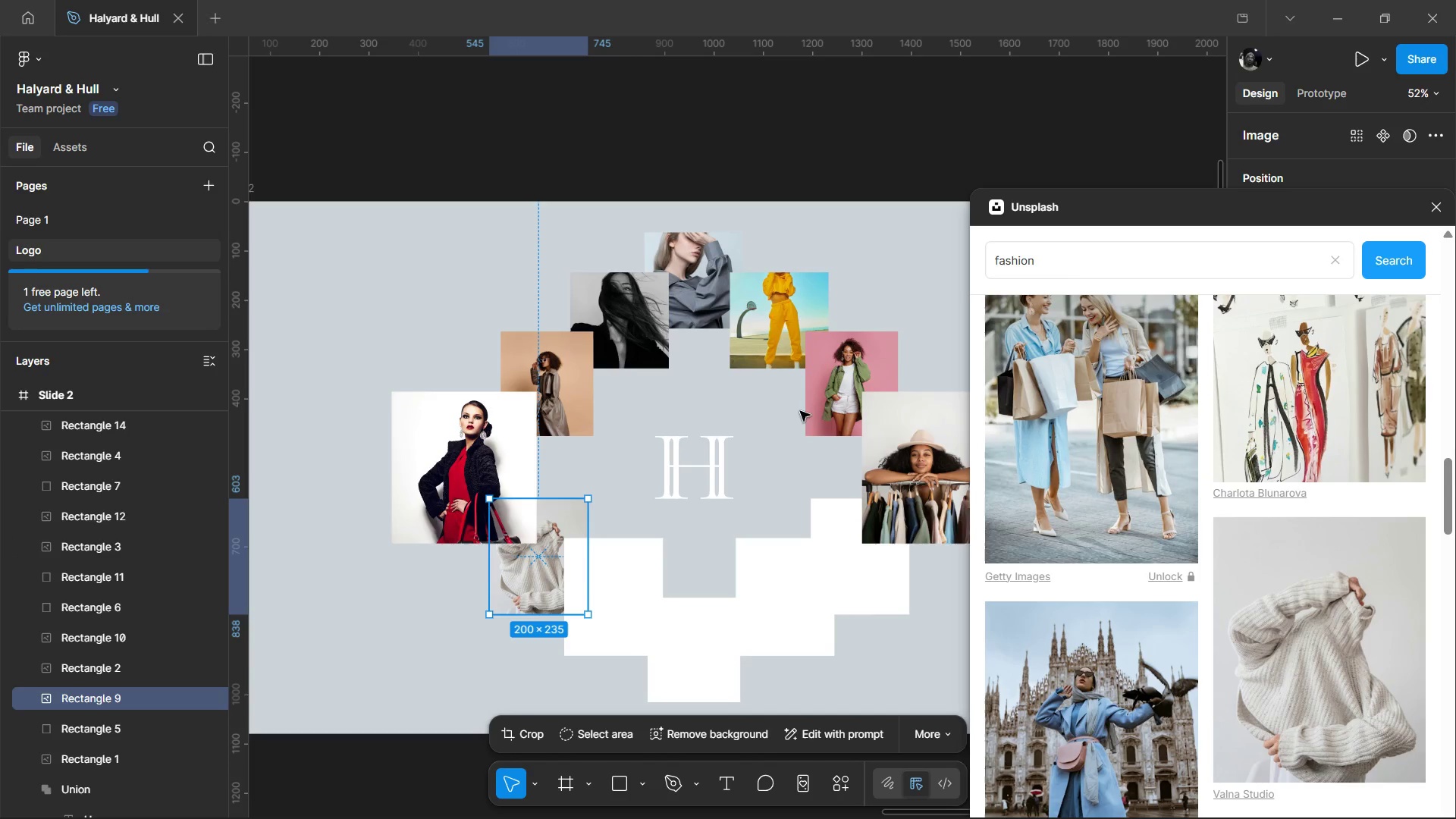 
scroll: coordinate [1213, 536], scroll_direction: down, amount: 2.0
 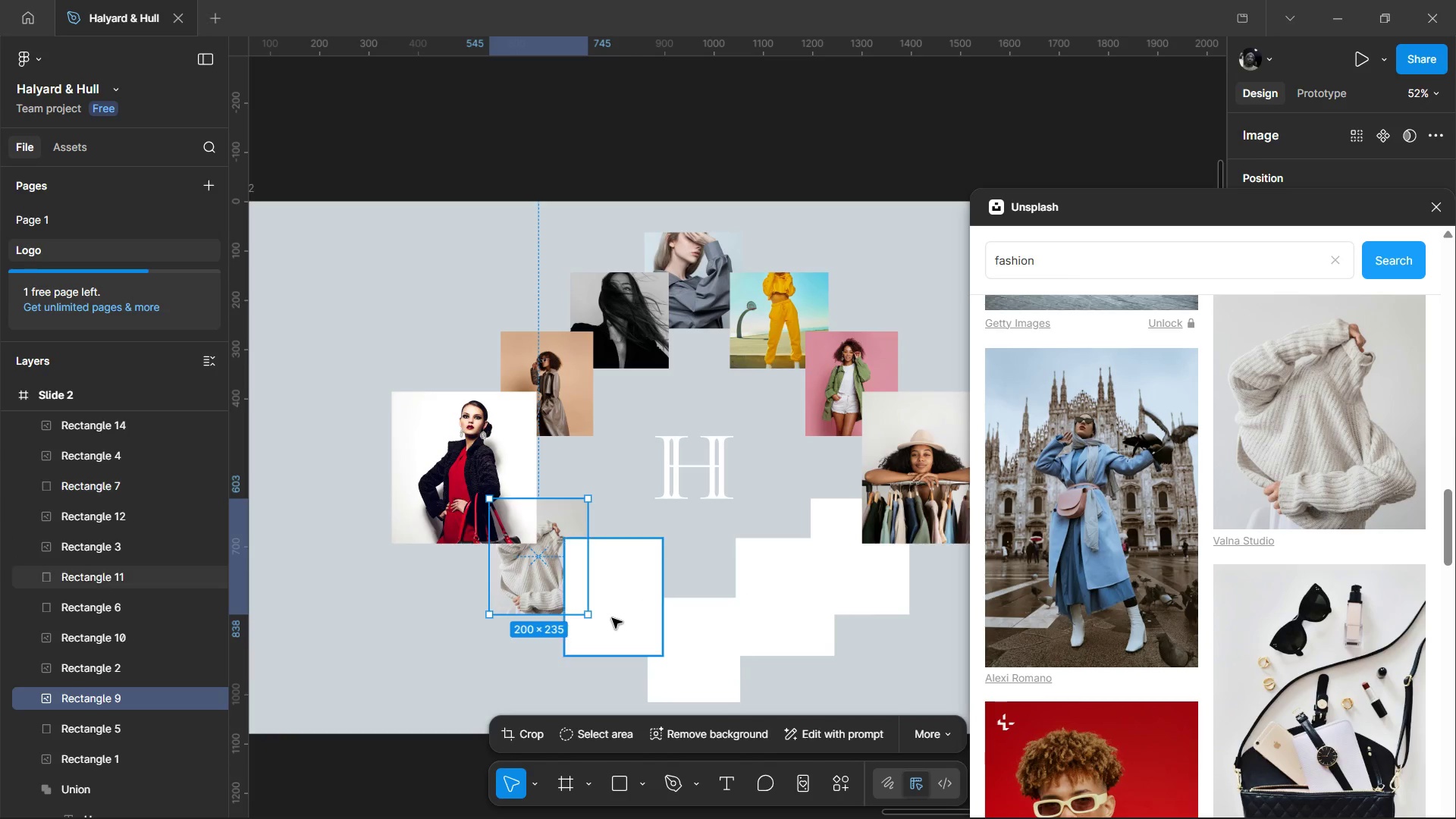 
left_click([611, 617])
 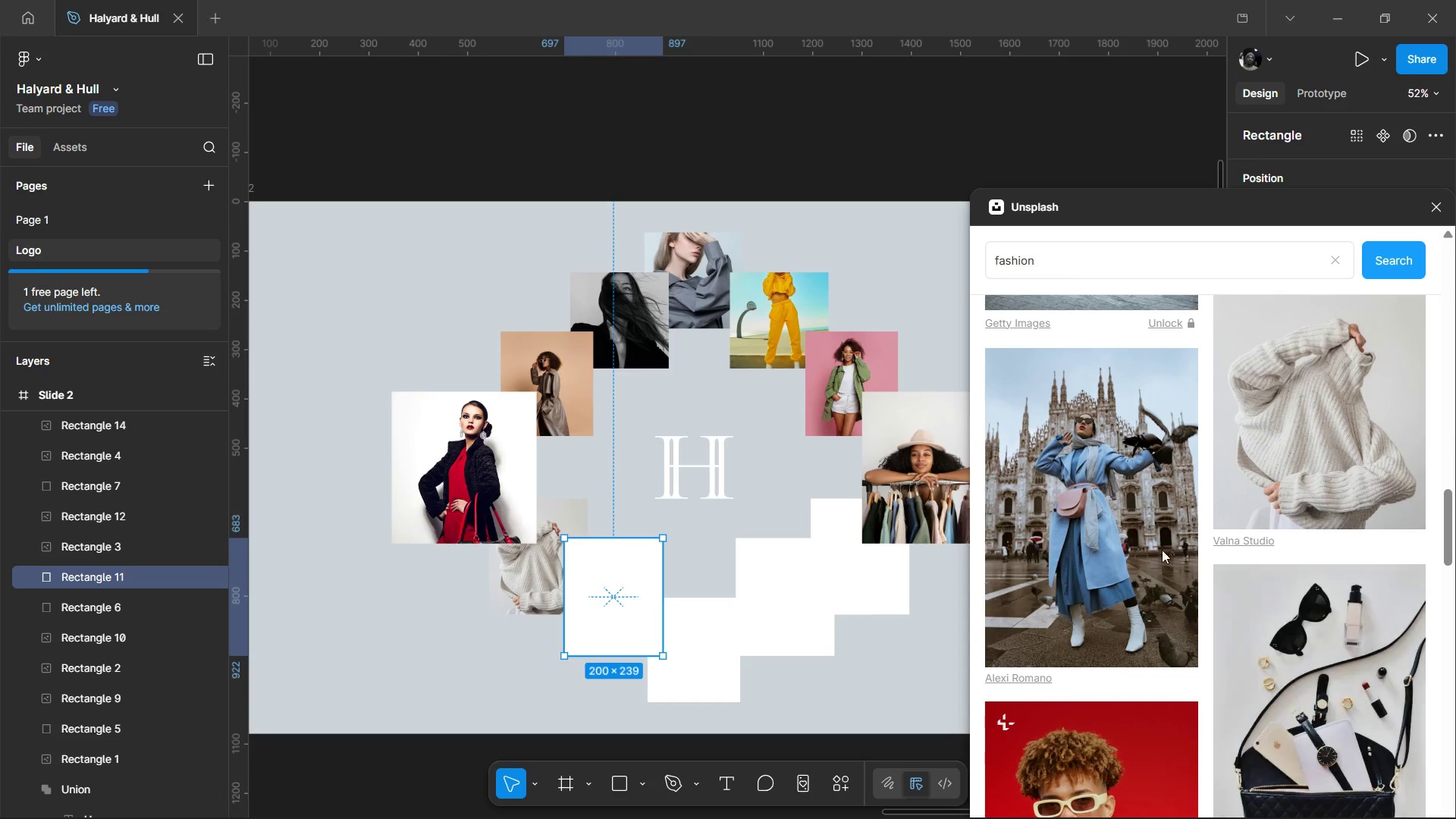 
scroll: coordinate [1161, 544], scroll_direction: down, amount: 4.0
 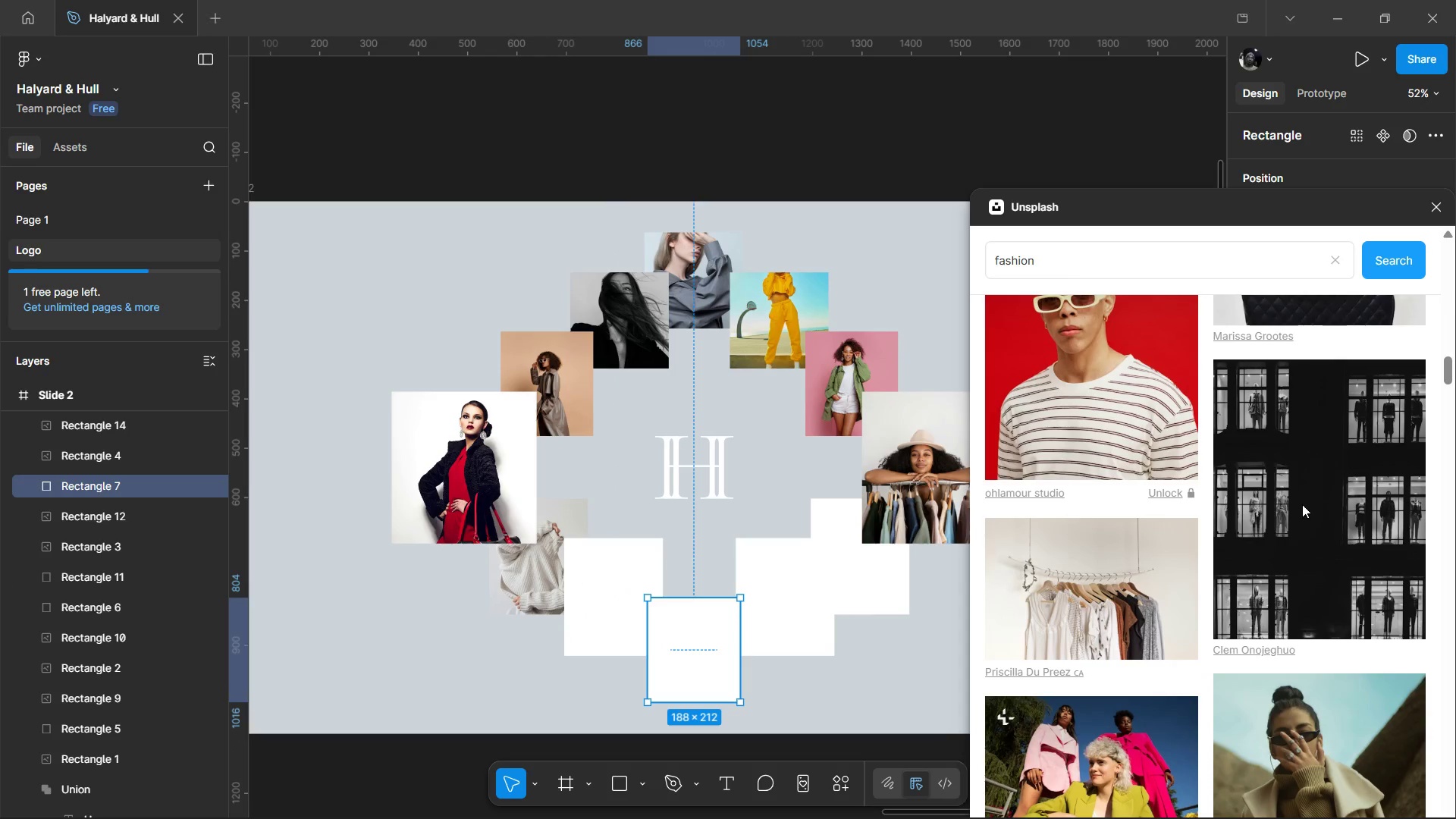 
left_click([1323, 502])
 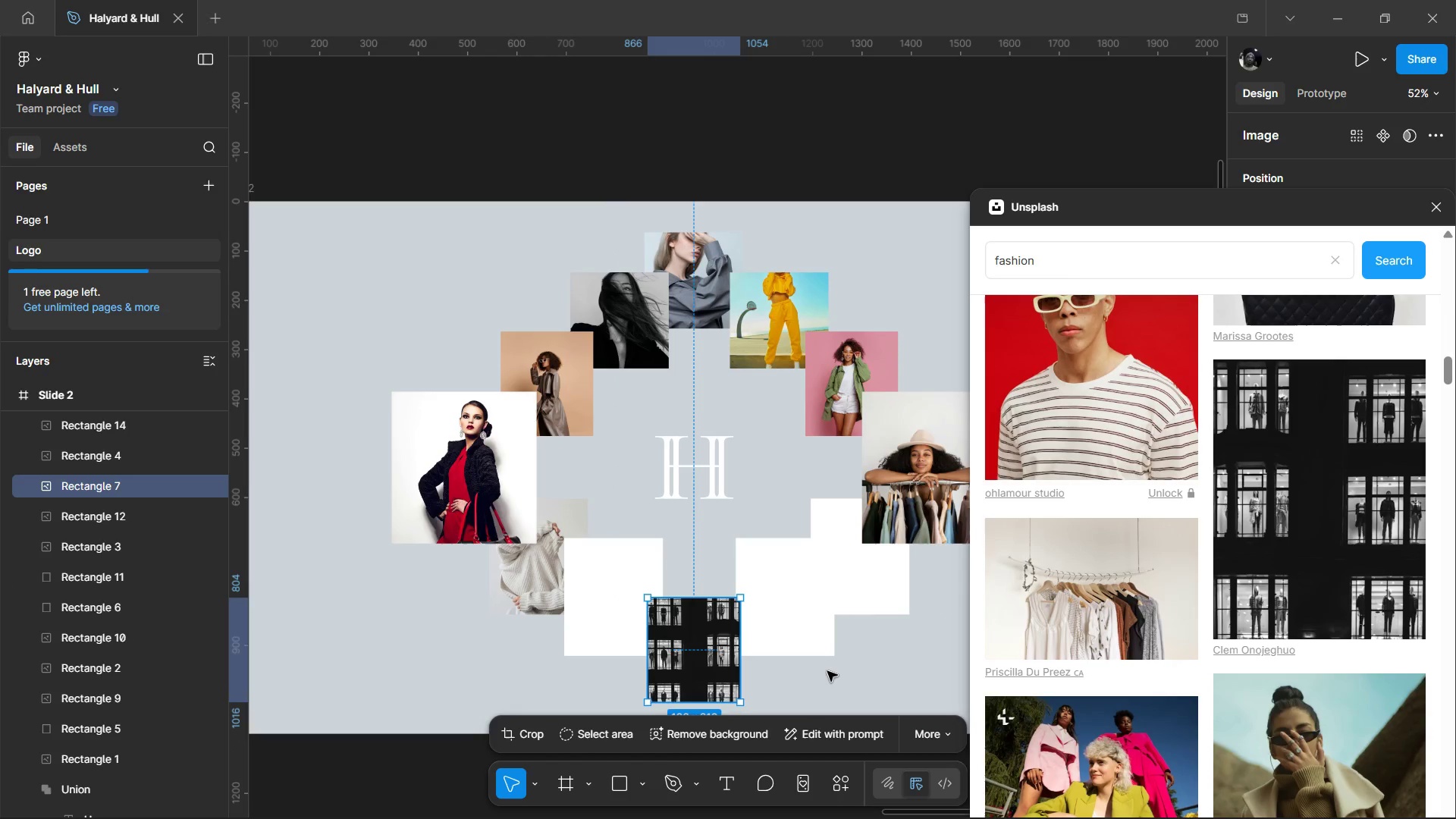 
left_click([802, 622])
 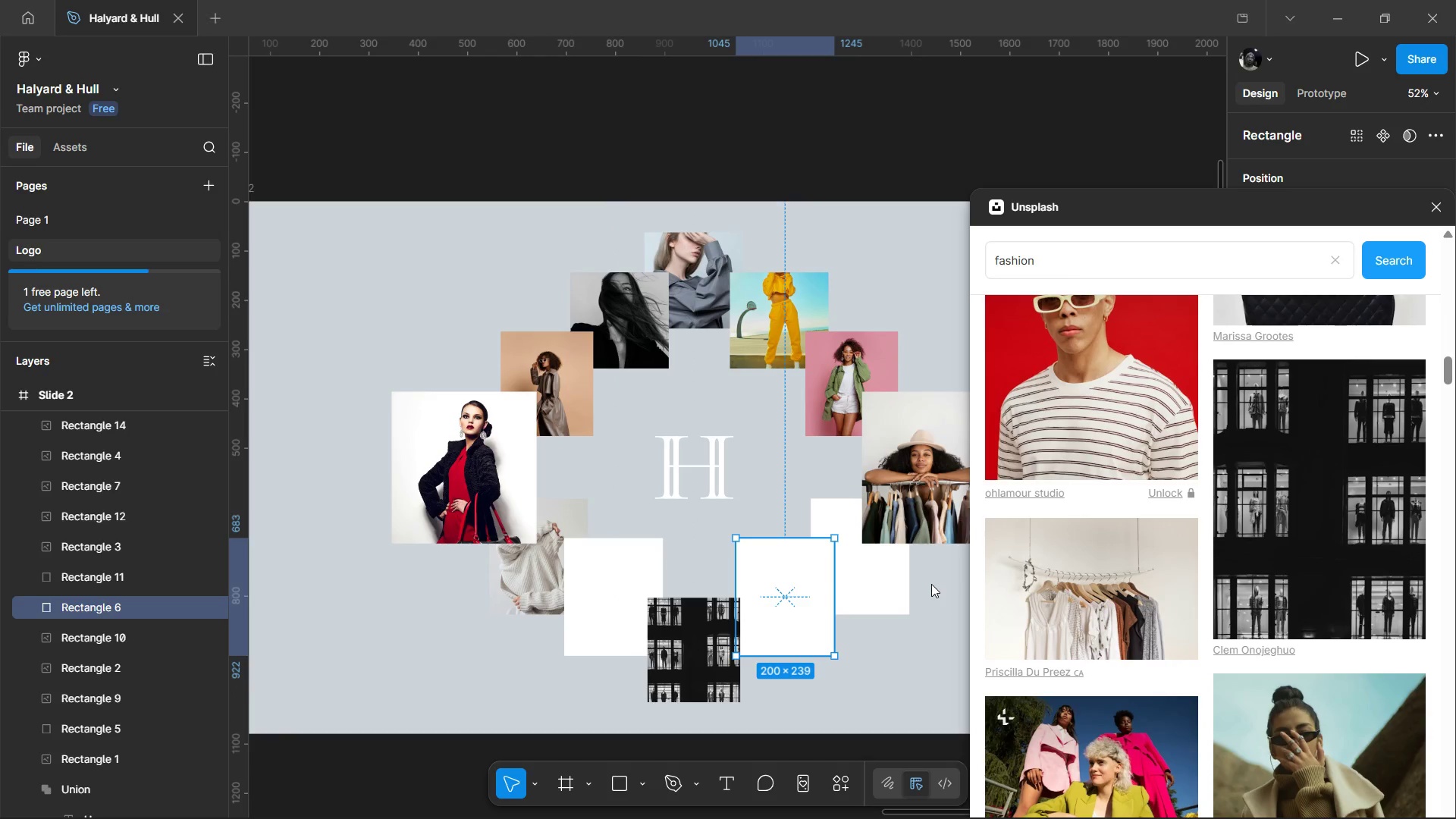 
left_click([582, 650])
 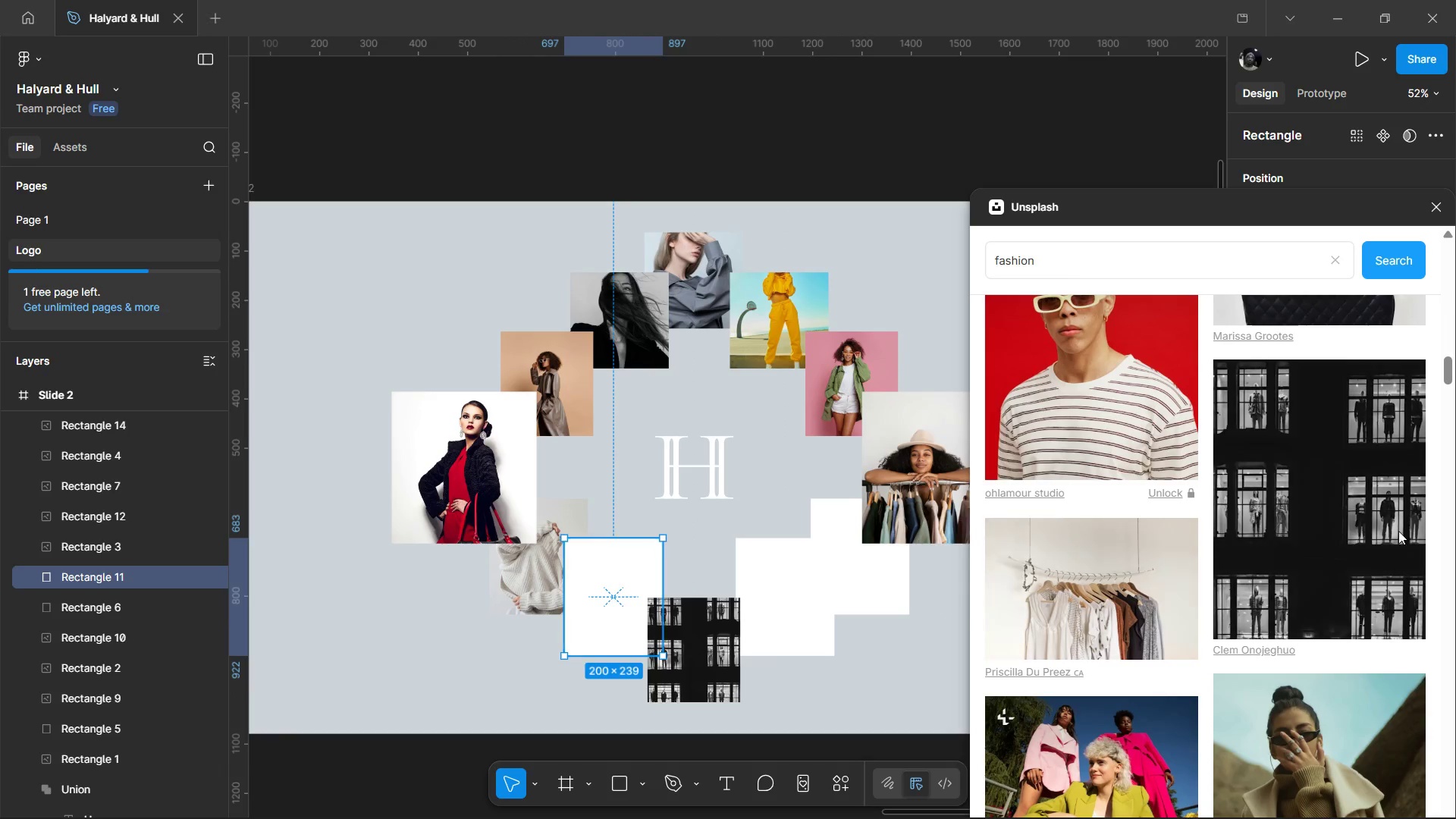 
scroll: coordinate [1328, 509], scroll_direction: down, amount: 4.0
 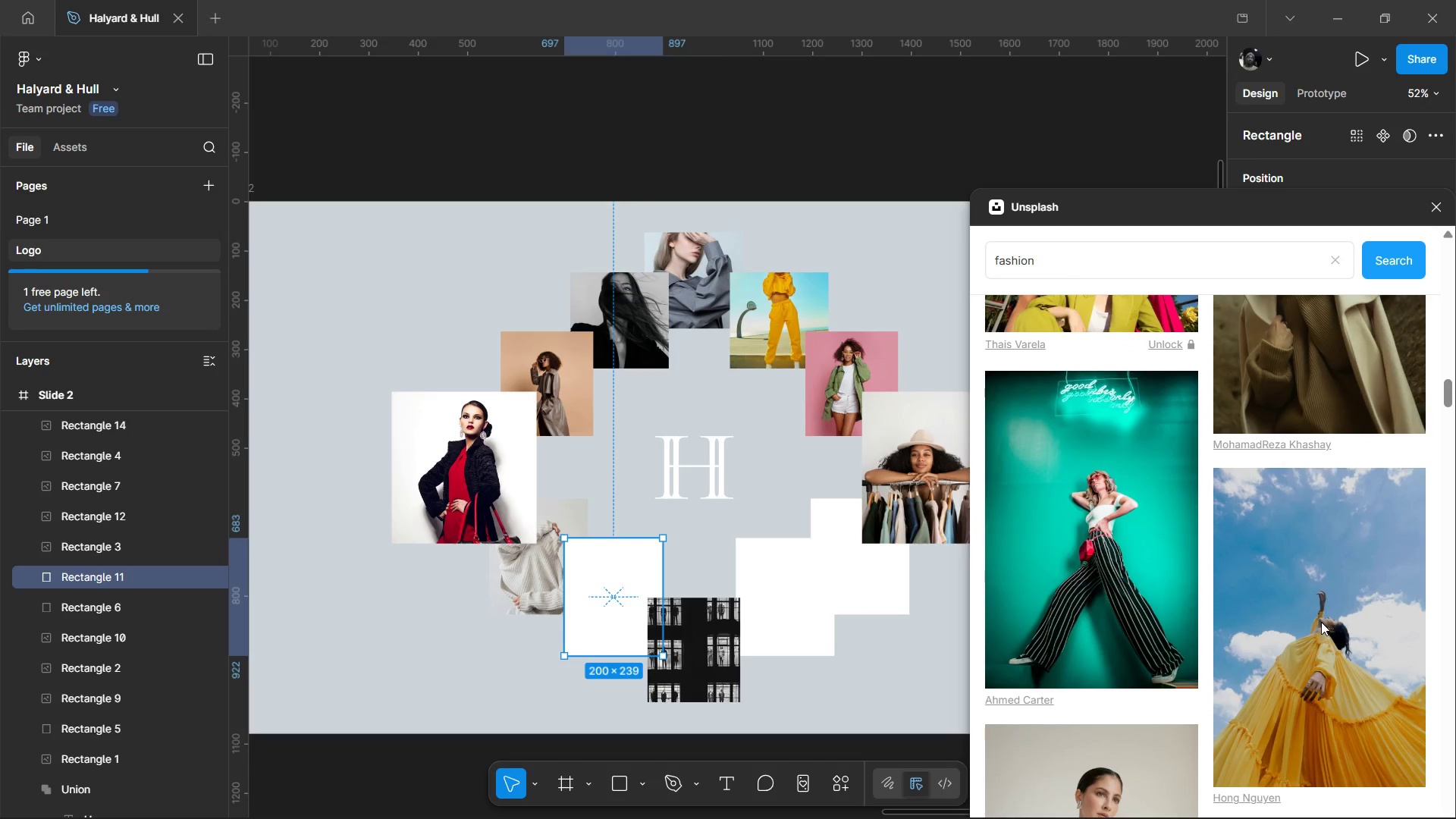 
left_click([1321, 623])
 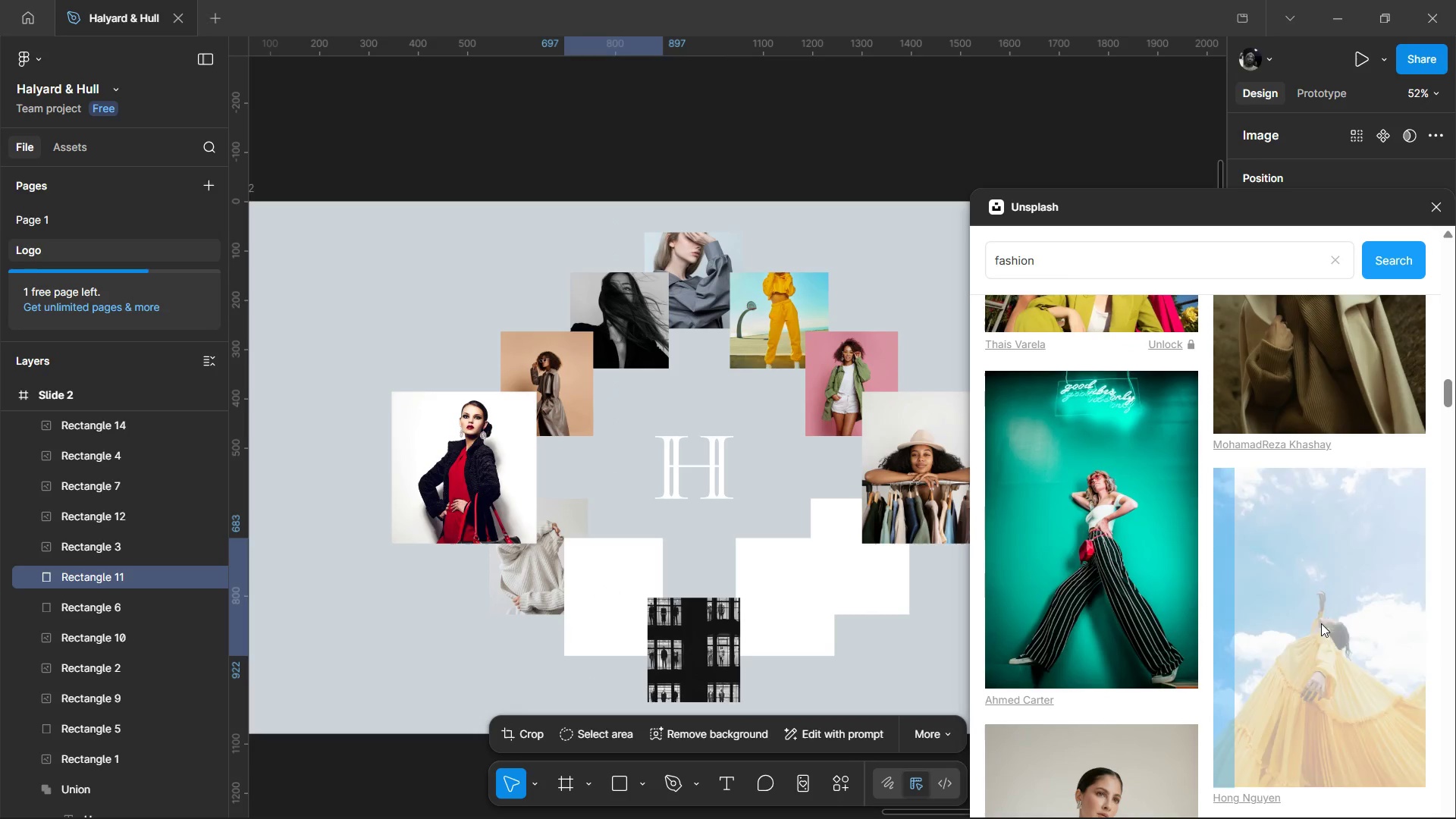 
scroll: coordinate [1244, 560], scroll_direction: down, amount: 2.0
 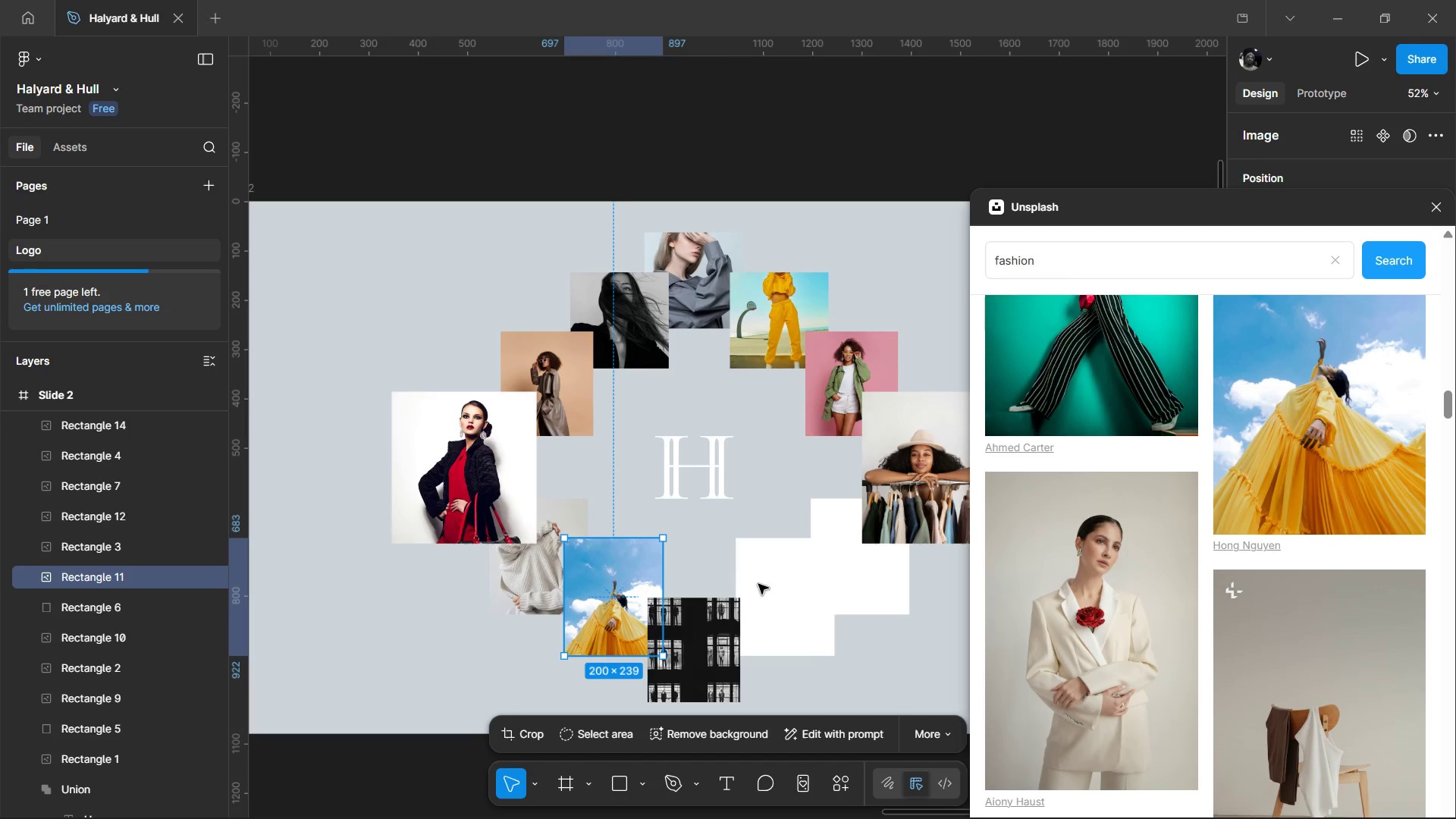 
left_click([771, 581])
 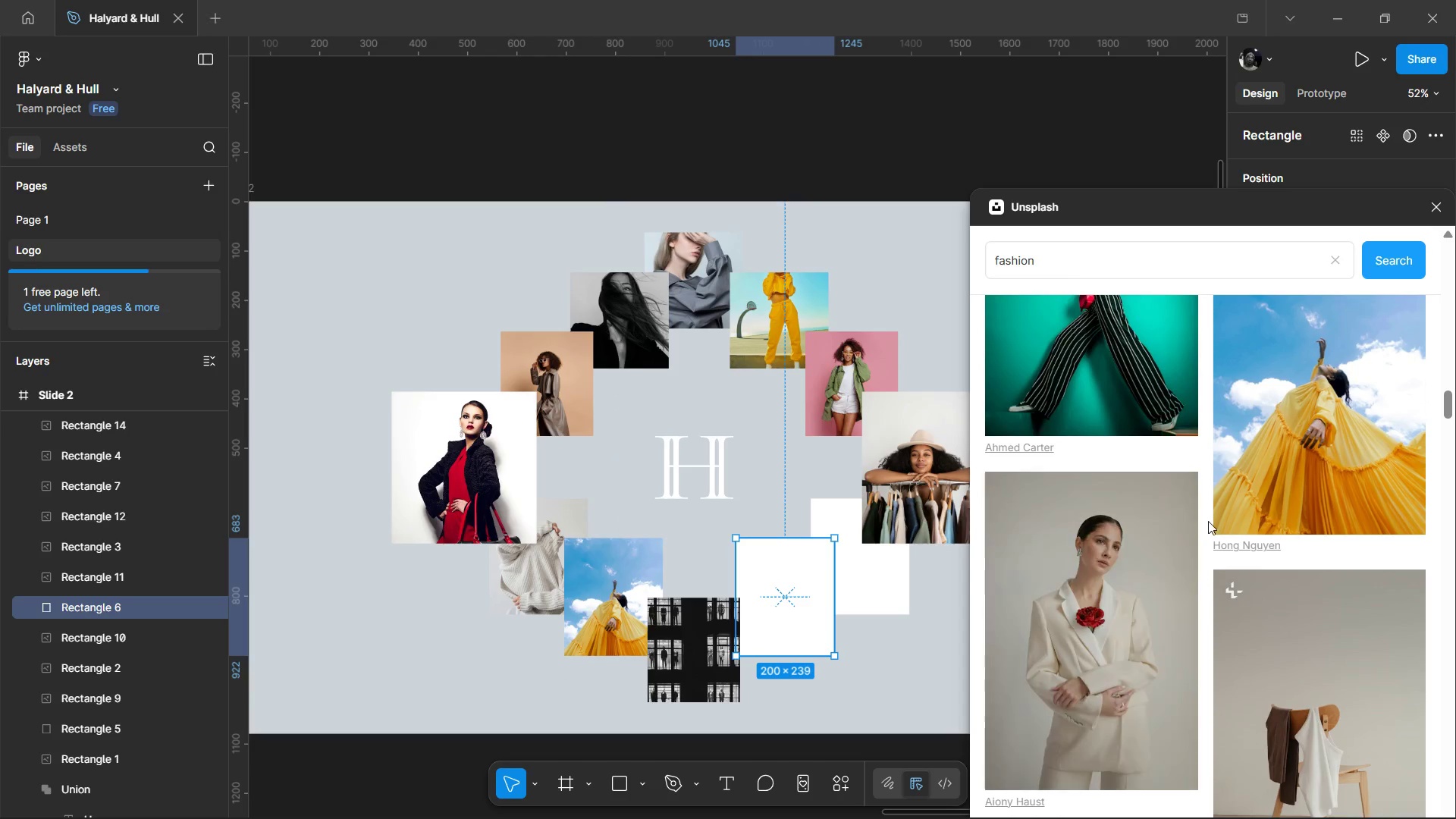 
scroll: coordinate [1238, 518], scroll_direction: down, amount: 4.0
 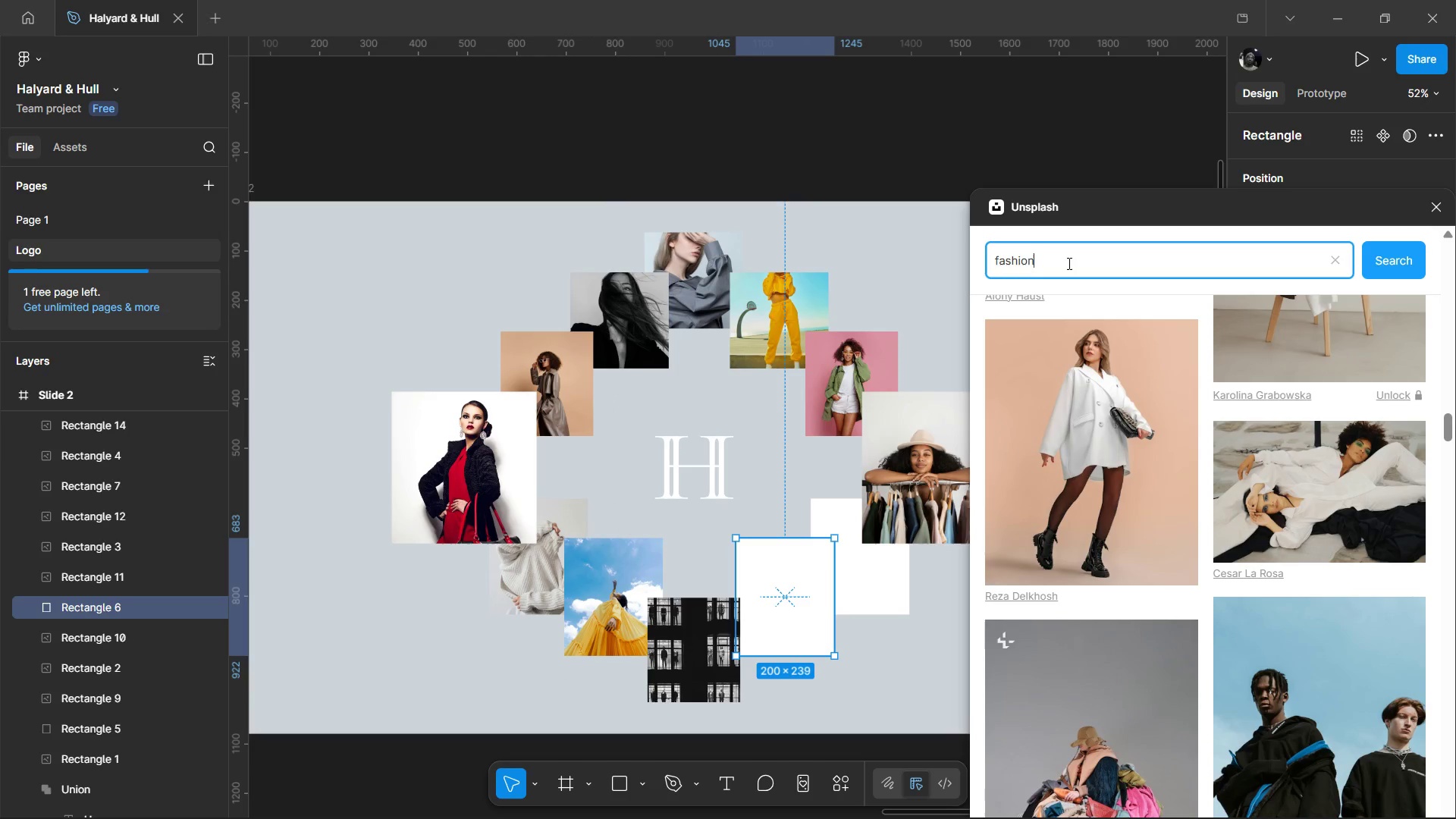 
double_click([1068, 263])
 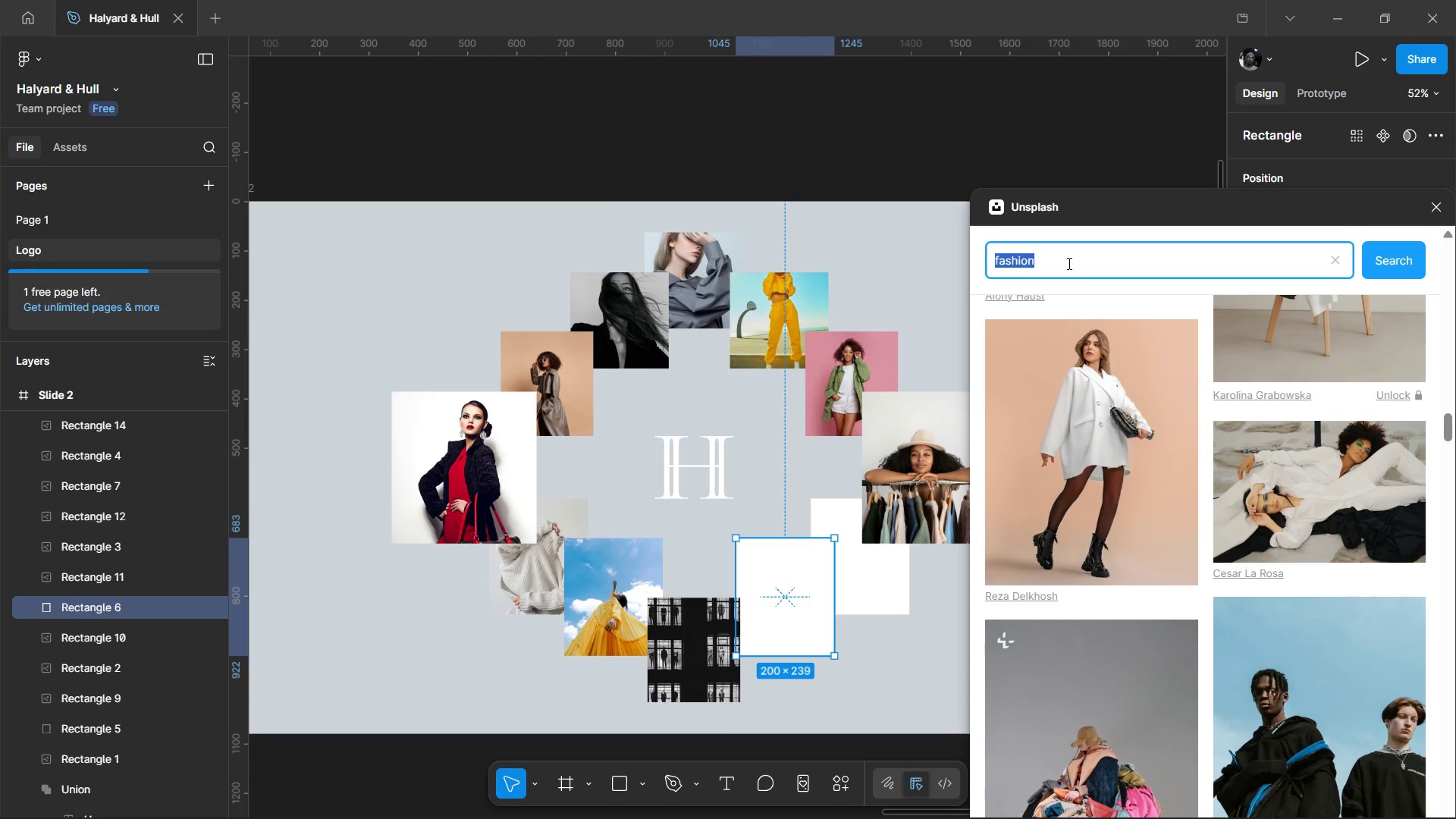 
wait(5.83)
 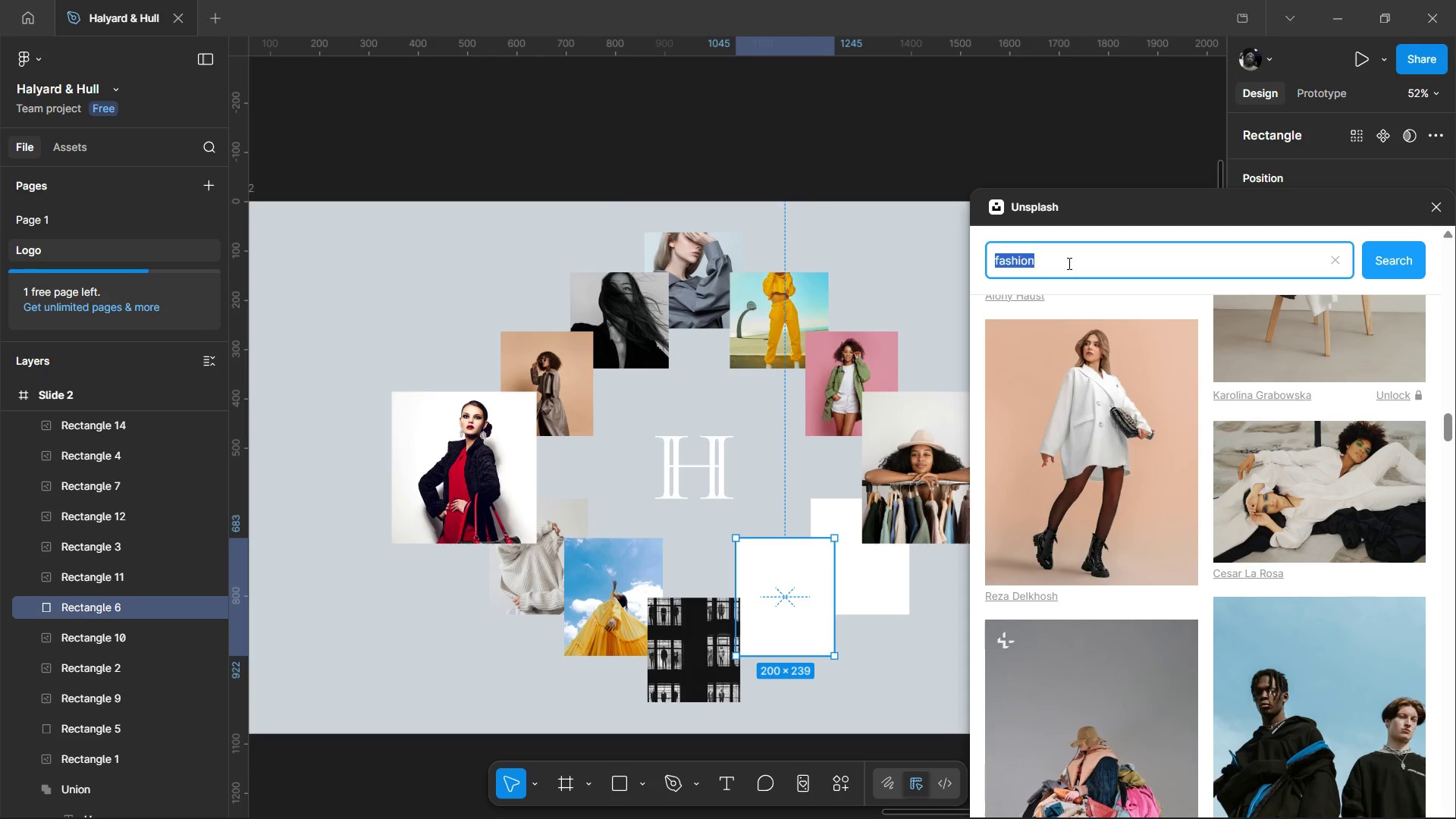 
scroll: coordinate [1077, 284], scroll_direction: down, amount: 2.0
 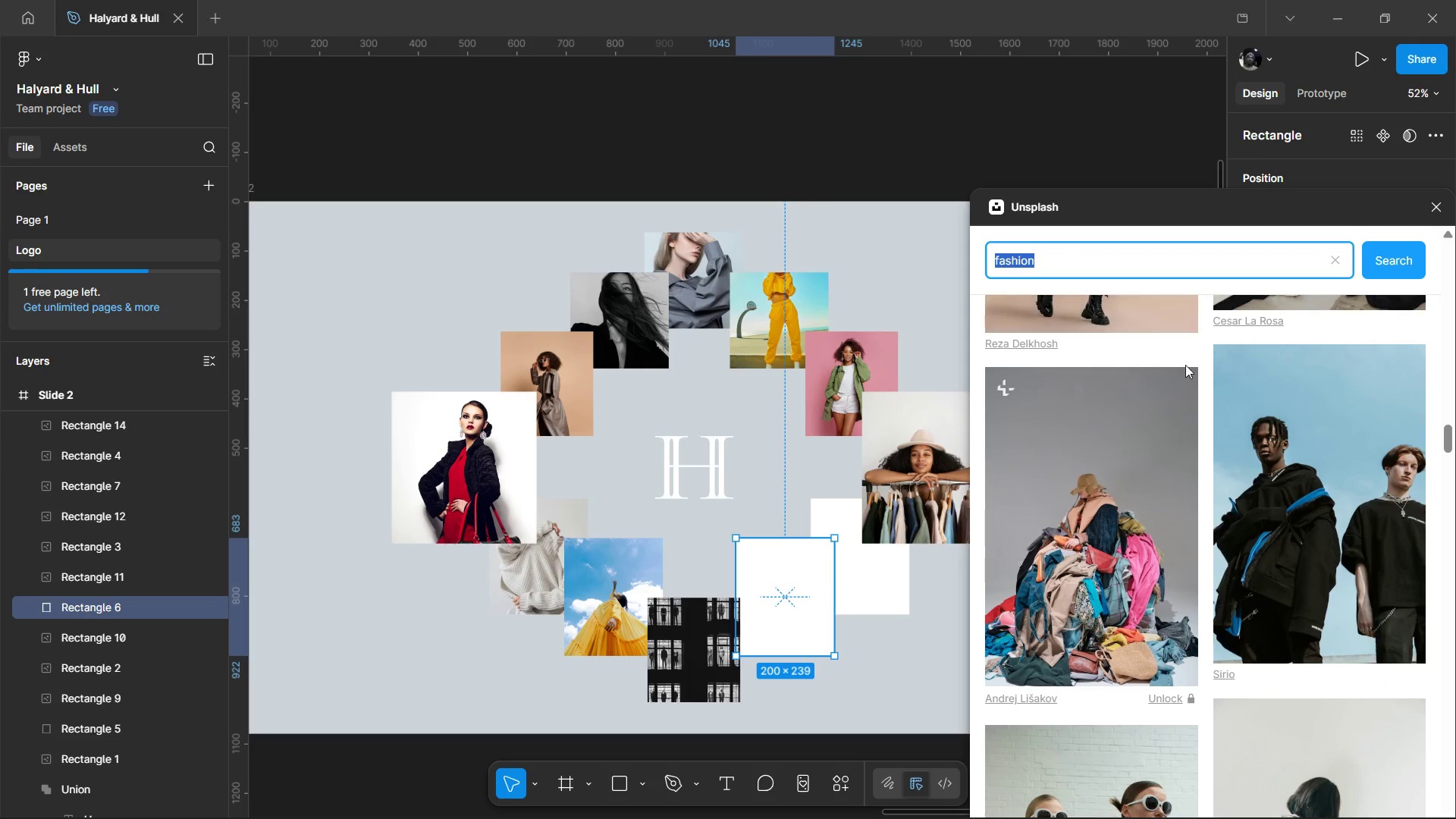 
scroll: coordinate [1327, 485], scroll_direction: up, amount: 2.0
 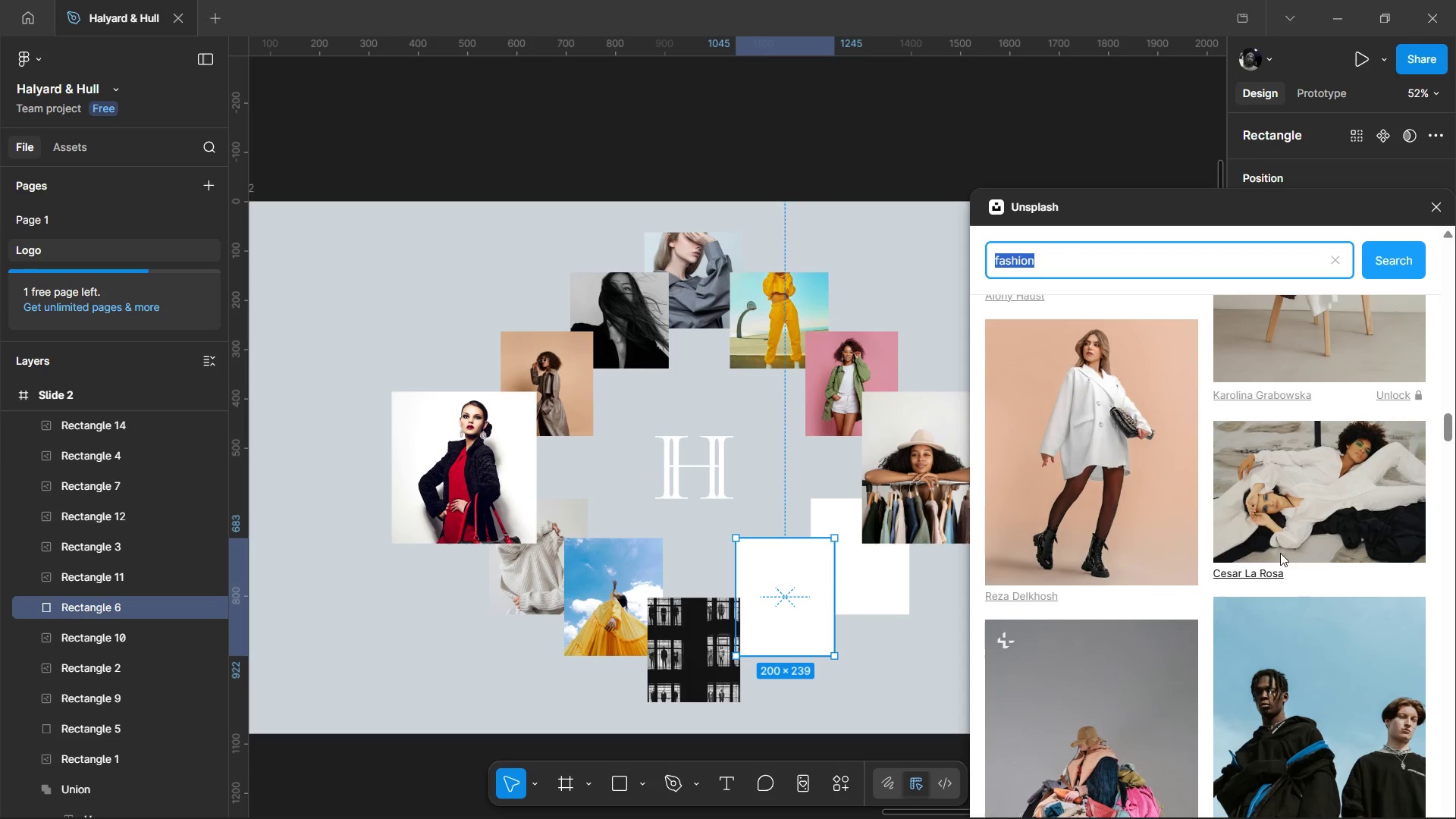 
left_click([1344, 438])
 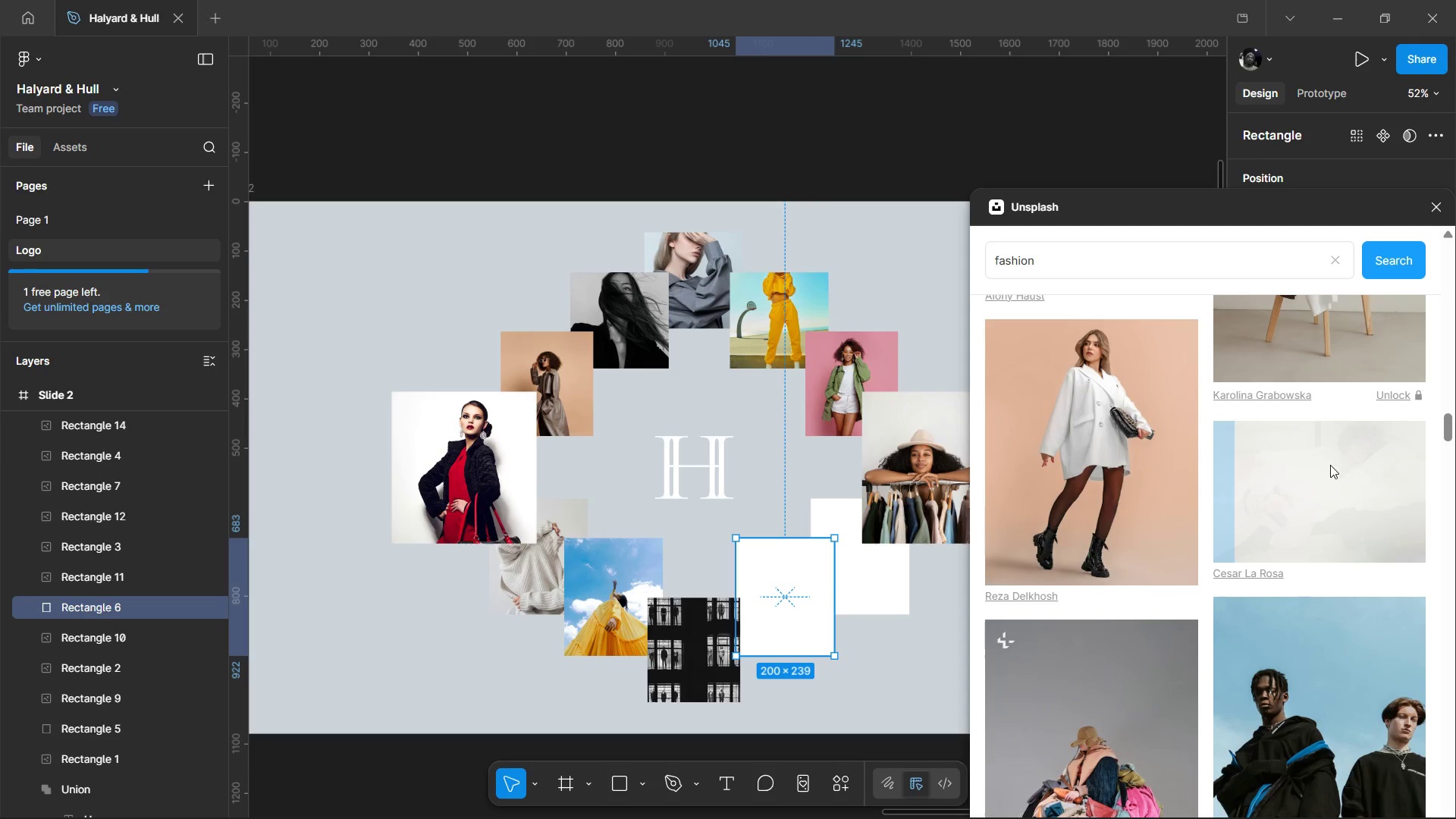 
scroll: coordinate [1319, 488], scroll_direction: down, amount: 5.0
 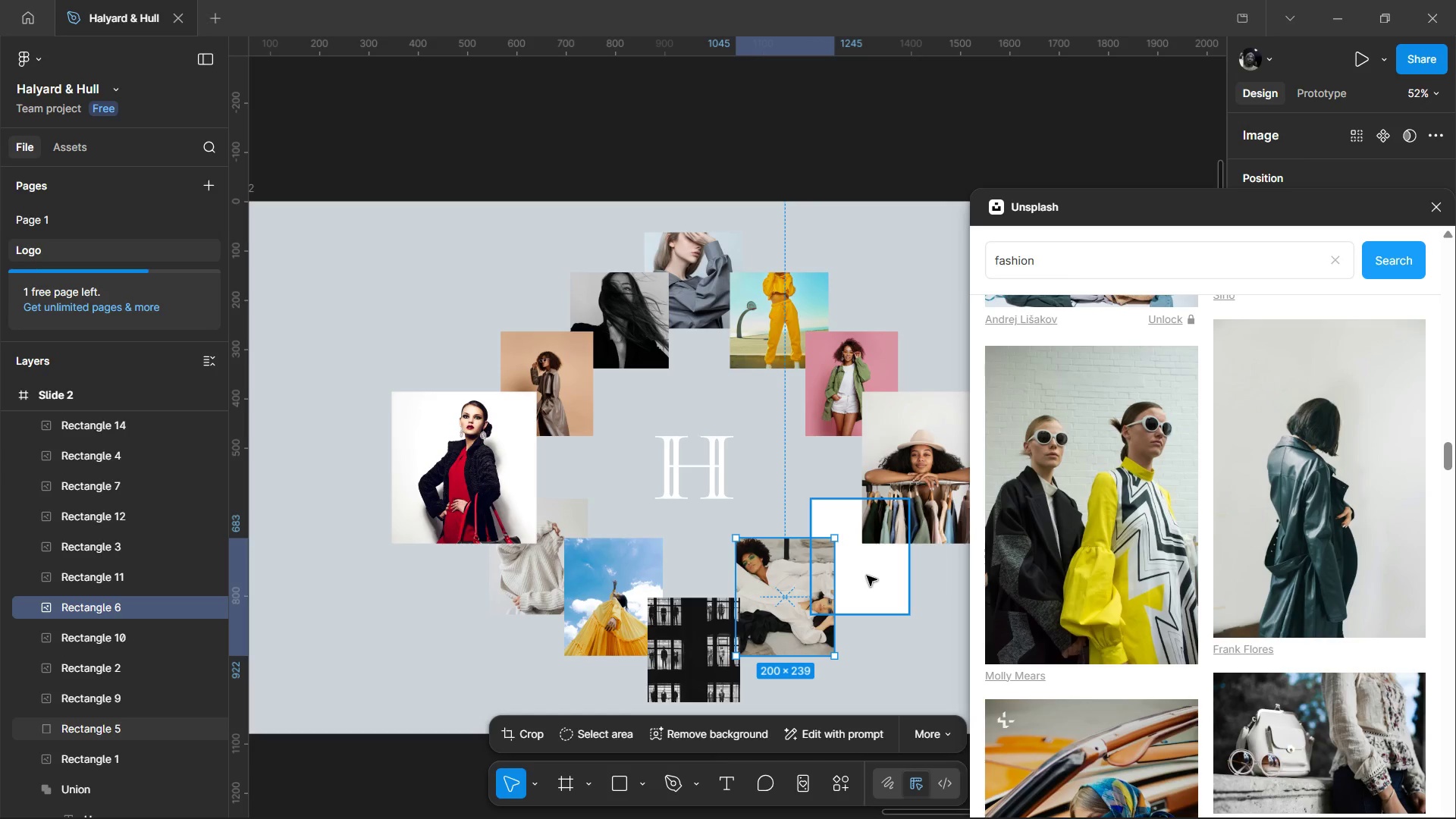 
left_click([864, 576])
 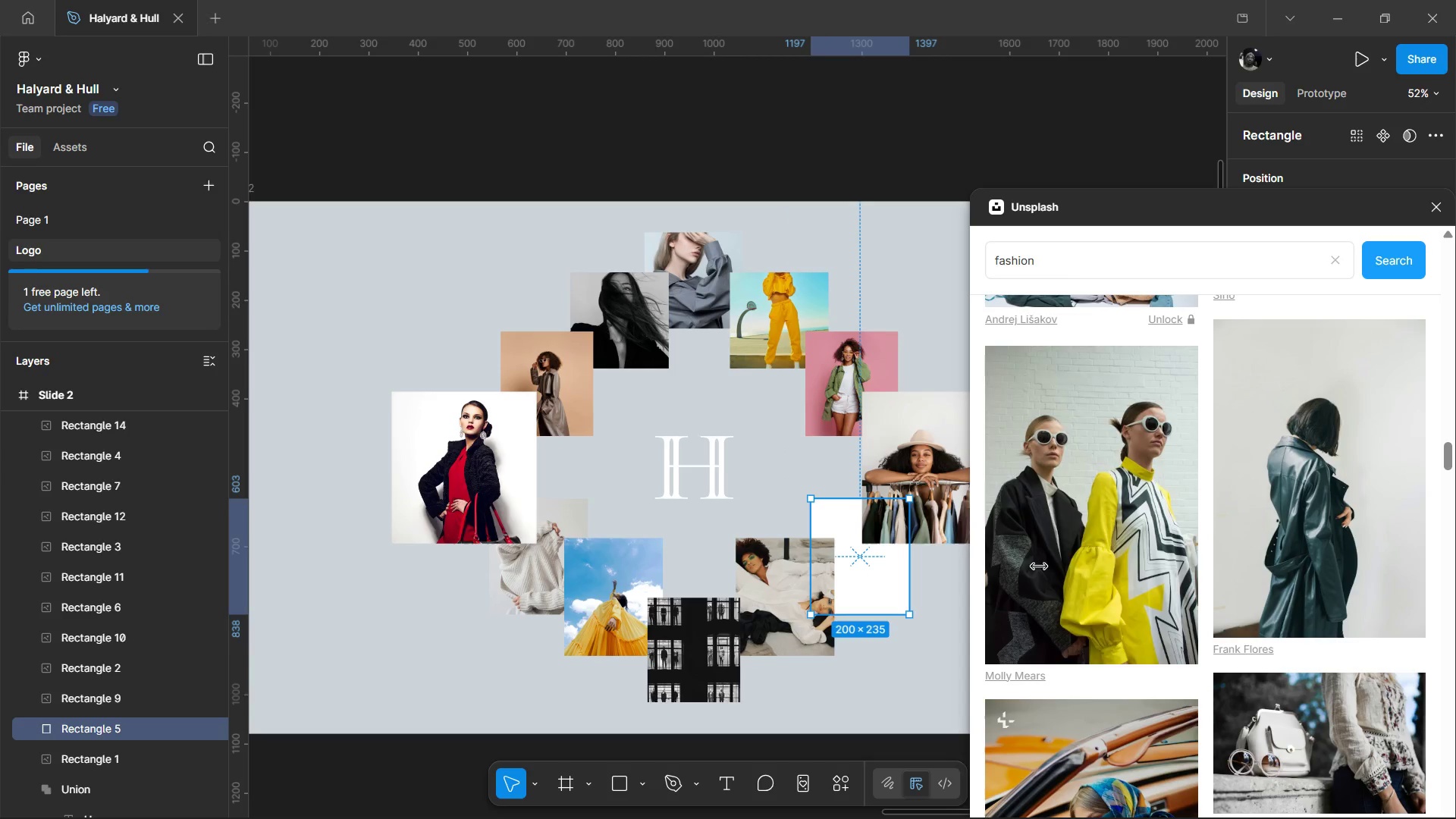 
mouse_move([1082, 527])
 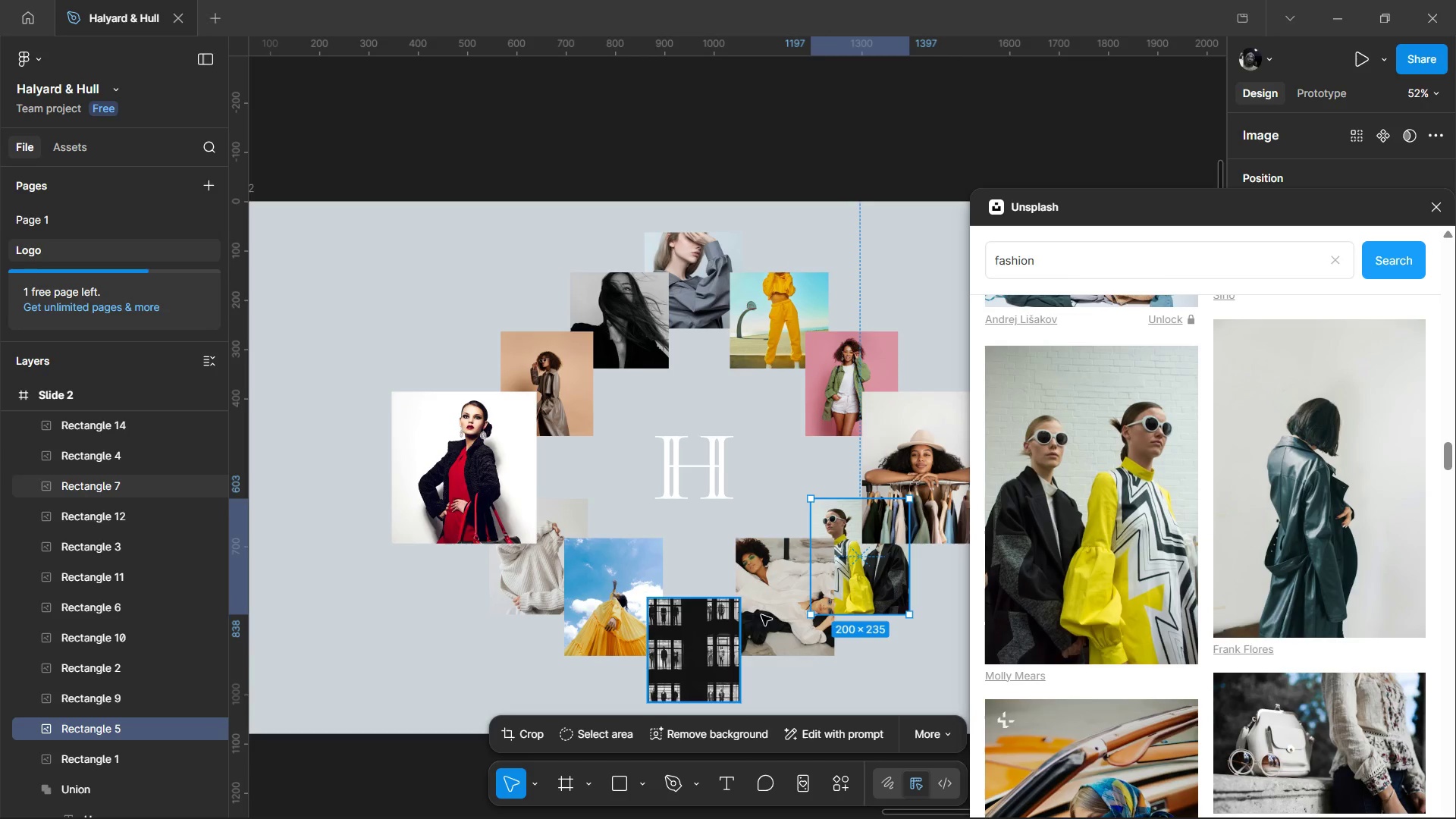 
wait(6.8)
 